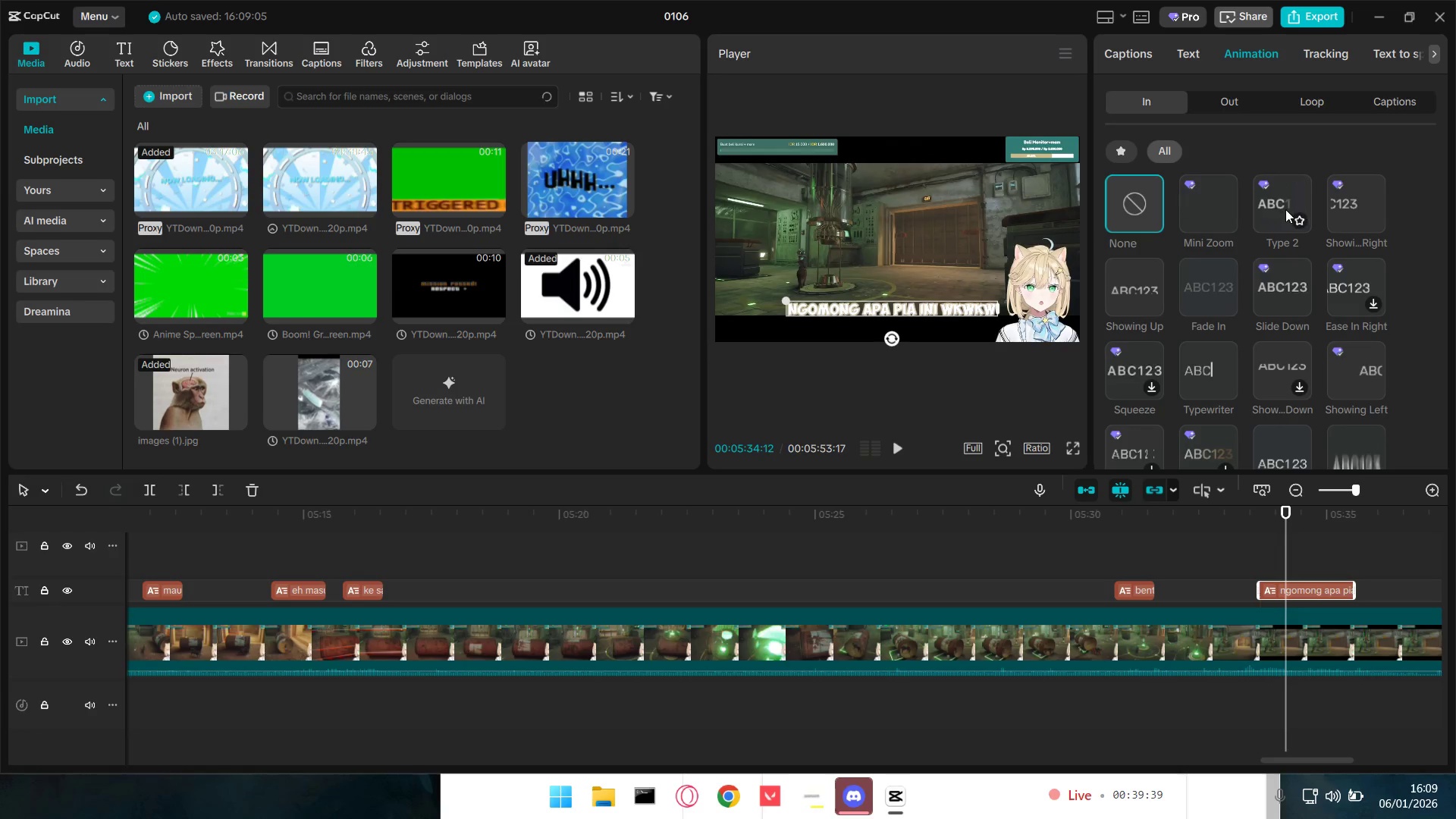 
scroll: coordinate [1144, 375], scroll_direction: down, amount: 1.0
 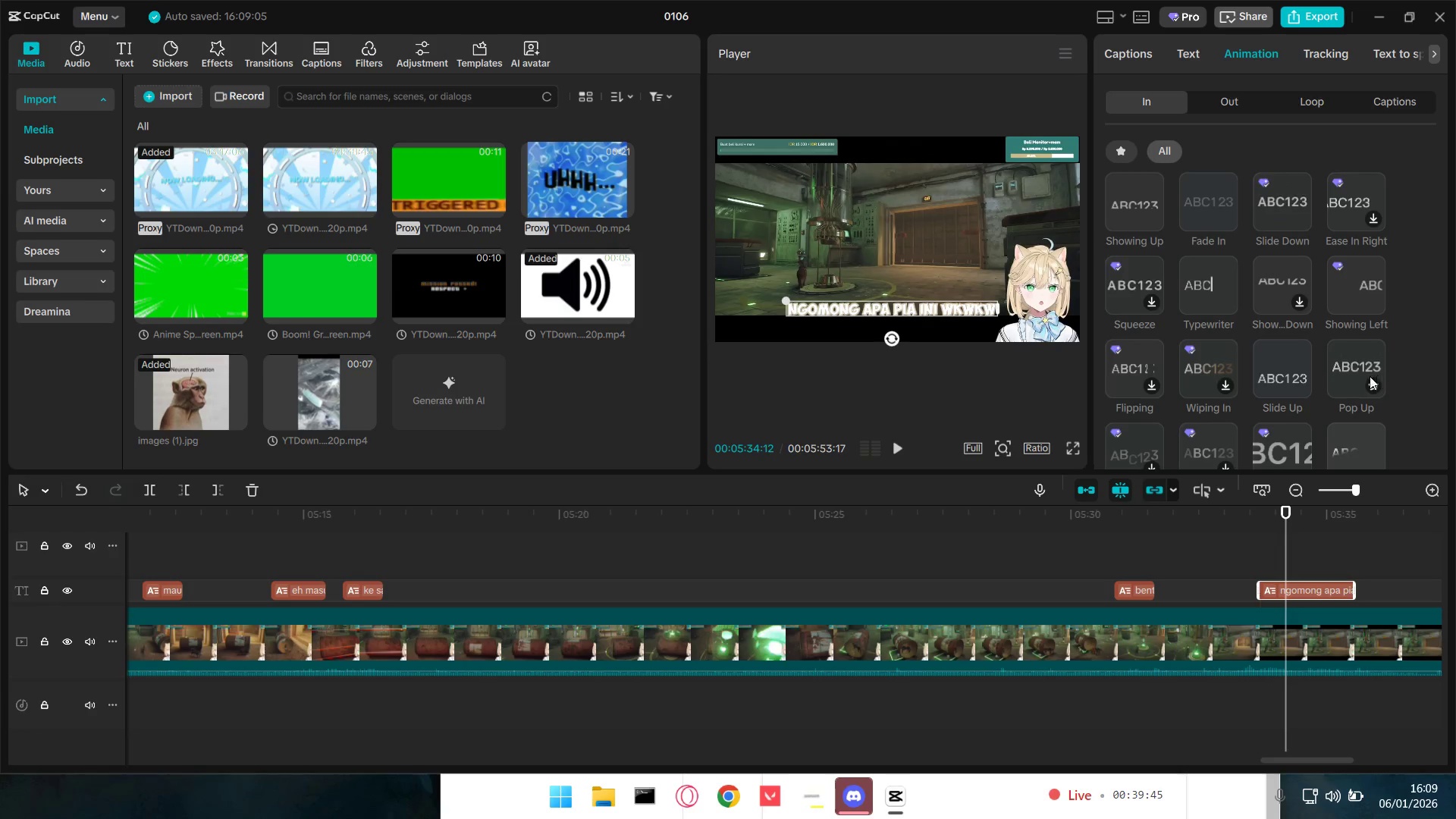 
left_click([1377, 377])
 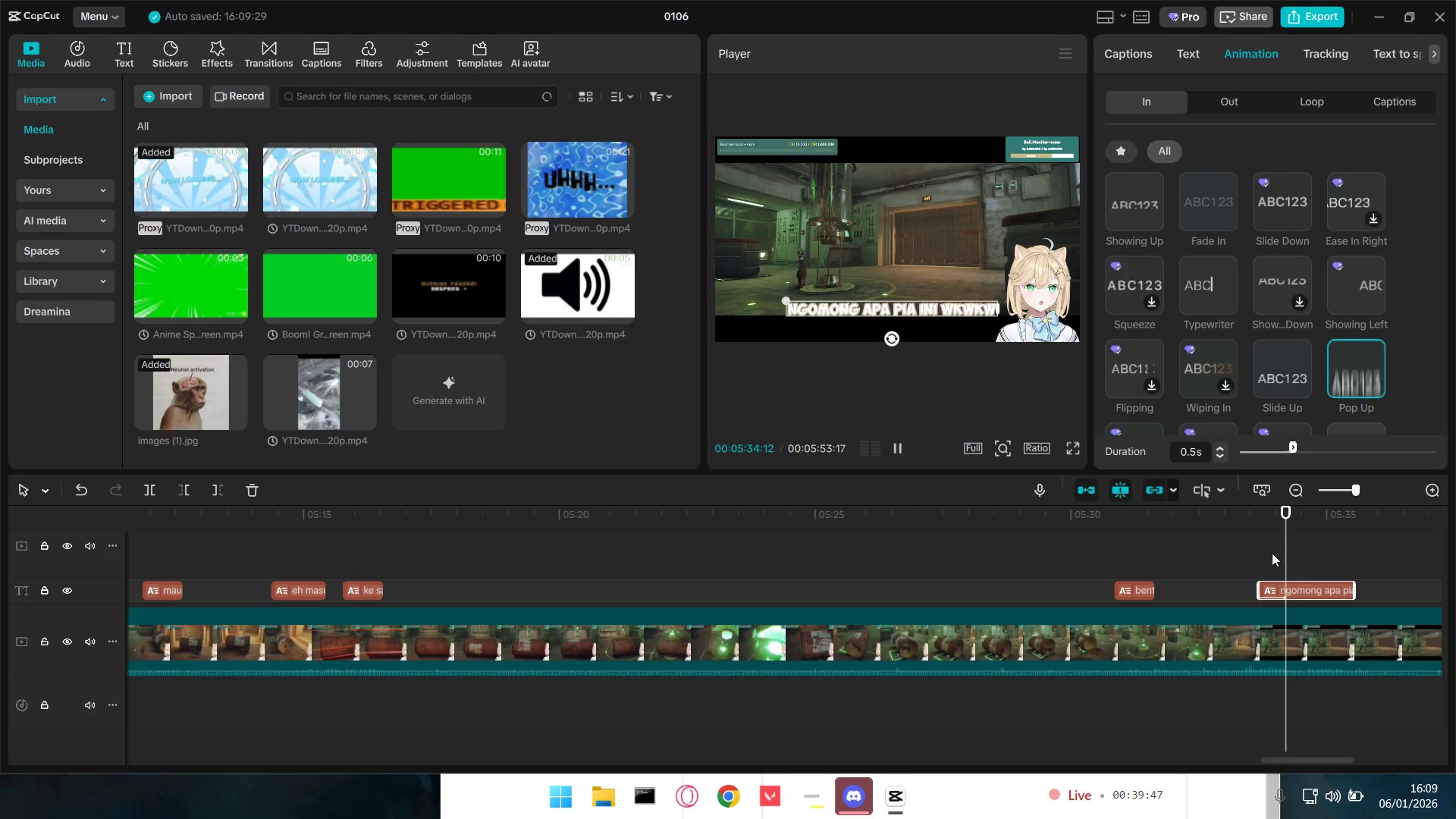 
left_click([1256, 551])
 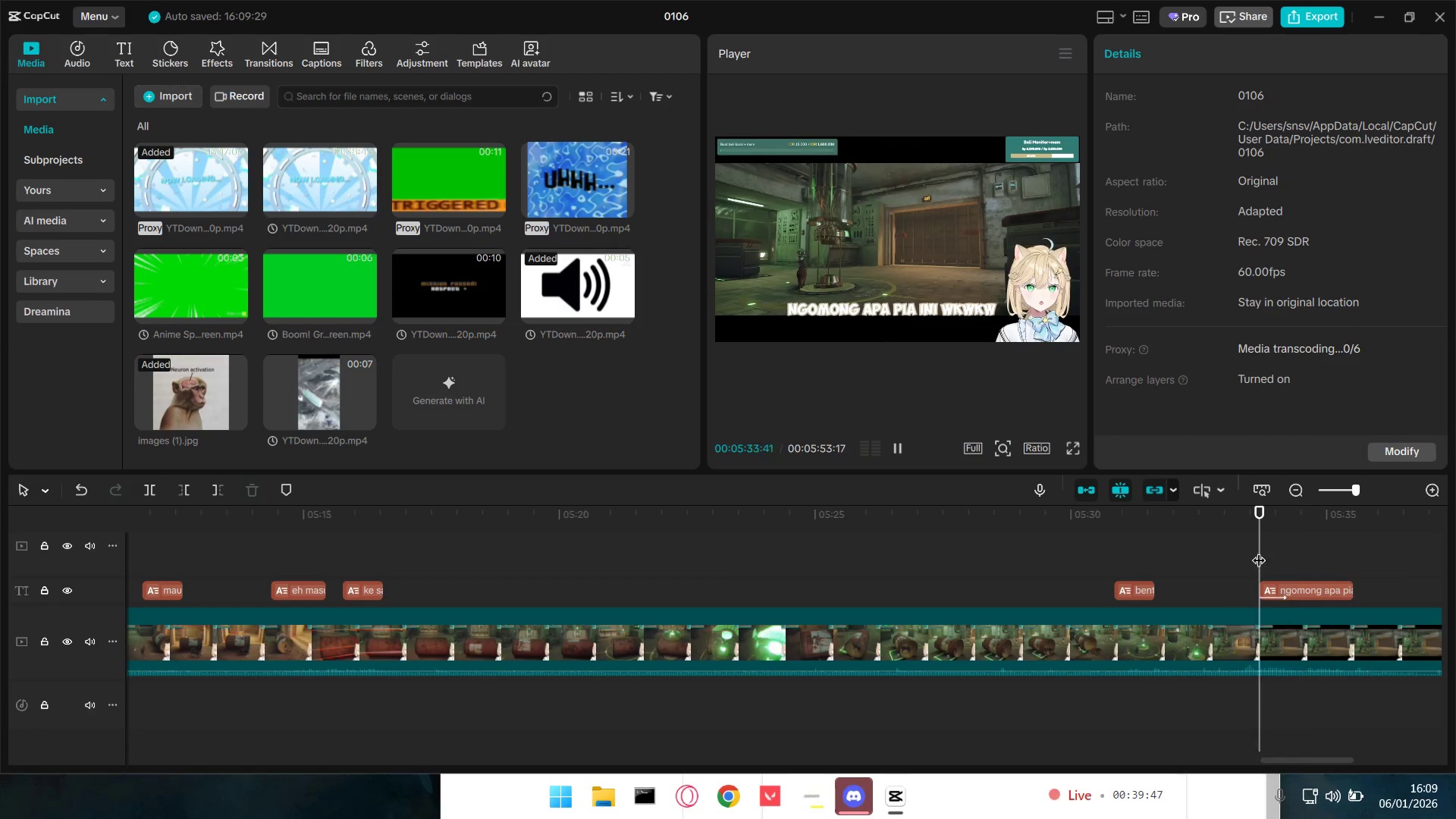 
key(Space)
 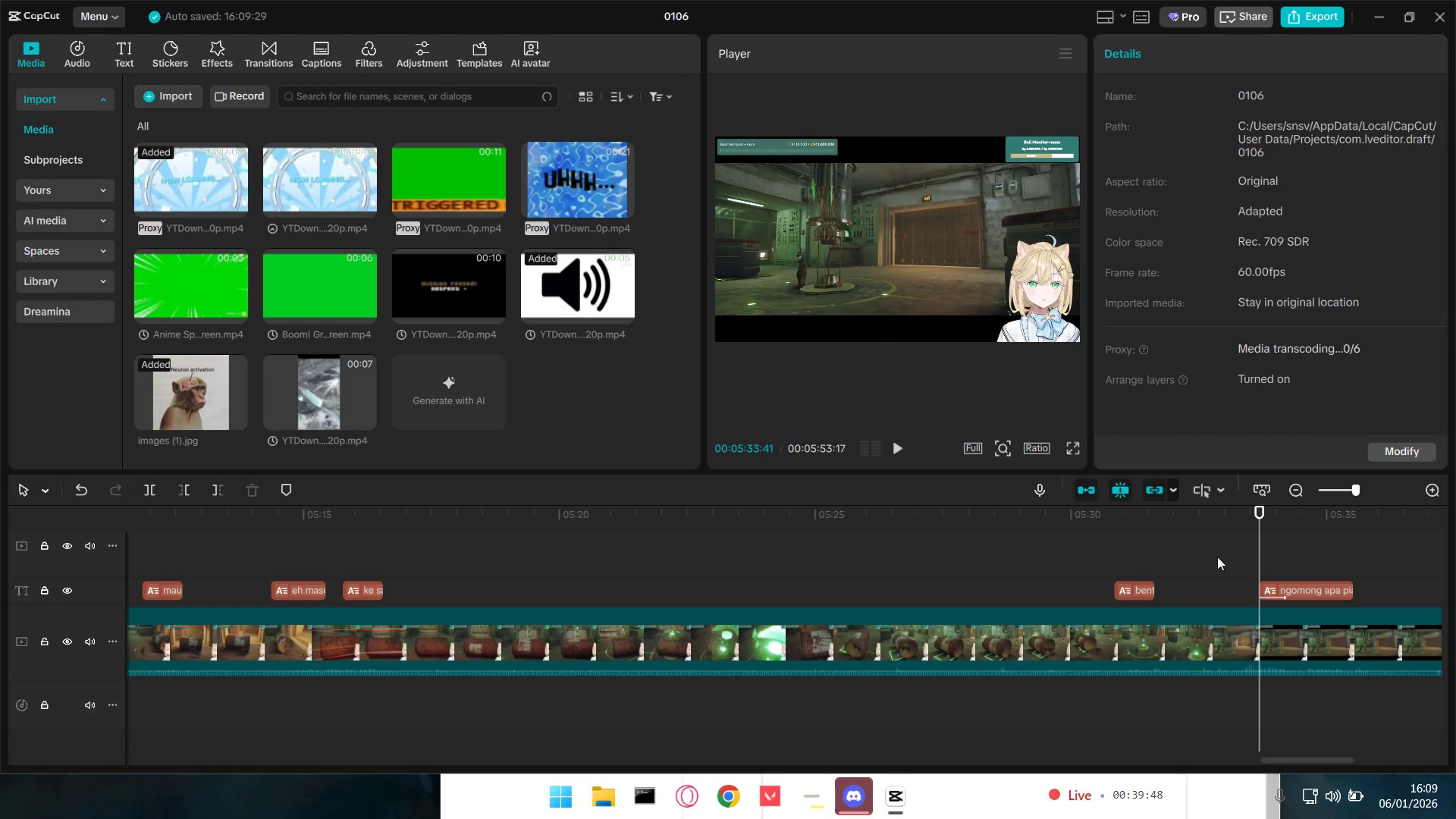 
left_click([1236, 544])
 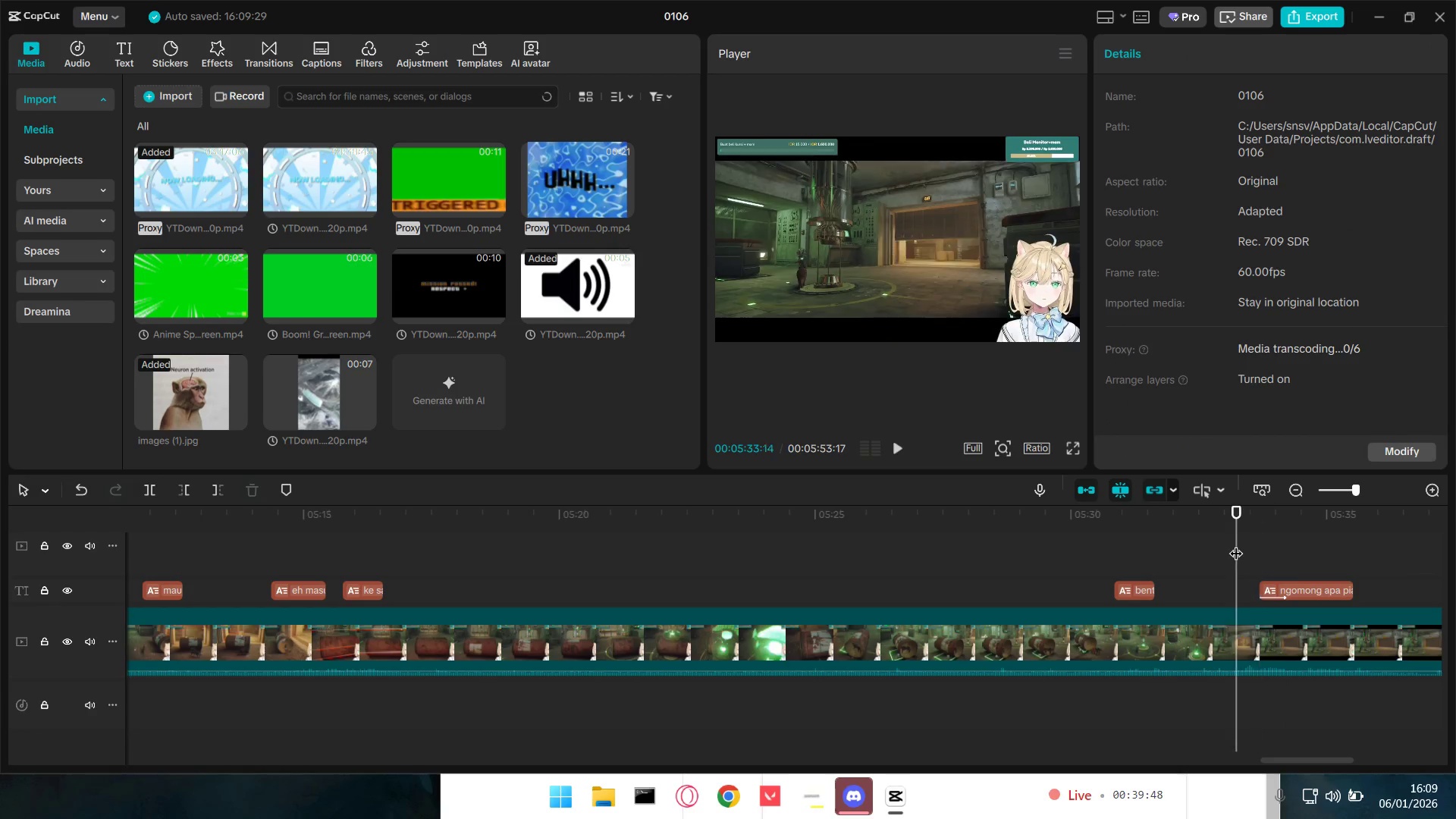 
key(Space)
 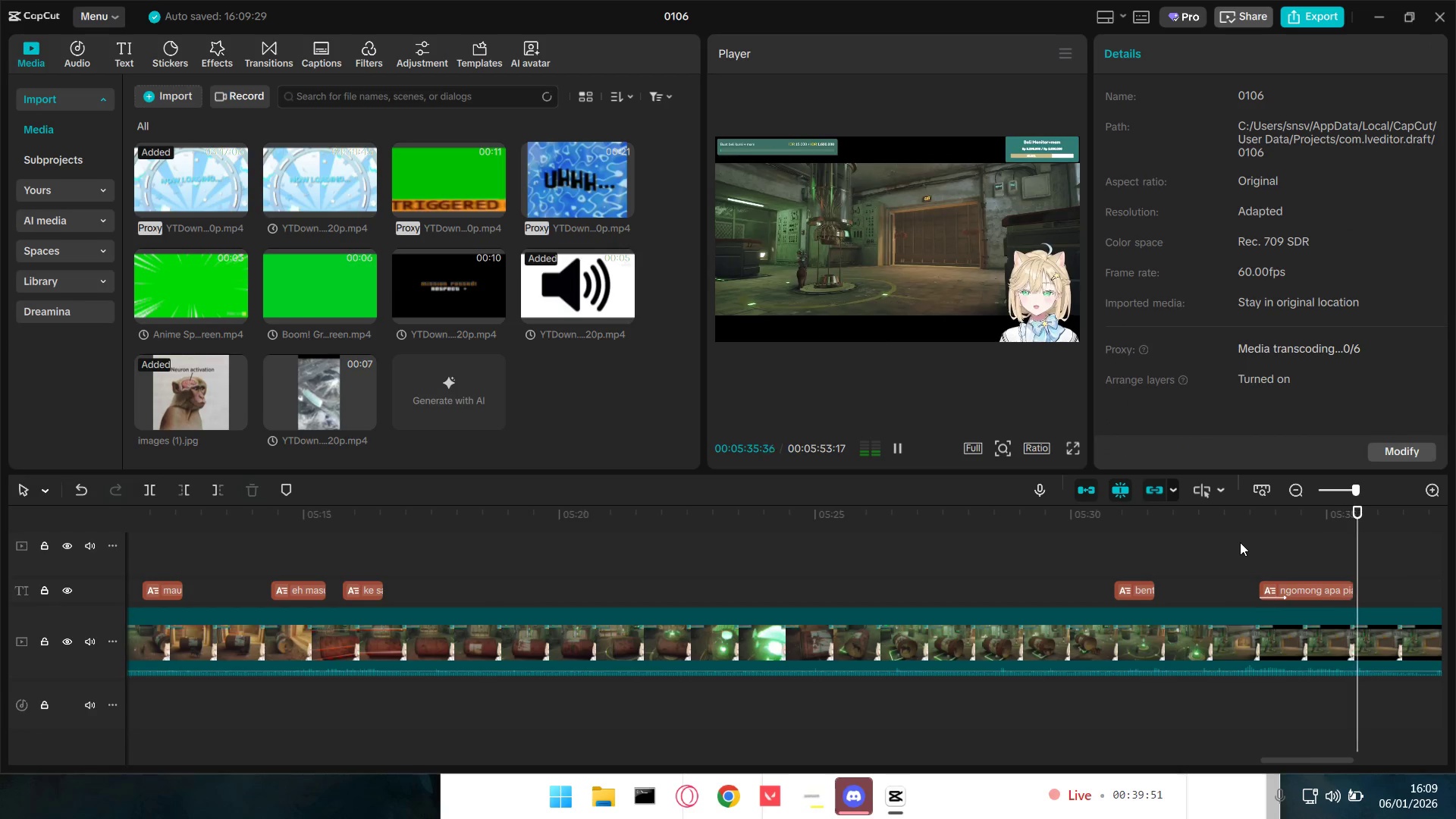 
key(Space)
 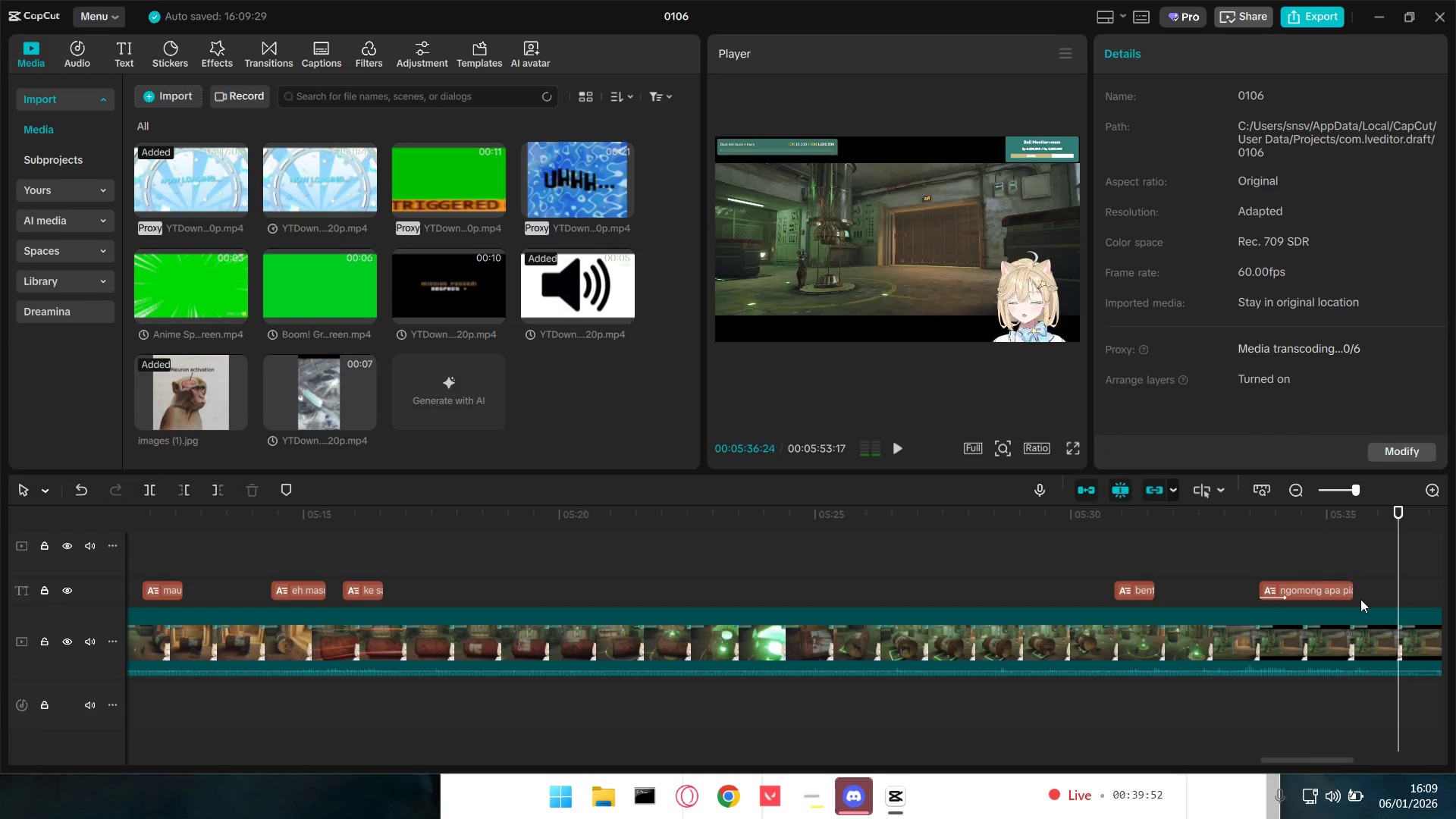 
hold_key(key=ControlLeft, duration=0.62)
scroll: coordinate [1360, 599], scroll_direction: down, amount: 4.0
 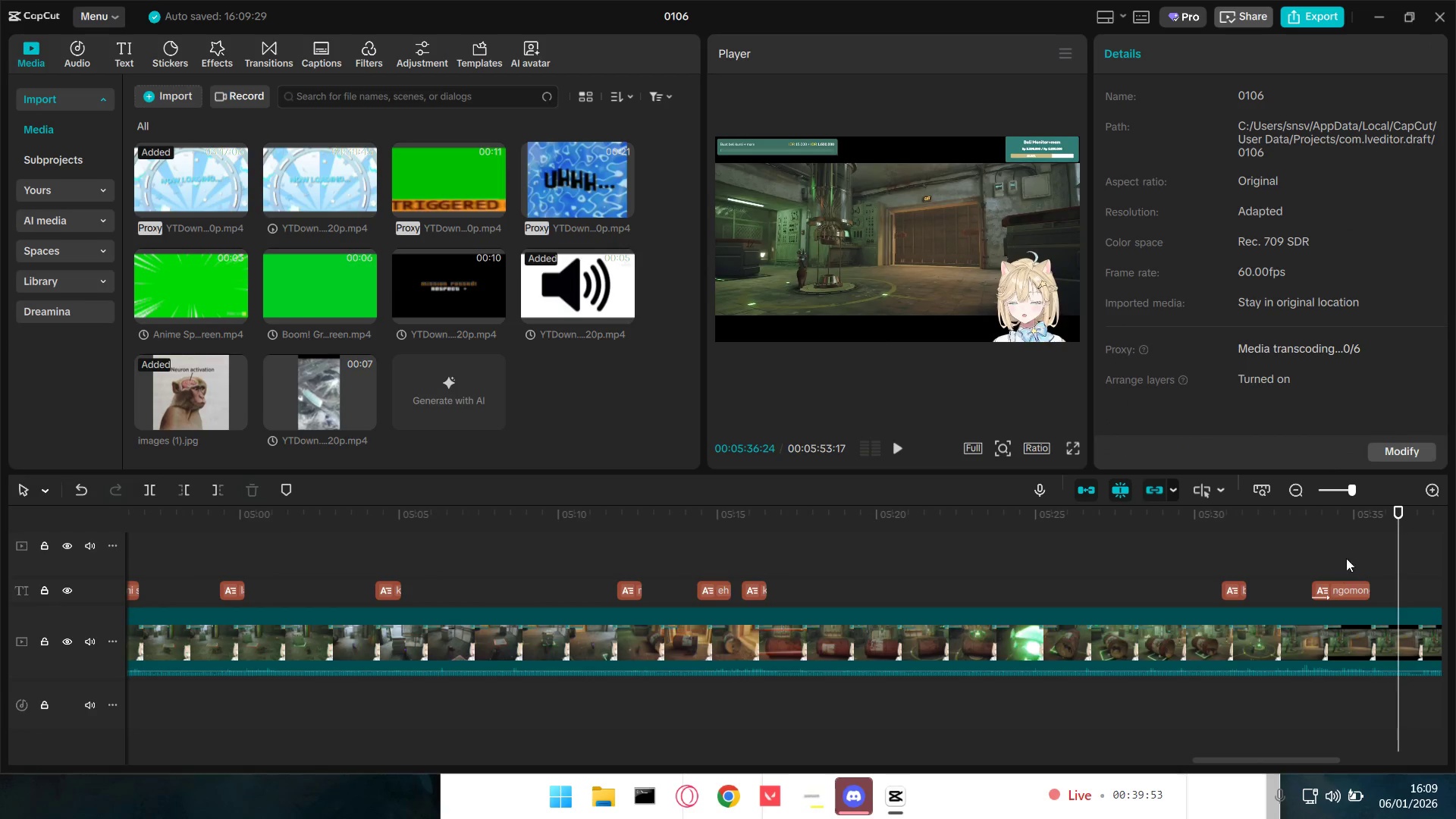 
hold_key(key=ControlLeft, duration=1.17)
 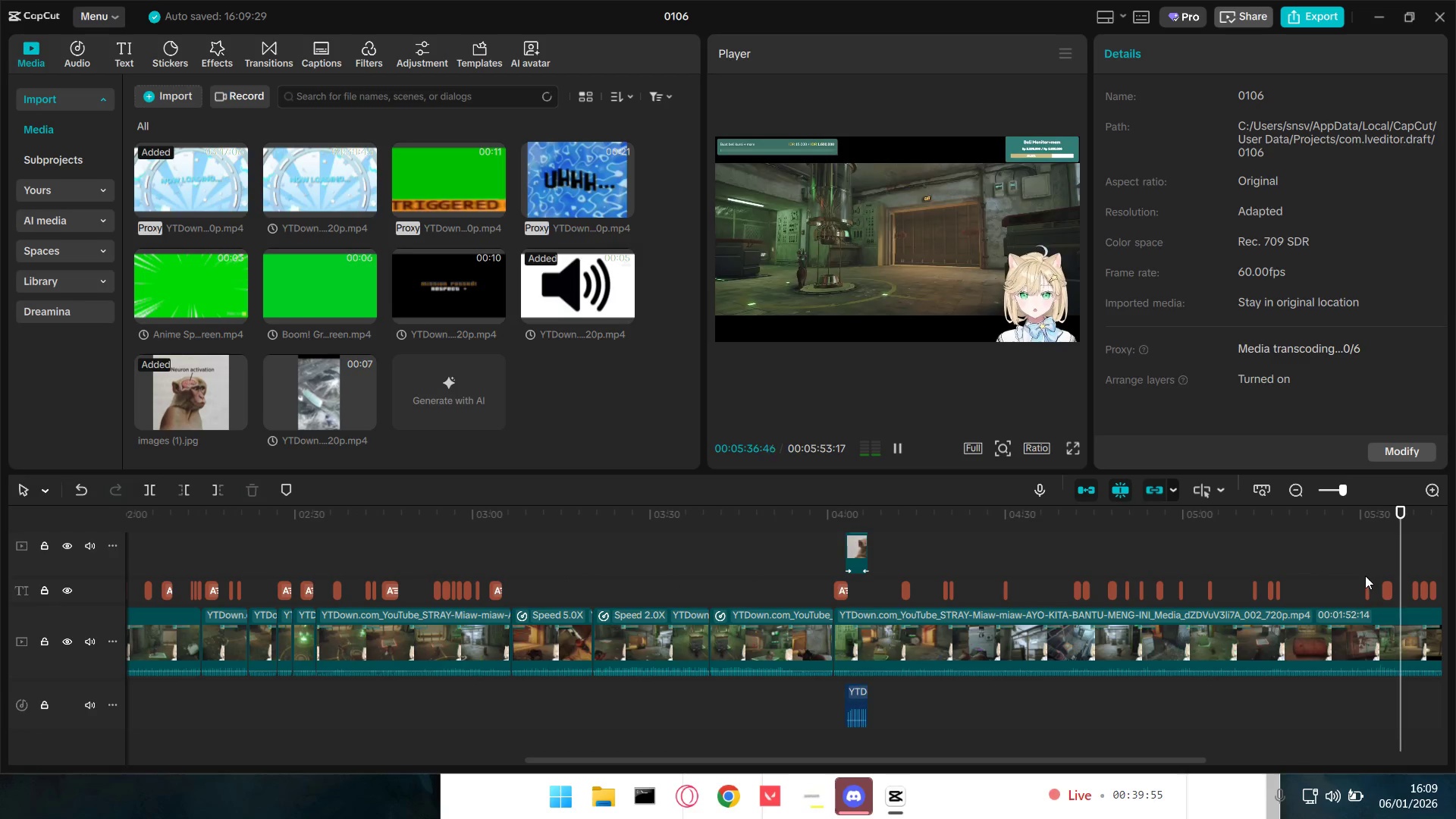 
key(Space)
 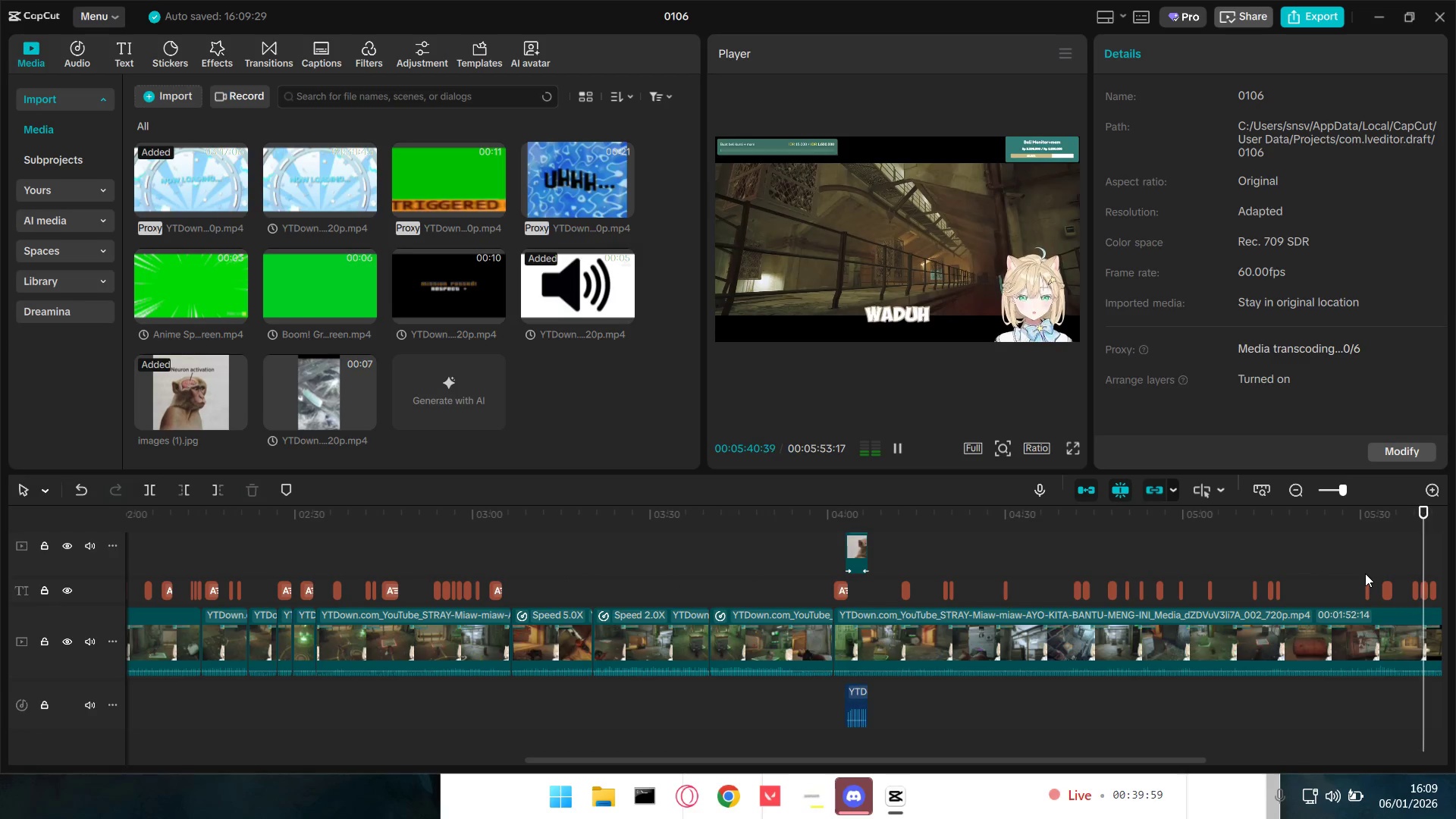 
scroll: coordinate [1362, 564], scroll_direction: down, amount: 12.0
 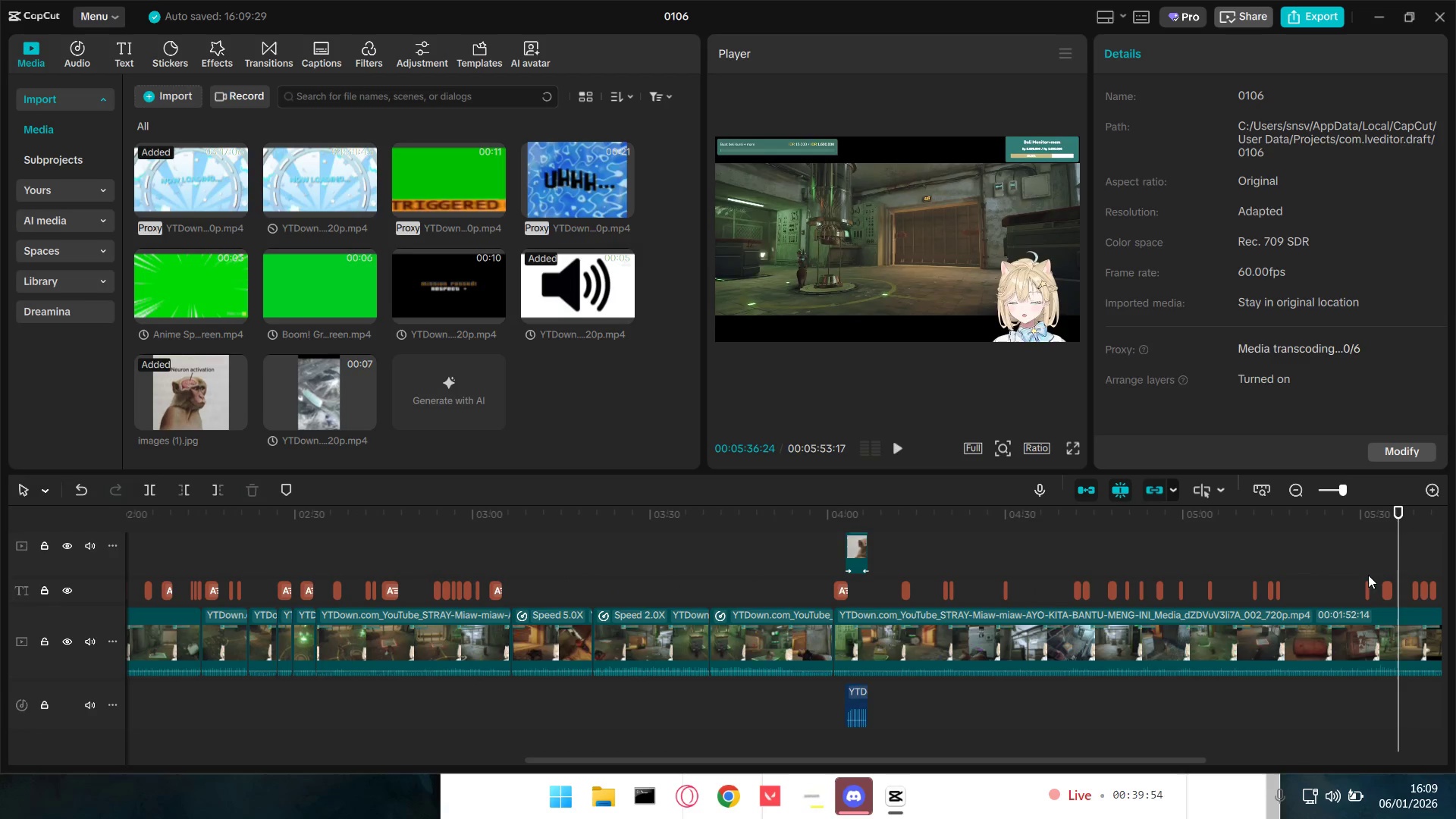 
wait(5.51)
 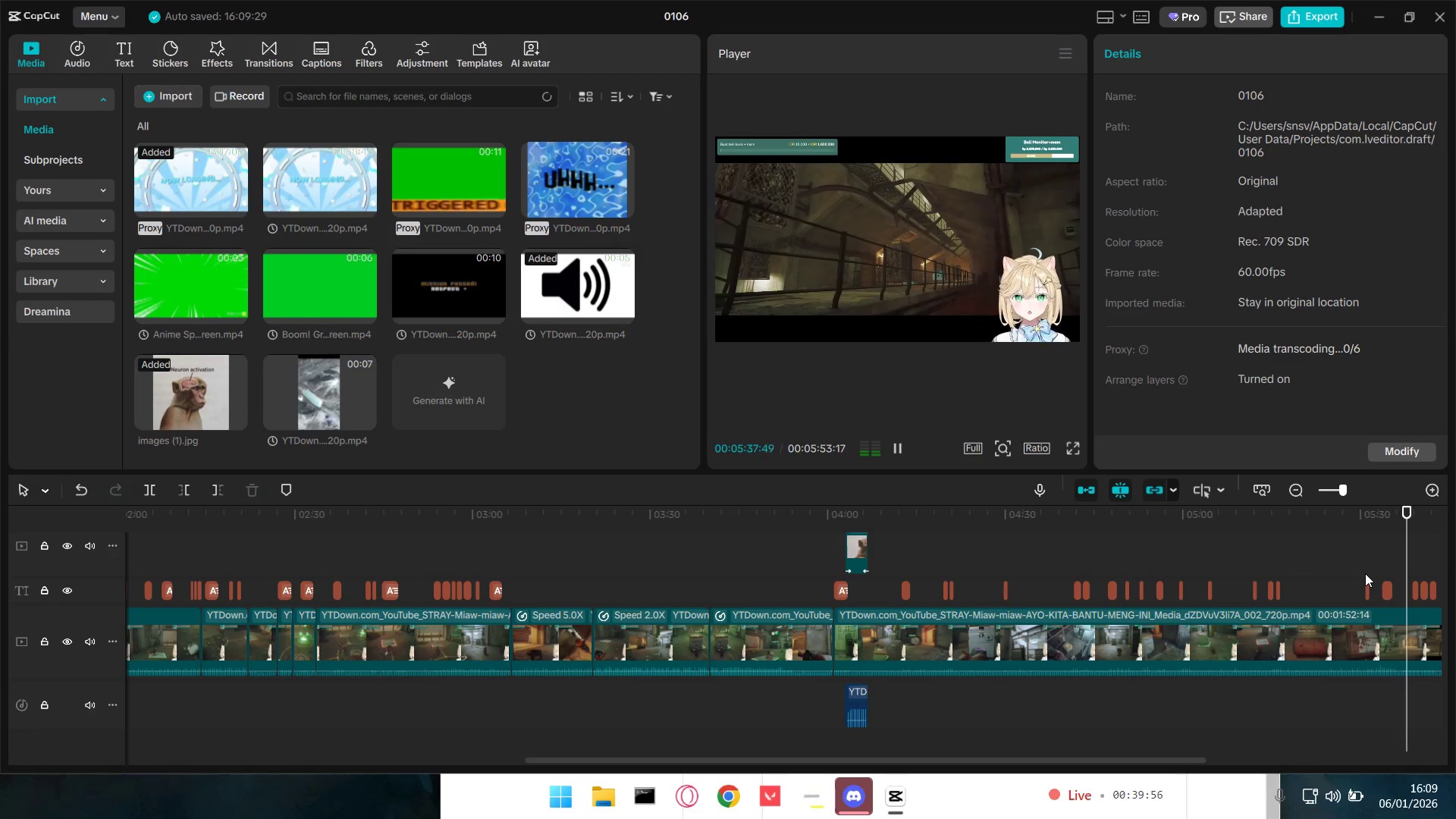 
left_click_drag(start_coordinate=[1037, 758], to_coordinate=[1130, 766])
 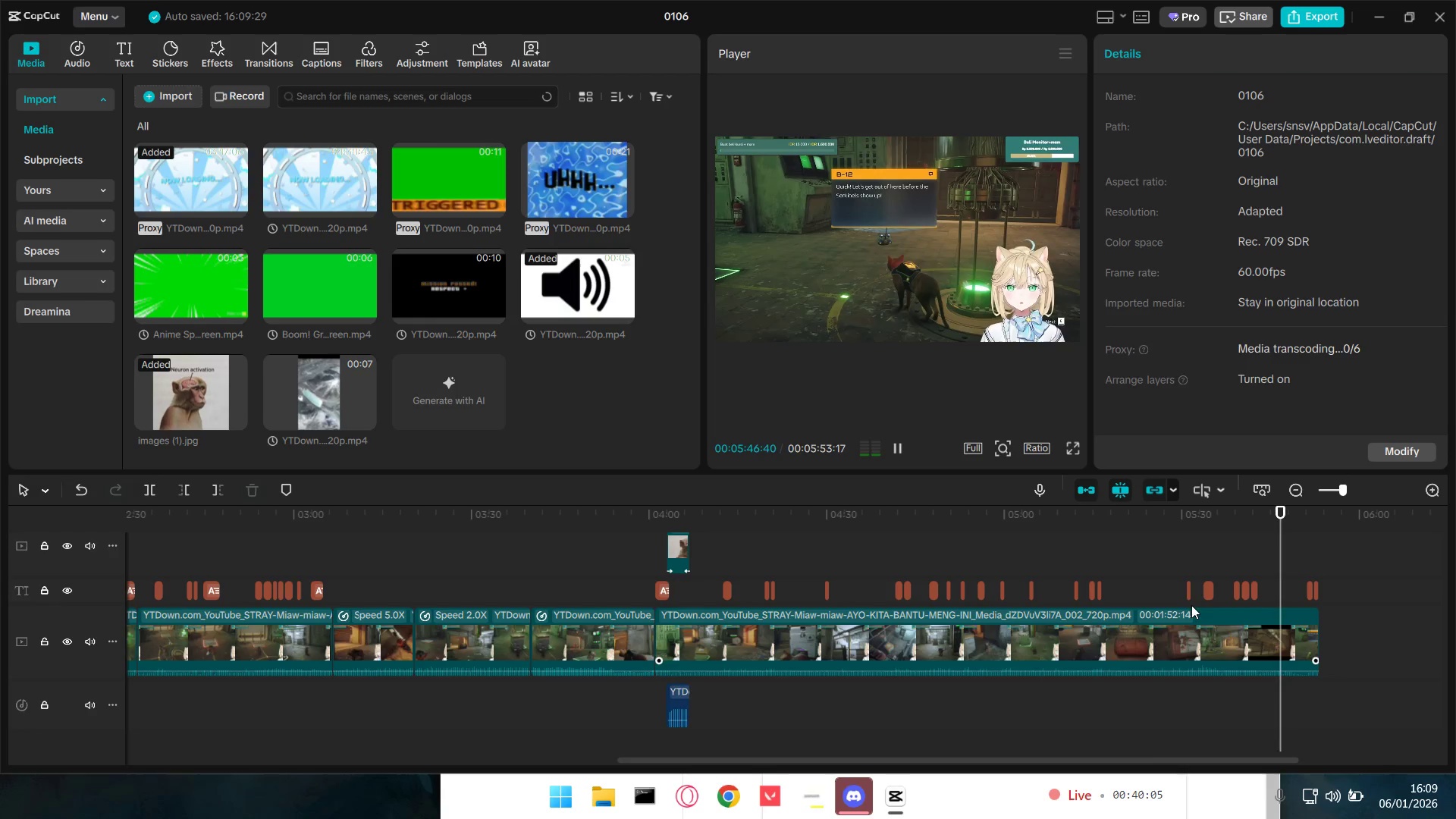 
left_click_drag(start_coordinate=[1286, 550], to_coordinate=[1322, 557])
 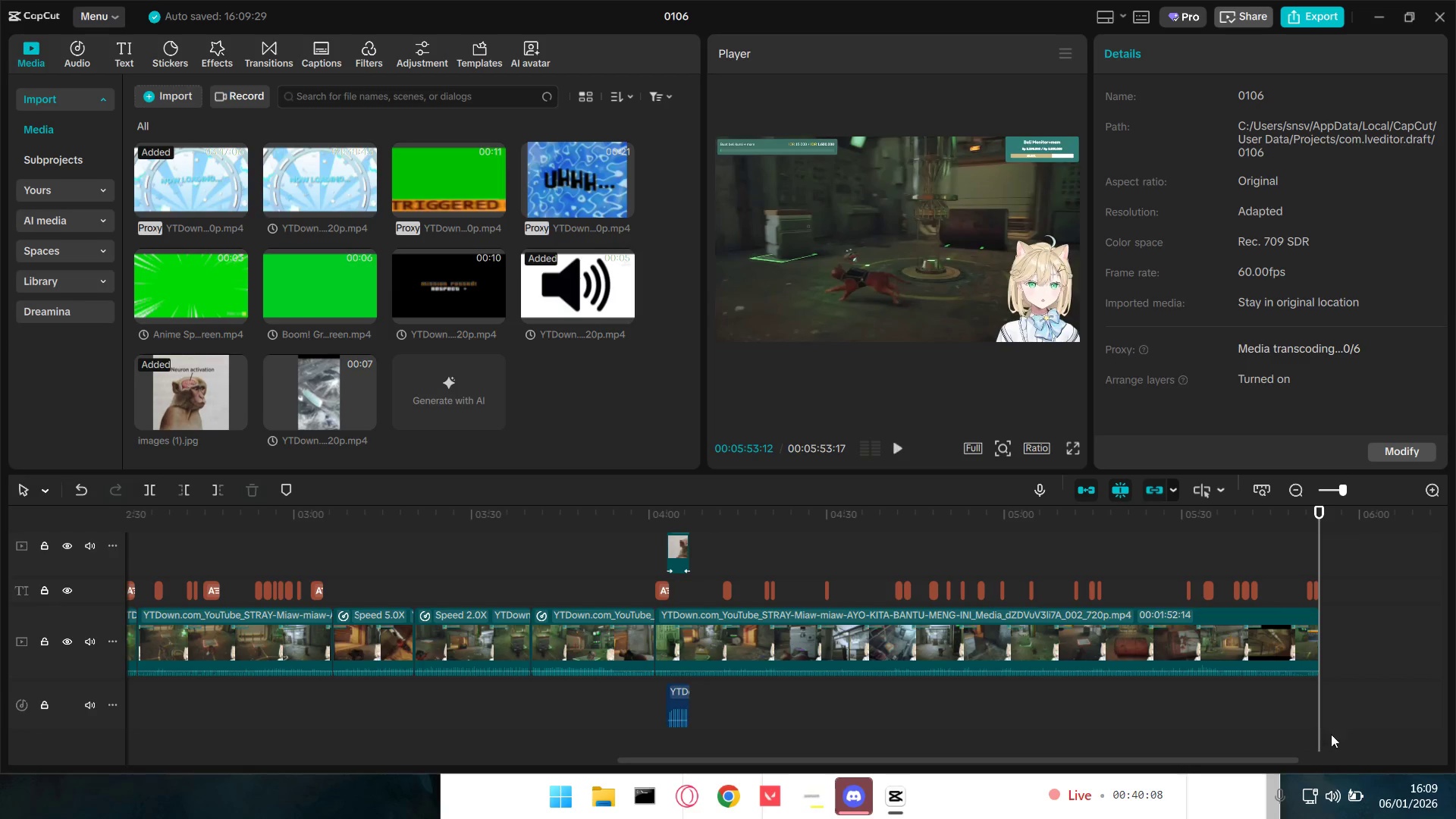 
hold_key(key=ControlLeft, duration=0.73)
 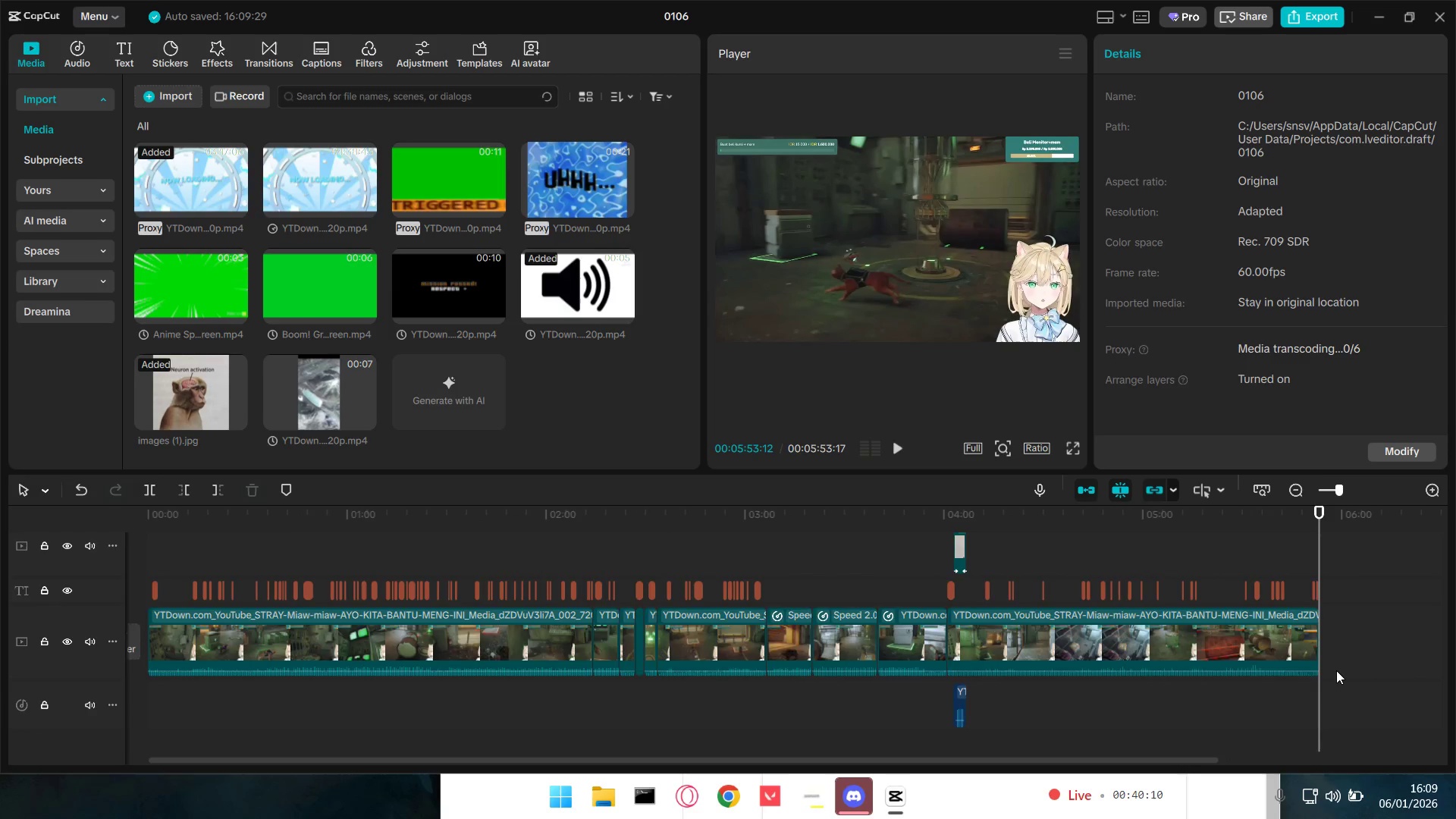 
hold_key(key=ControlLeft, duration=1.22)
 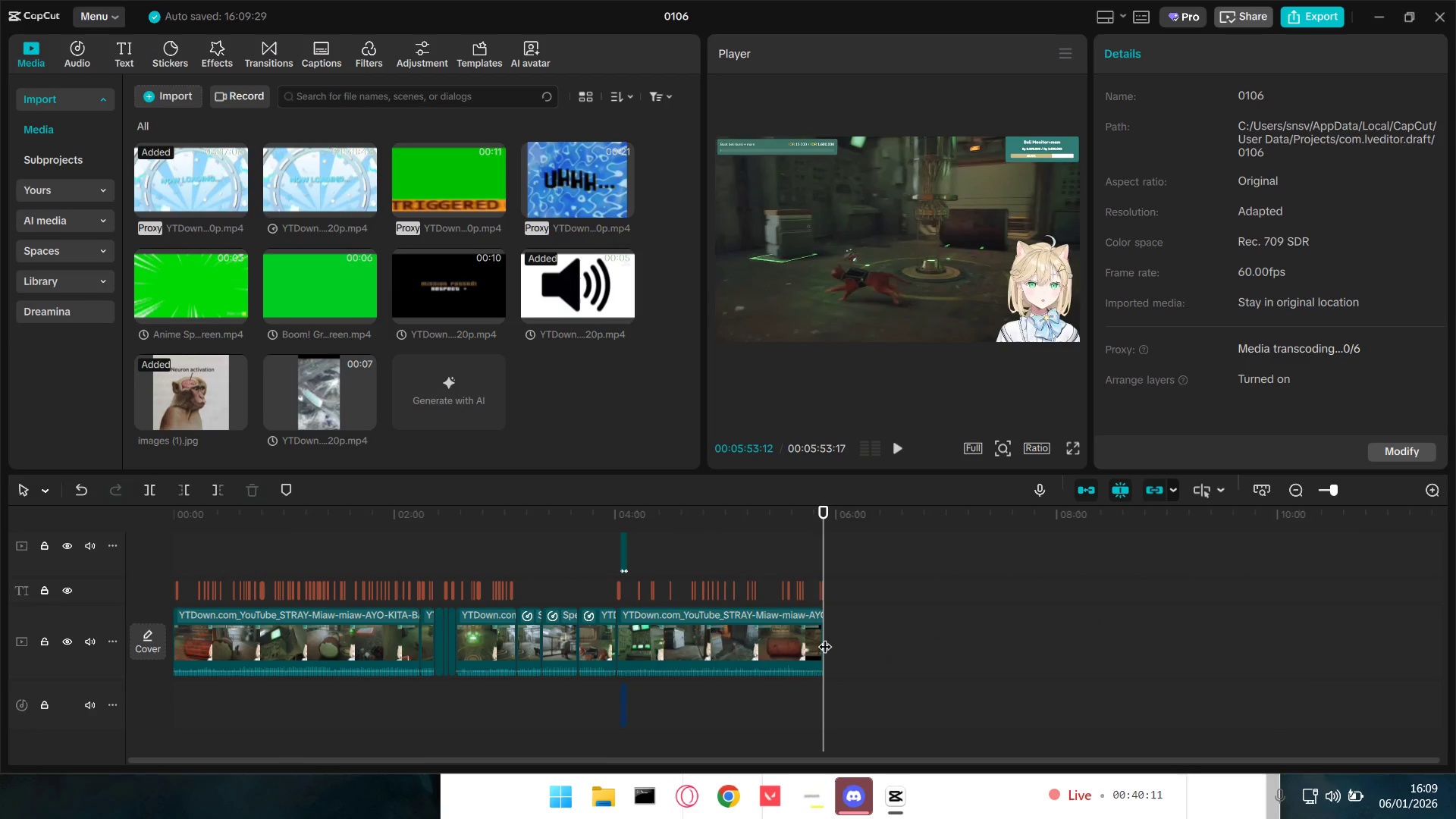 
scroll: coordinate [1336, 670], scroll_direction: down, amount: 13.0
 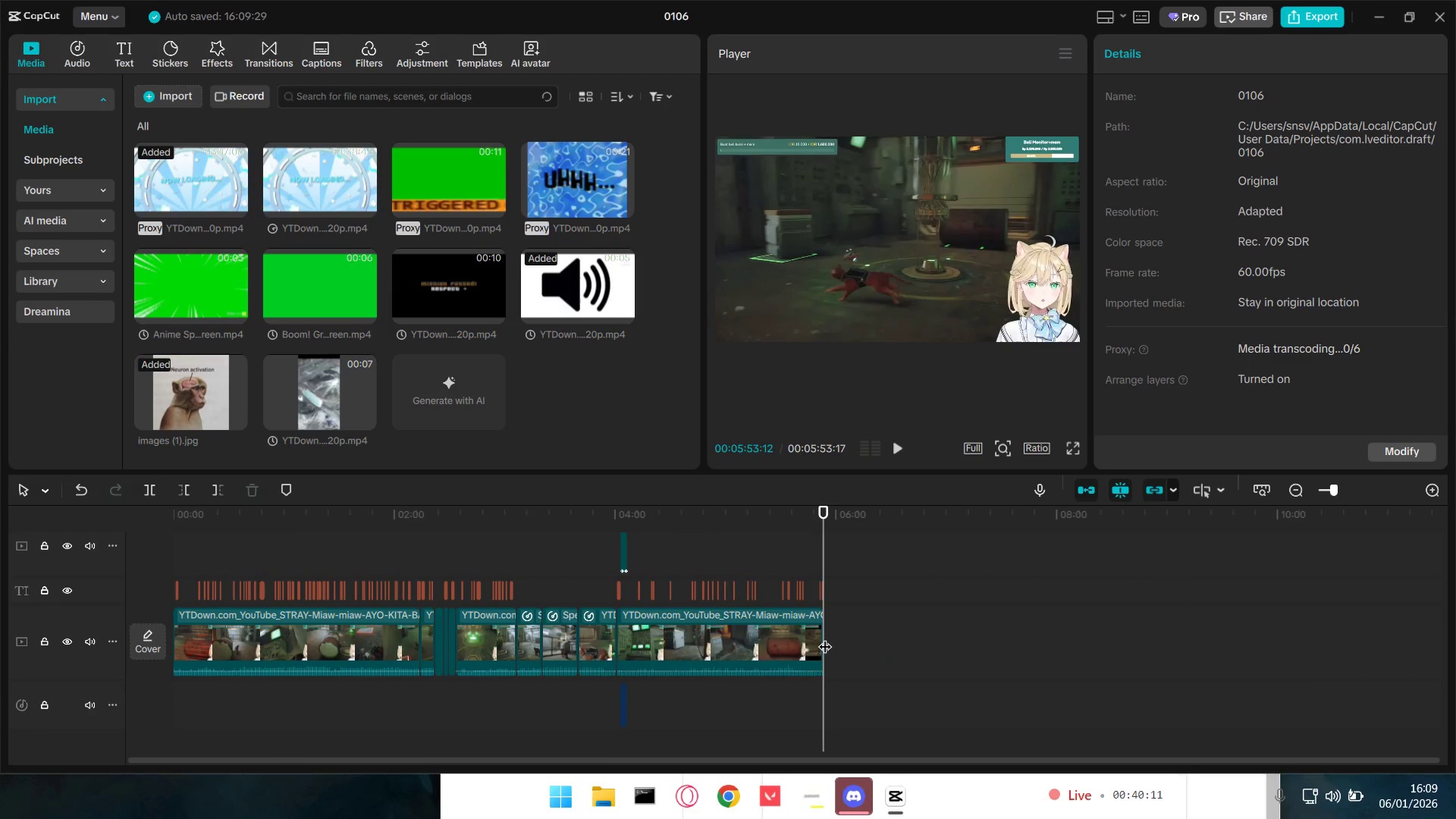 
left_click_drag(start_coordinate=[825, 636], to_coordinate=[960, 632])
 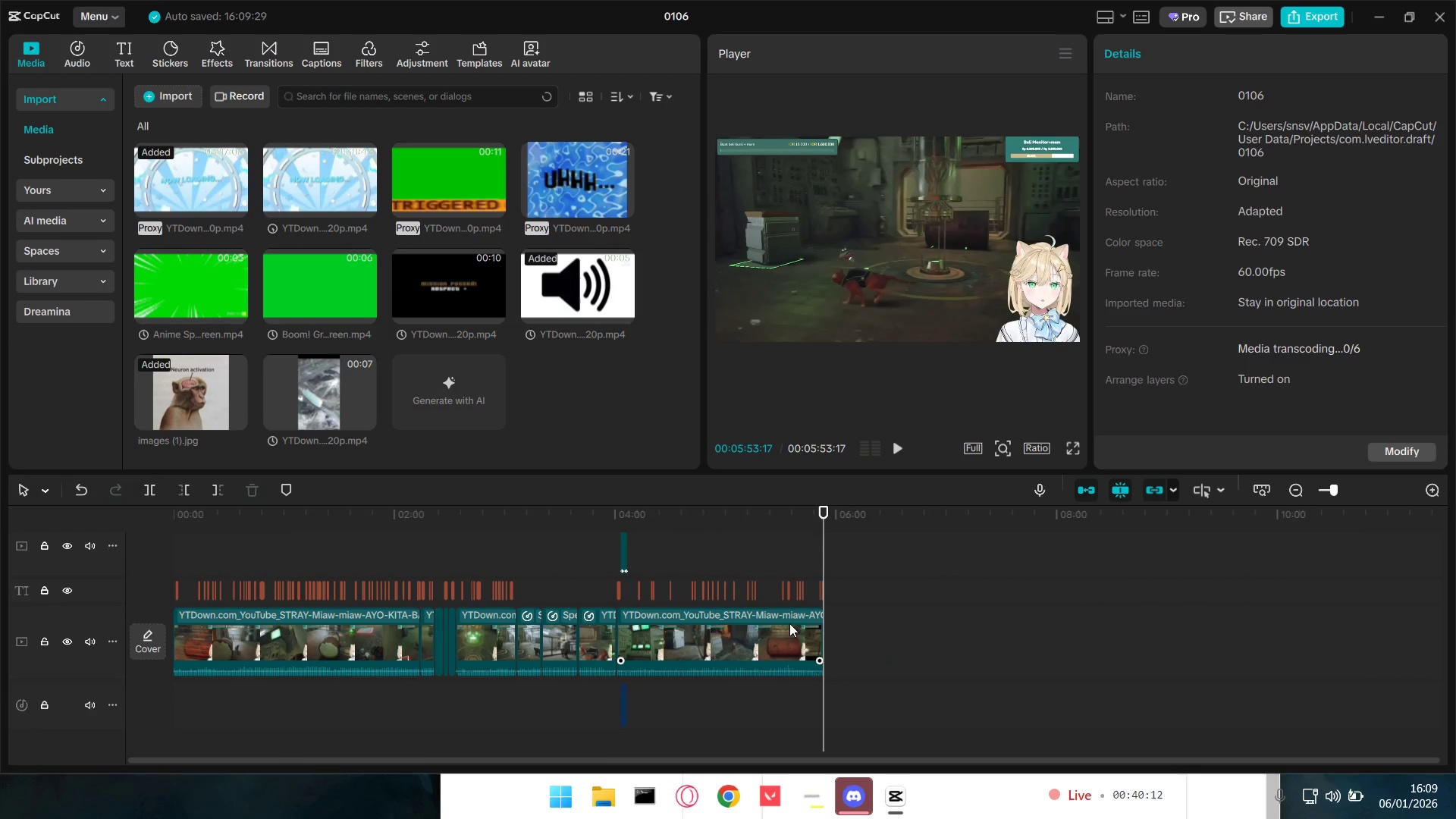 
double_click([783, 532])
 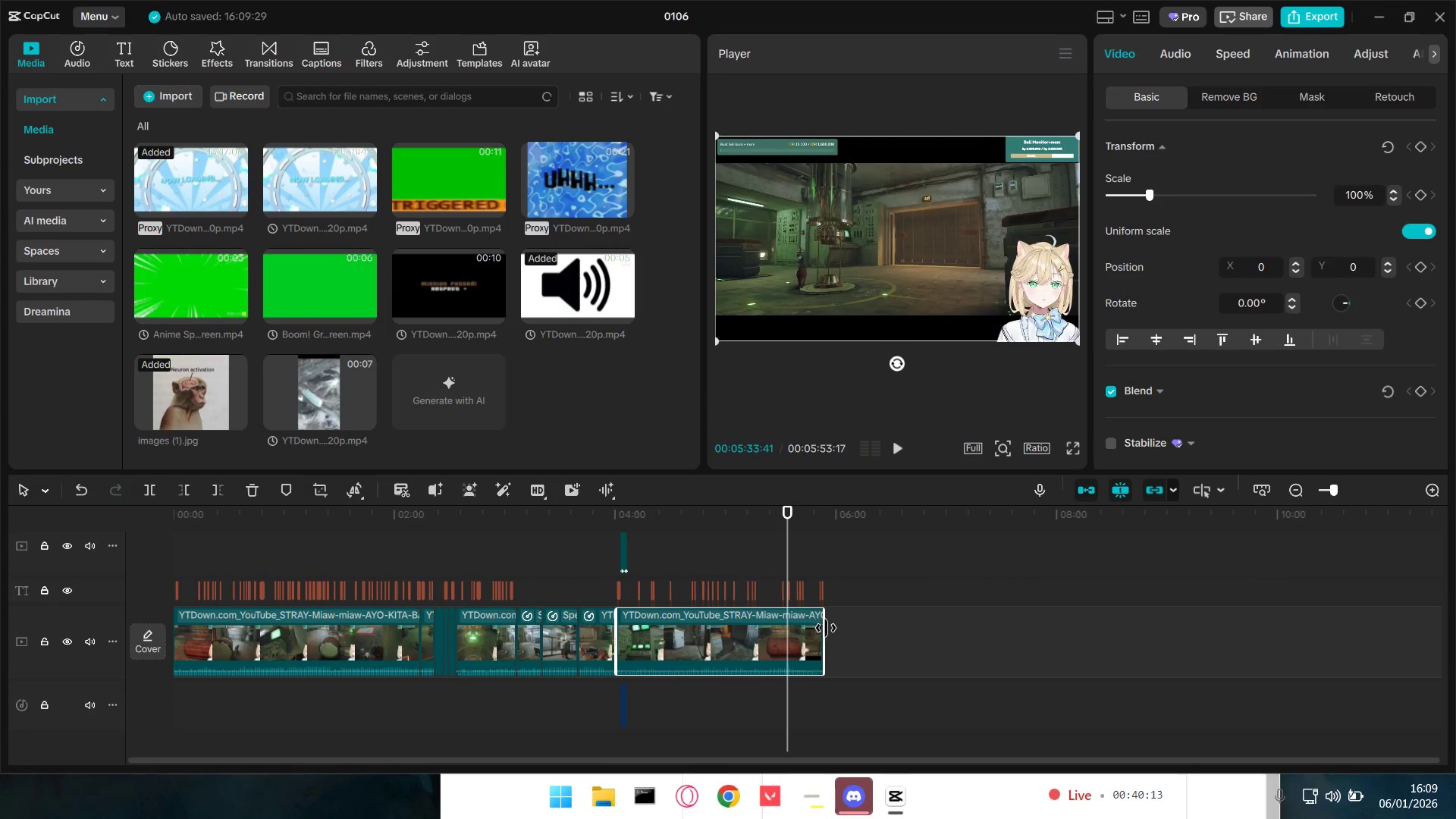 
left_click_drag(start_coordinate=[824, 631], to_coordinate=[1323, 639])
 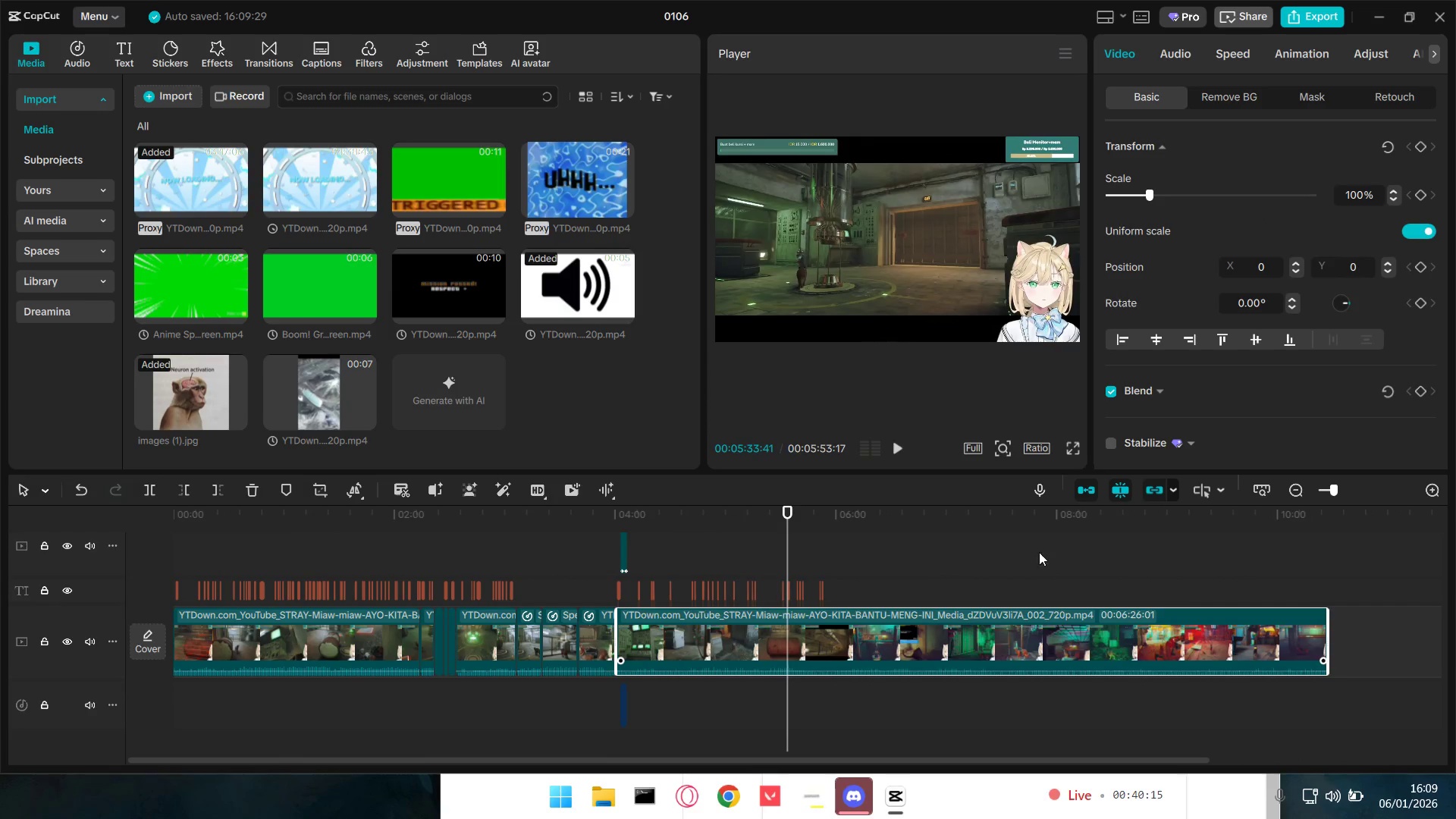 
left_click([1039, 552])
 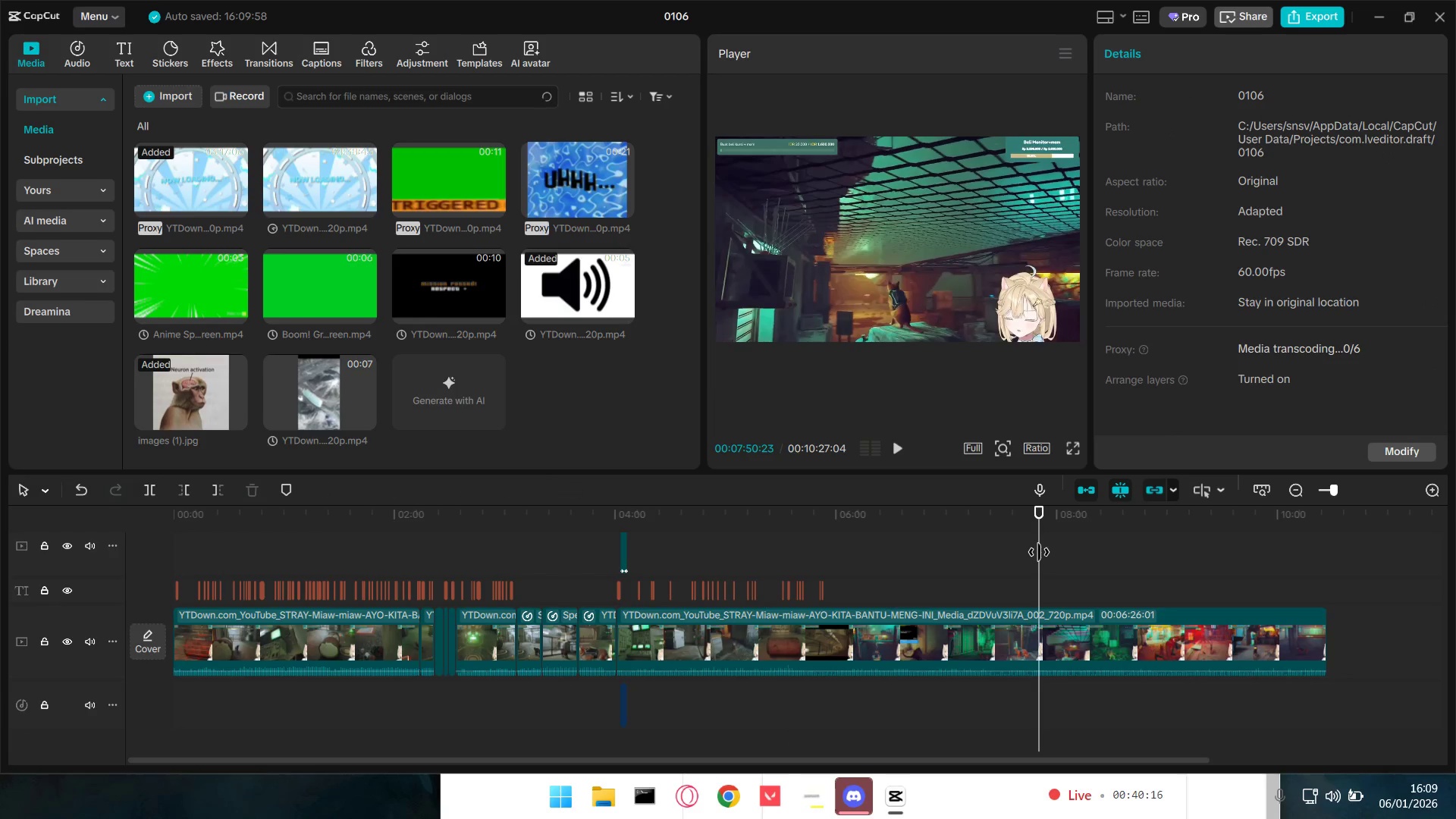 
left_click_drag(start_coordinate=[1039, 551], to_coordinate=[871, 556])
 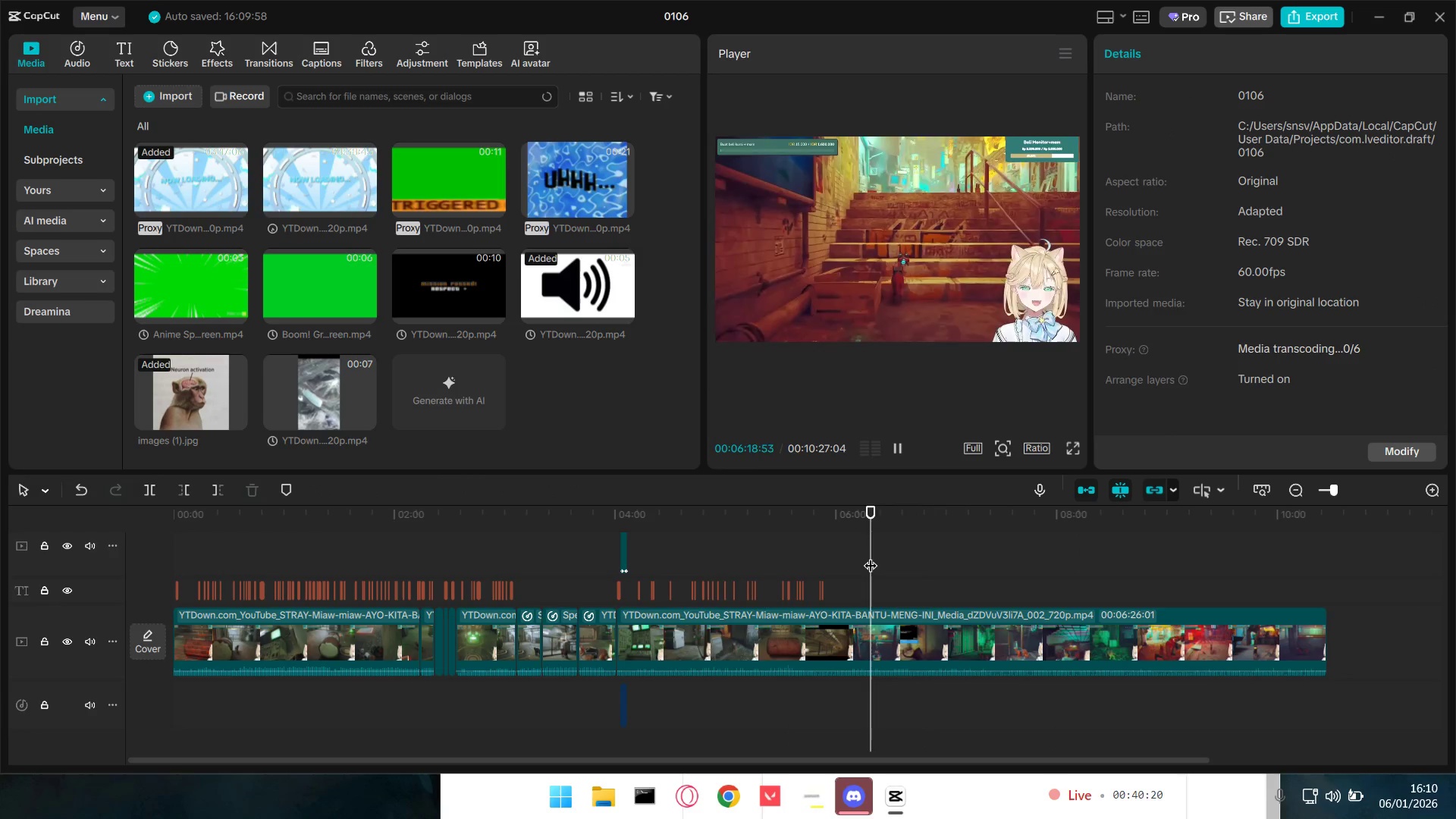 
key(Space)
 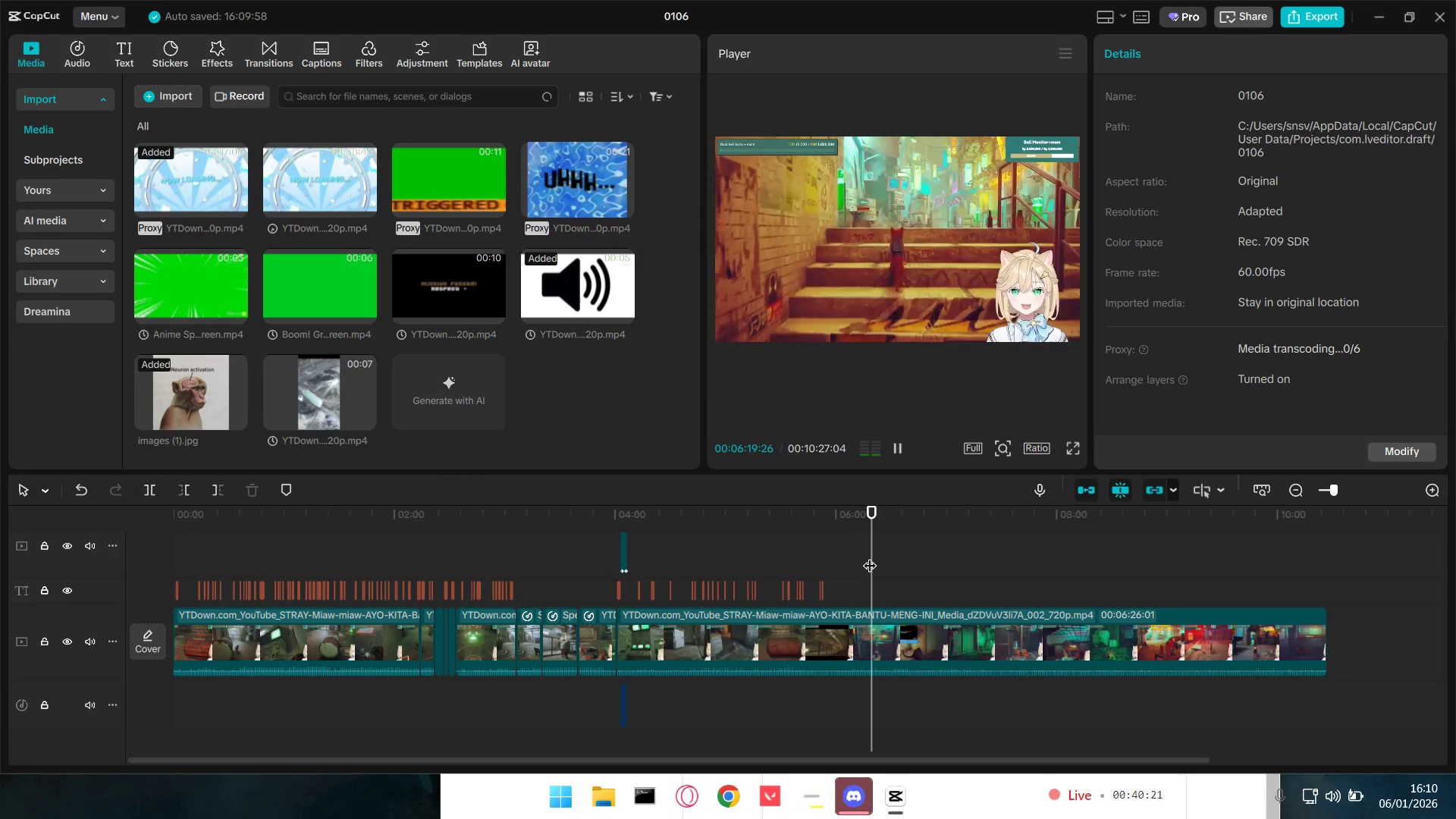 
left_click_drag(start_coordinate=[870, 556], to_coordinate=[837, 564])
 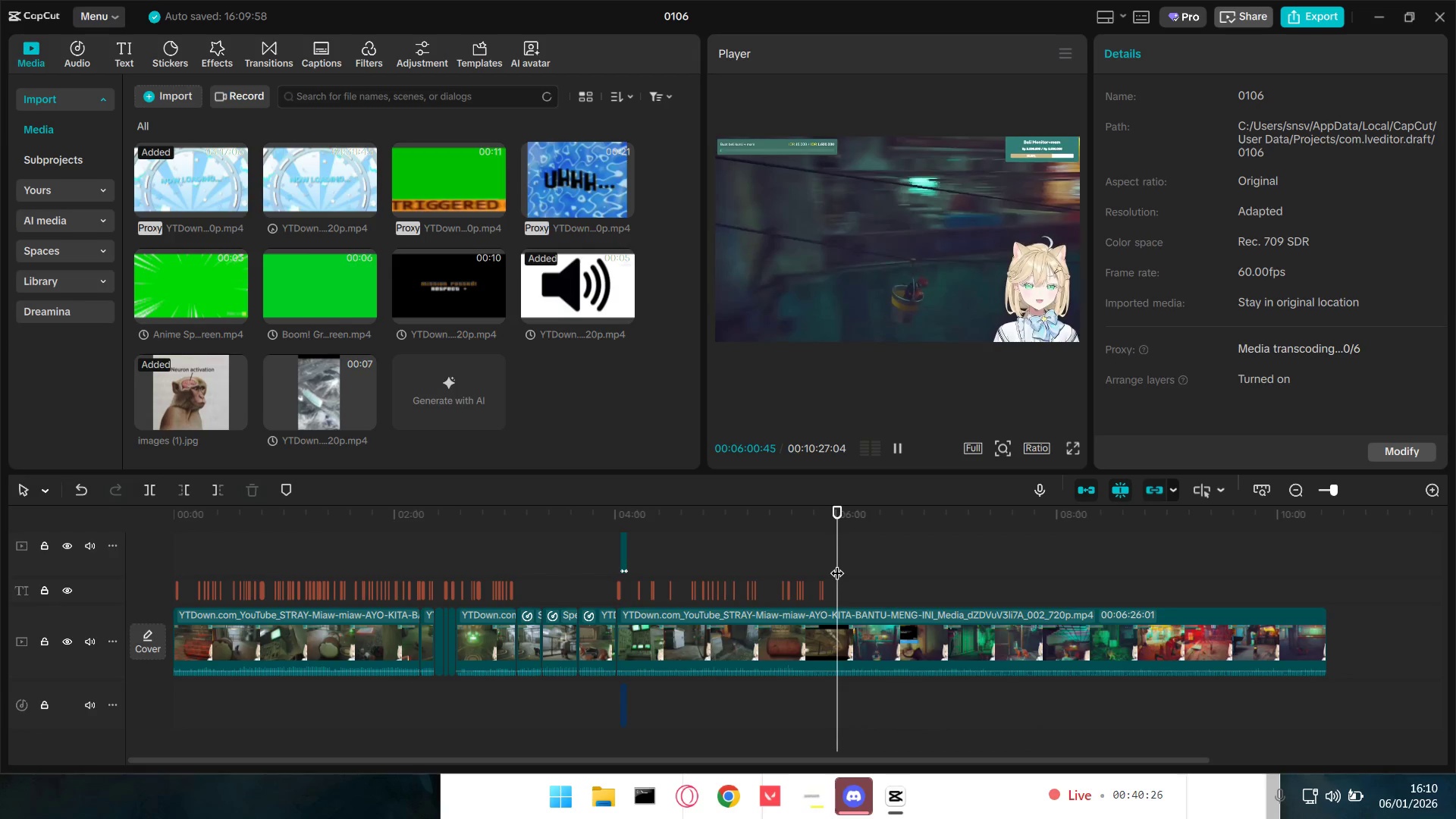 
key(Space)
 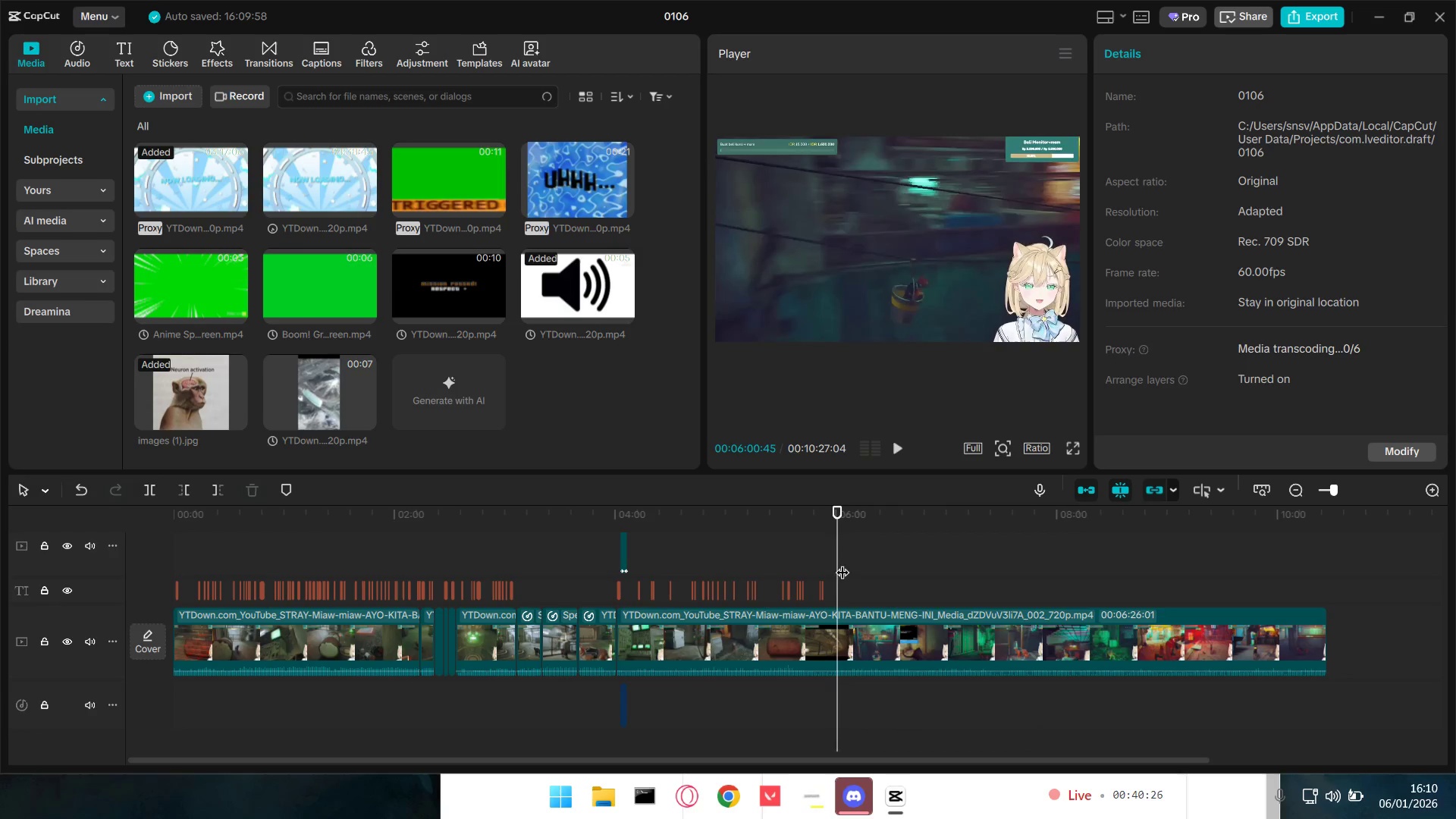 
key(Space)
 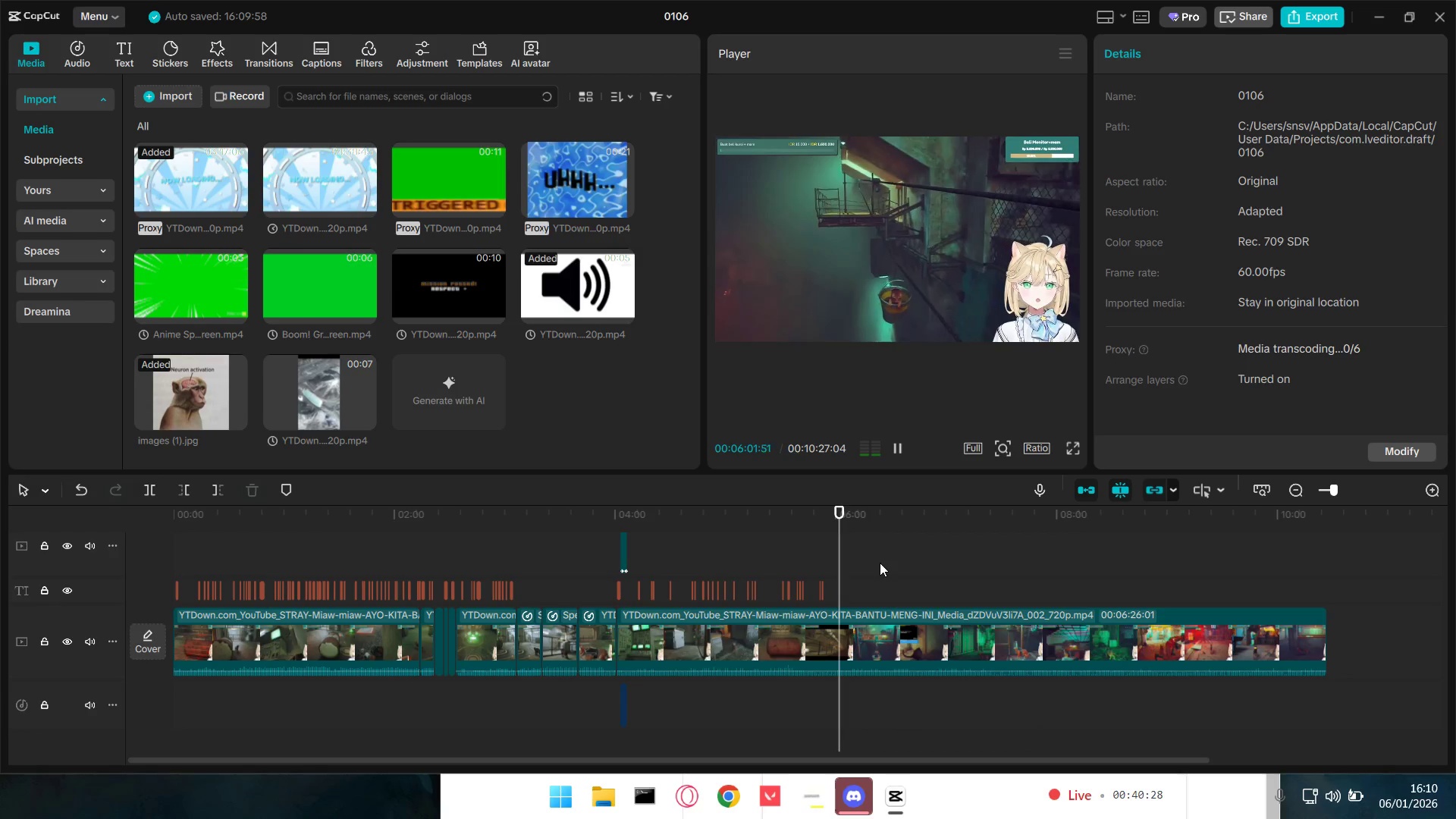 
key(Space)
 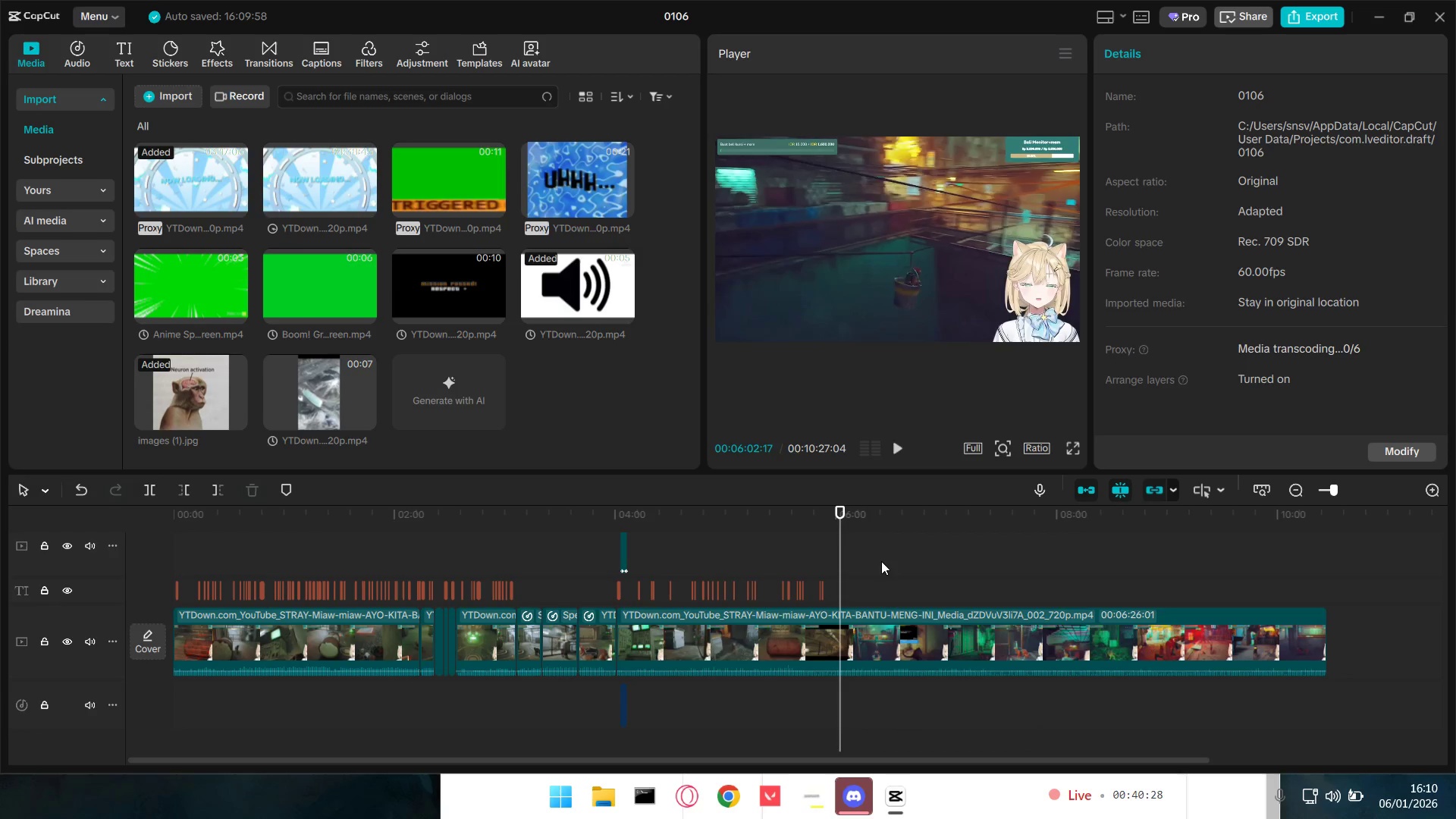 
key(Space)
 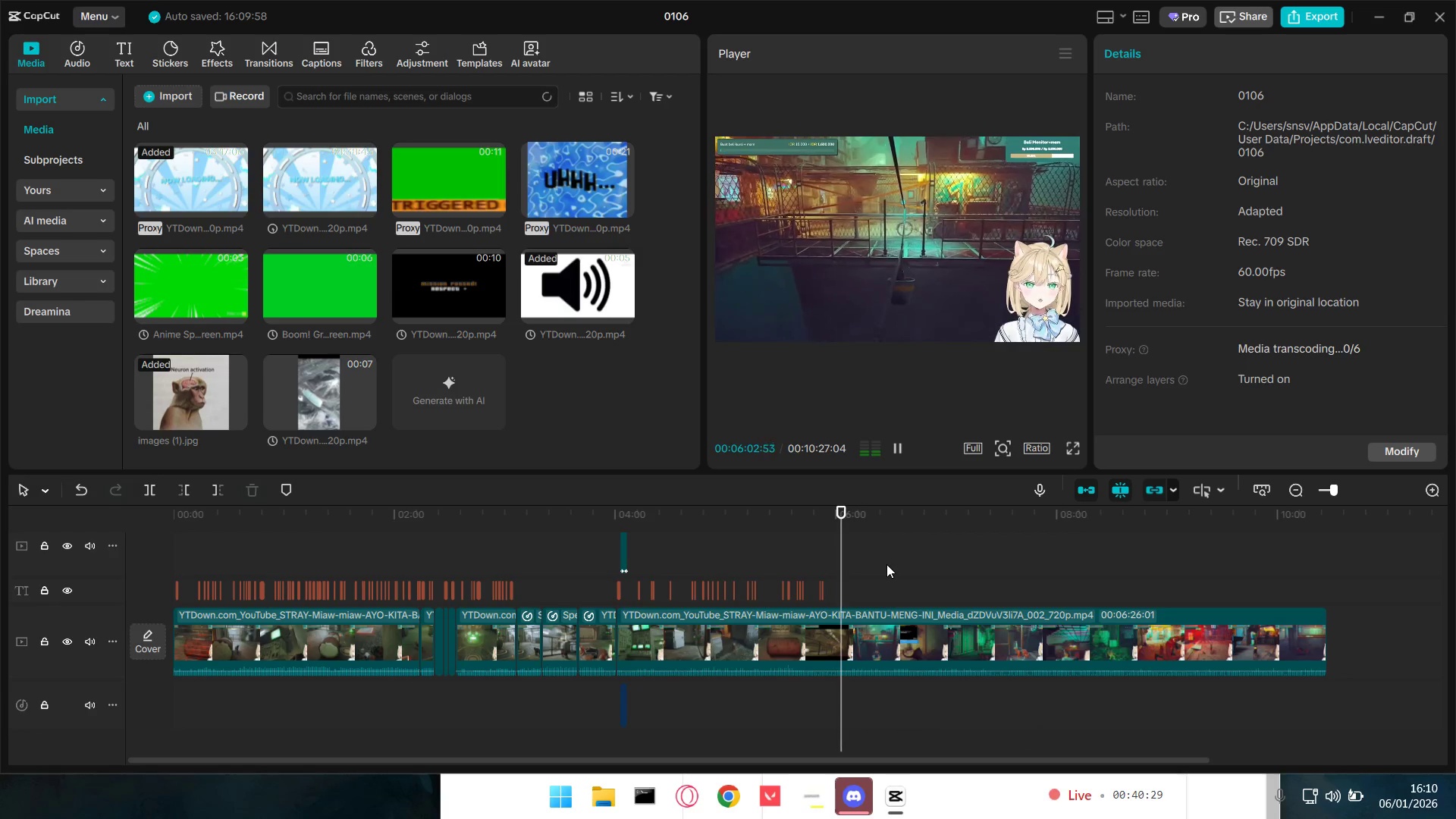 
key(Space)
 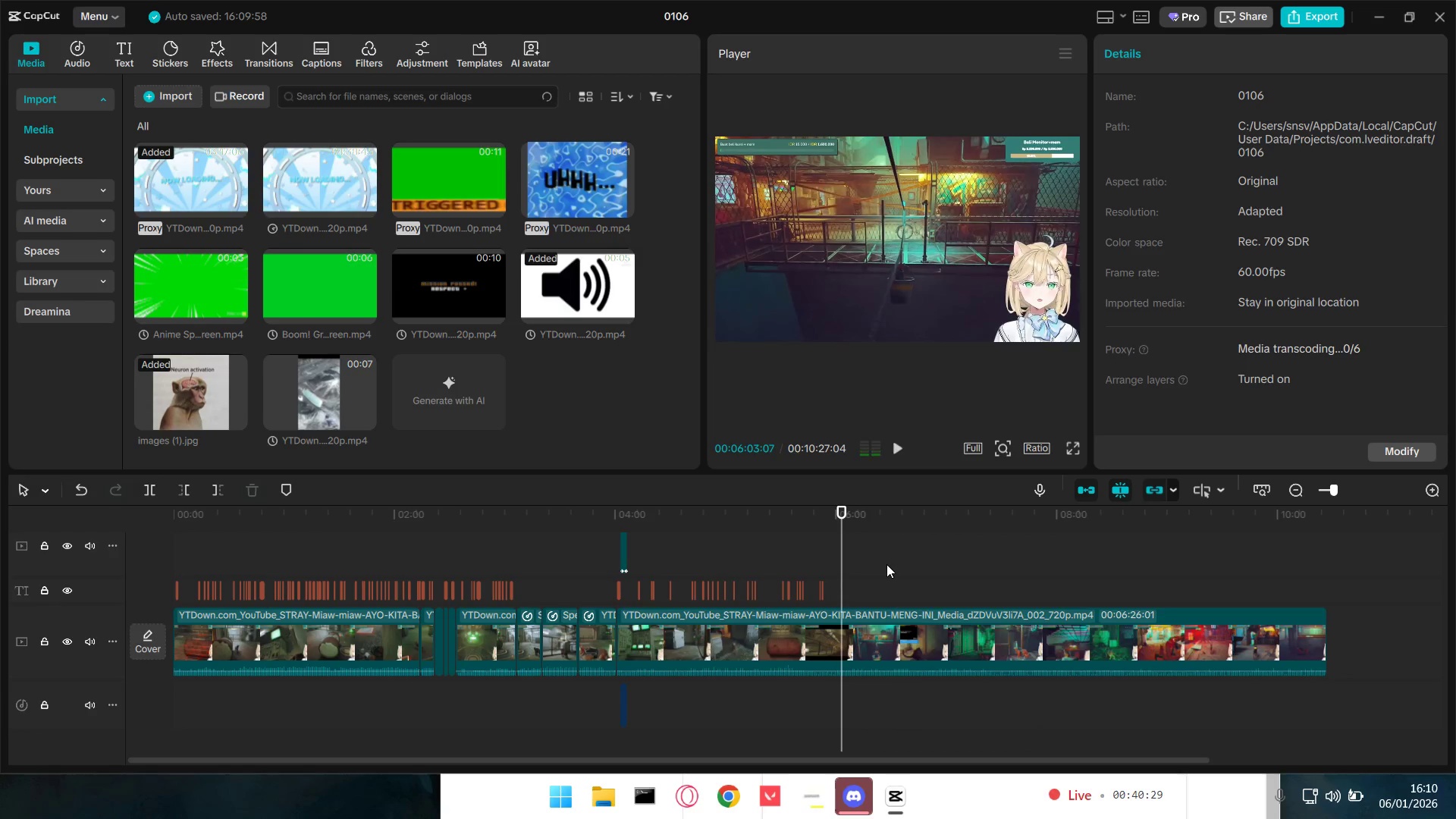 
key(Space)
 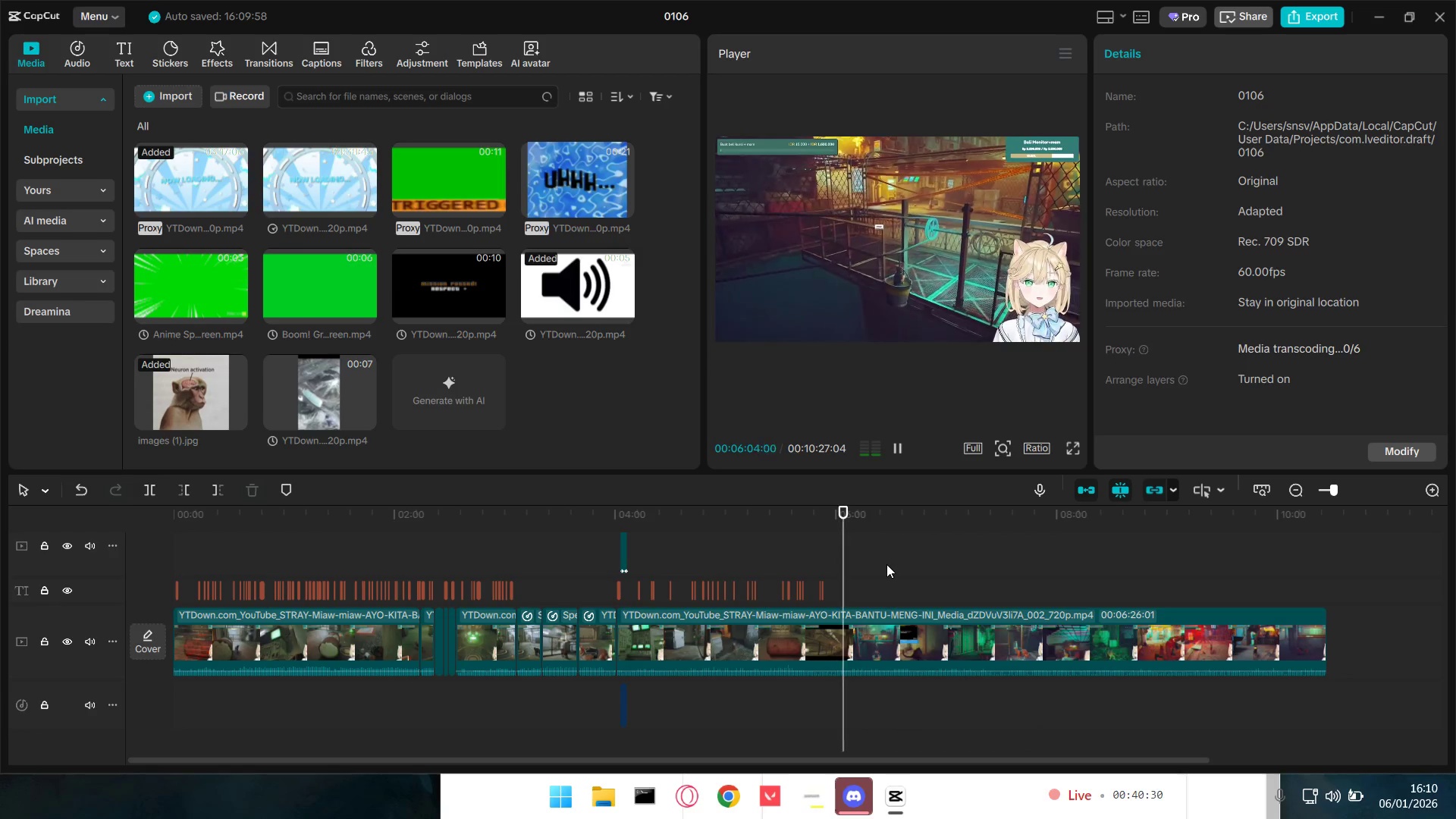 
key(Space)
 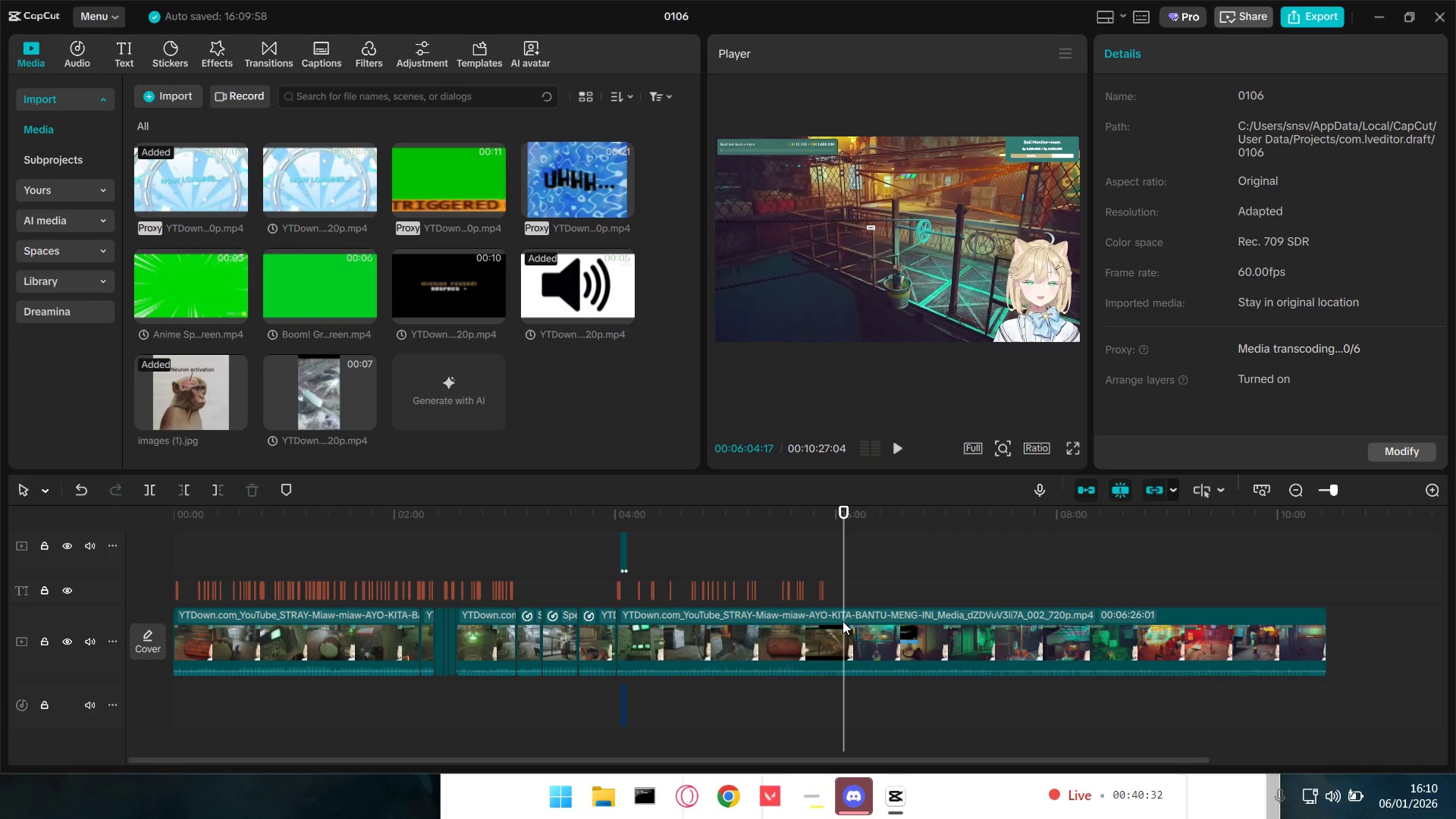 
key(Space)
 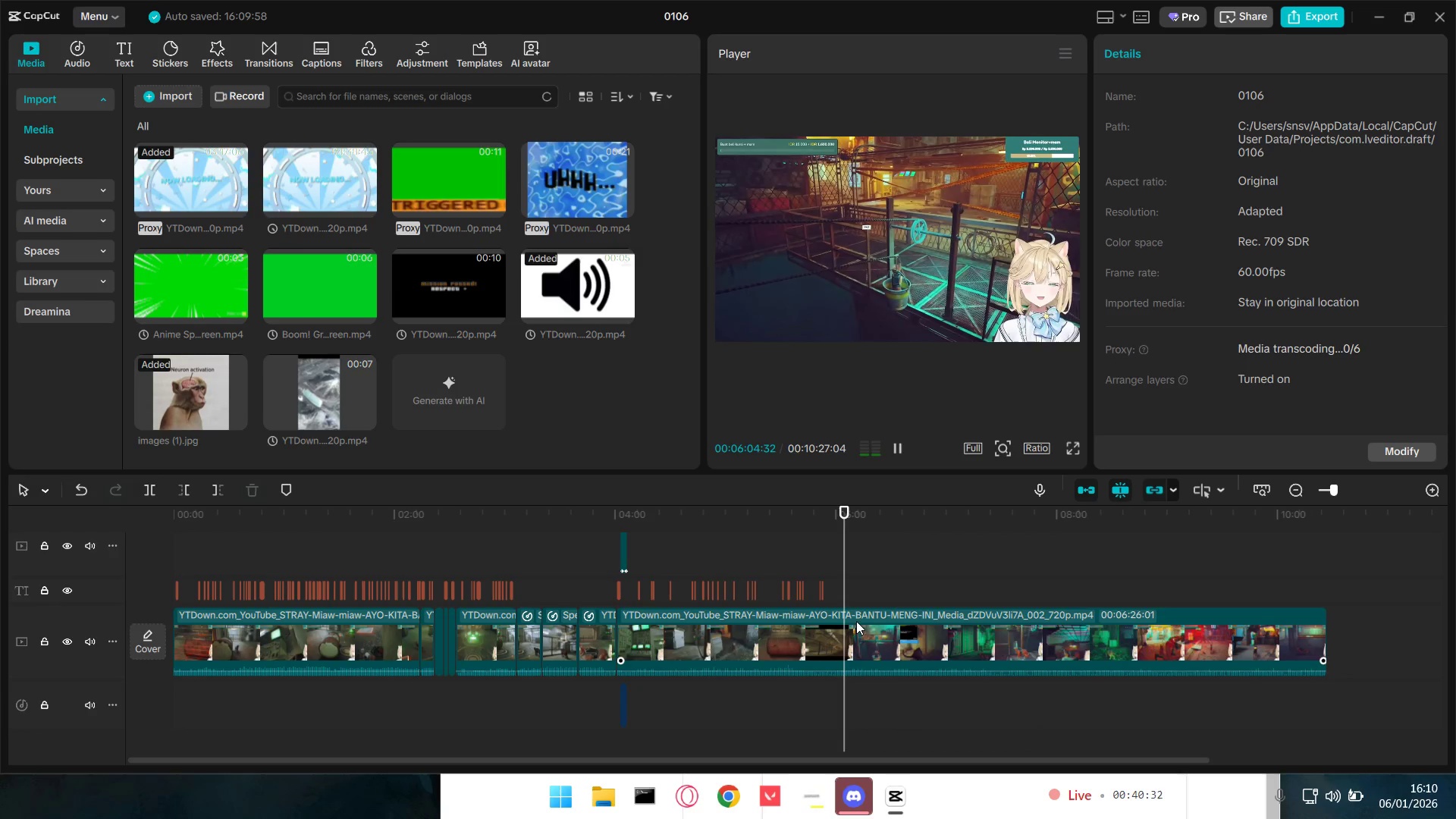 
key(Space)
 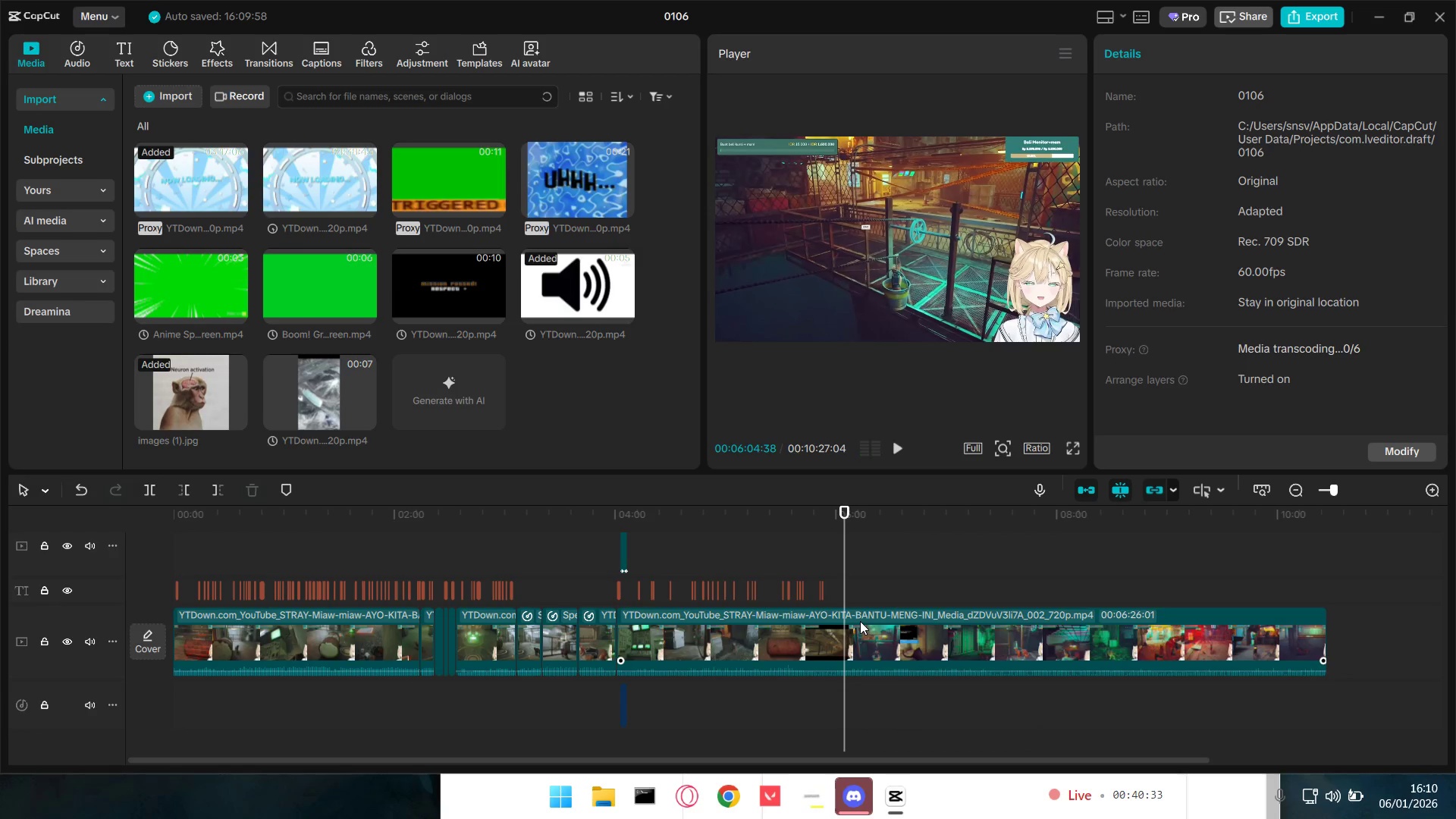 
key(Space)
 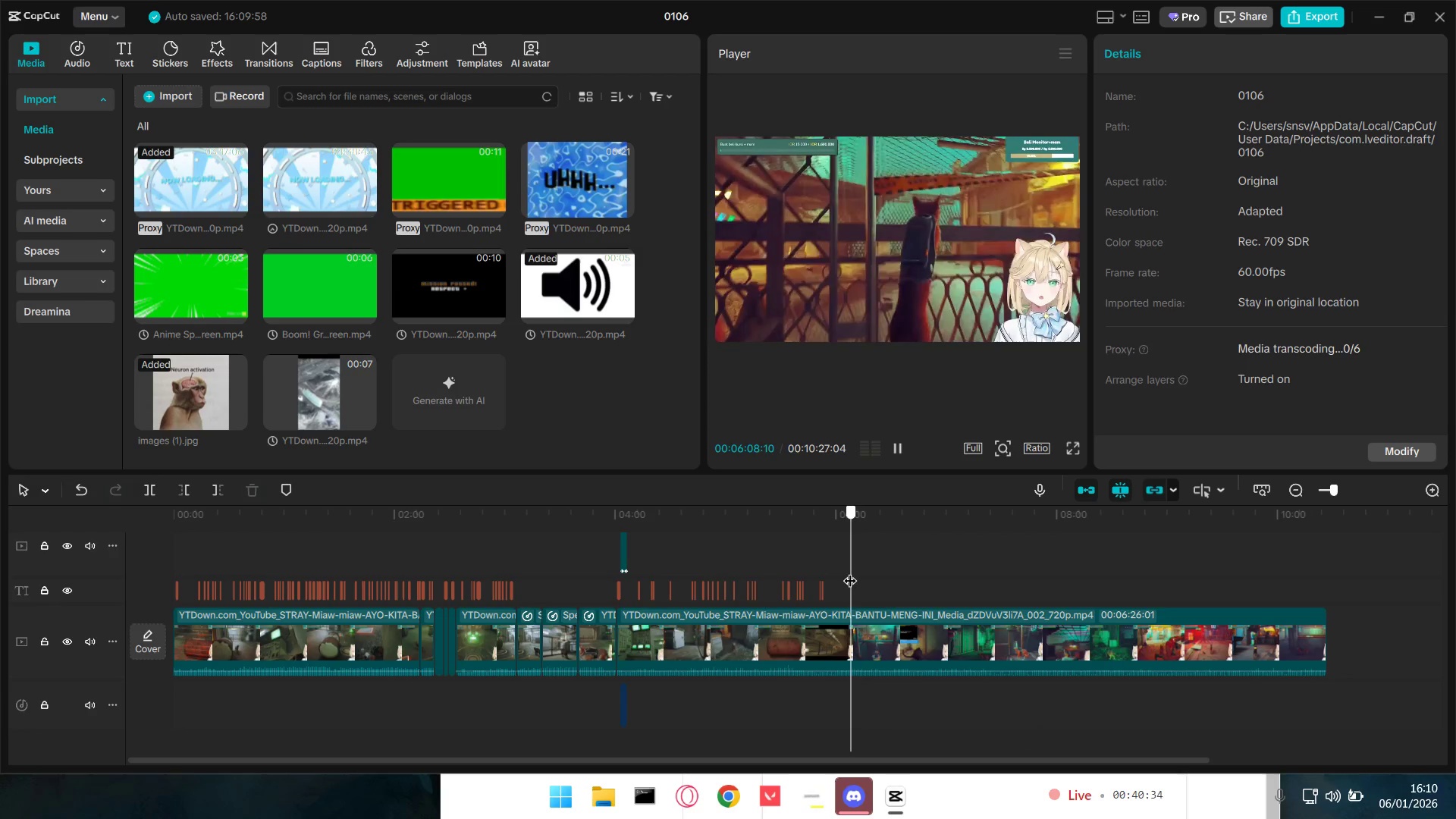 
key(Space)
 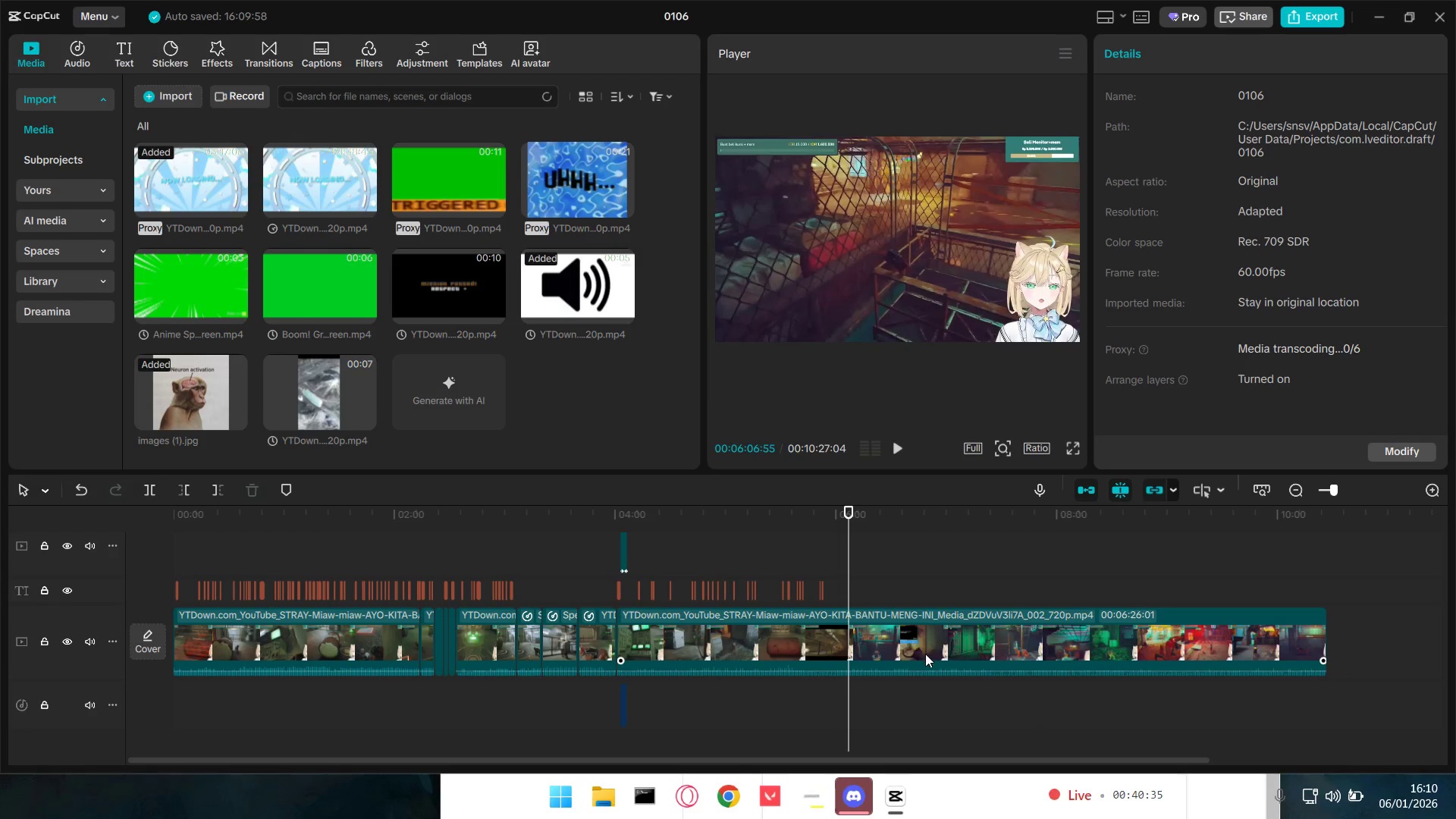 
key(Control+Space)
 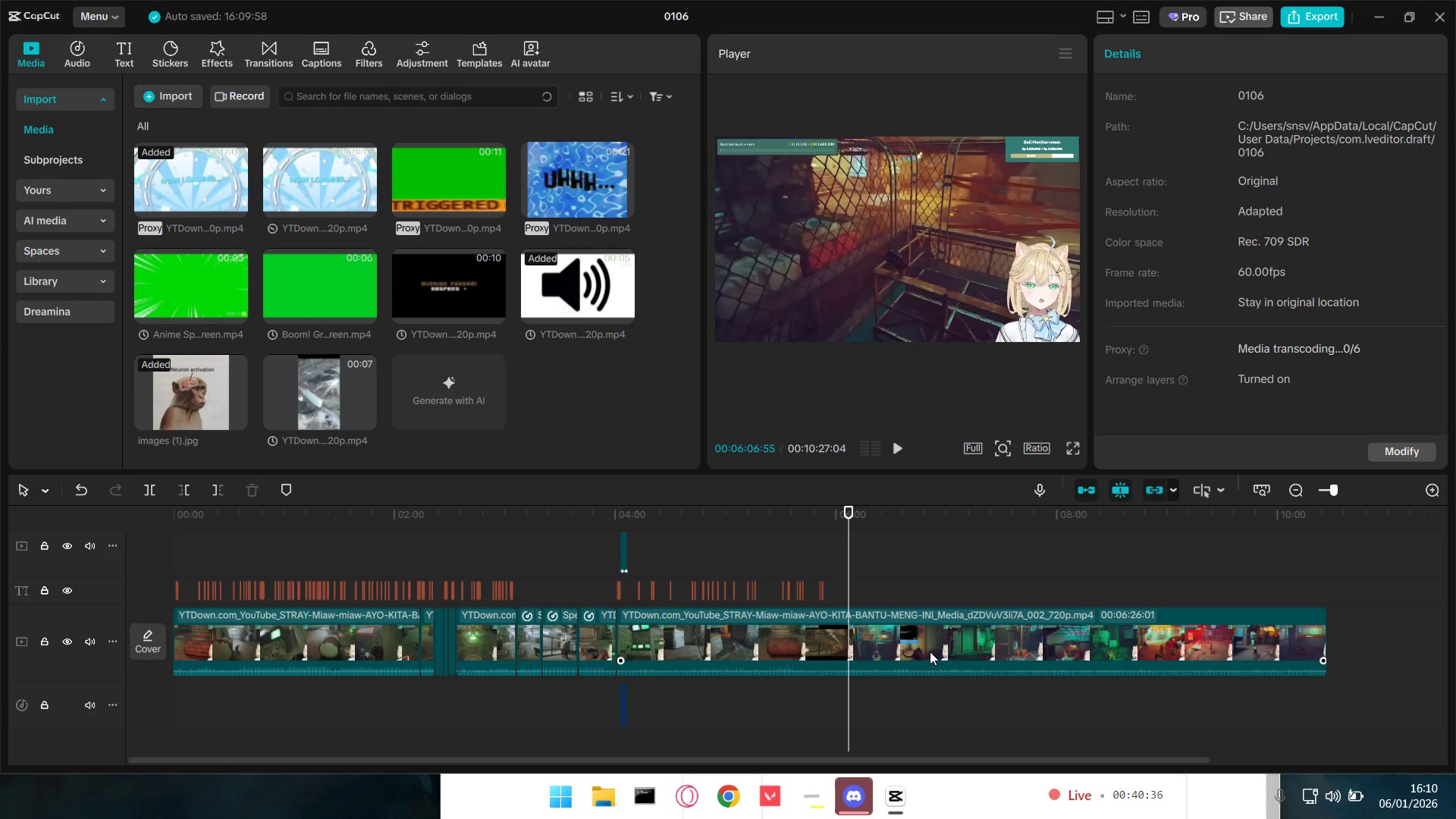 
key(Space)
 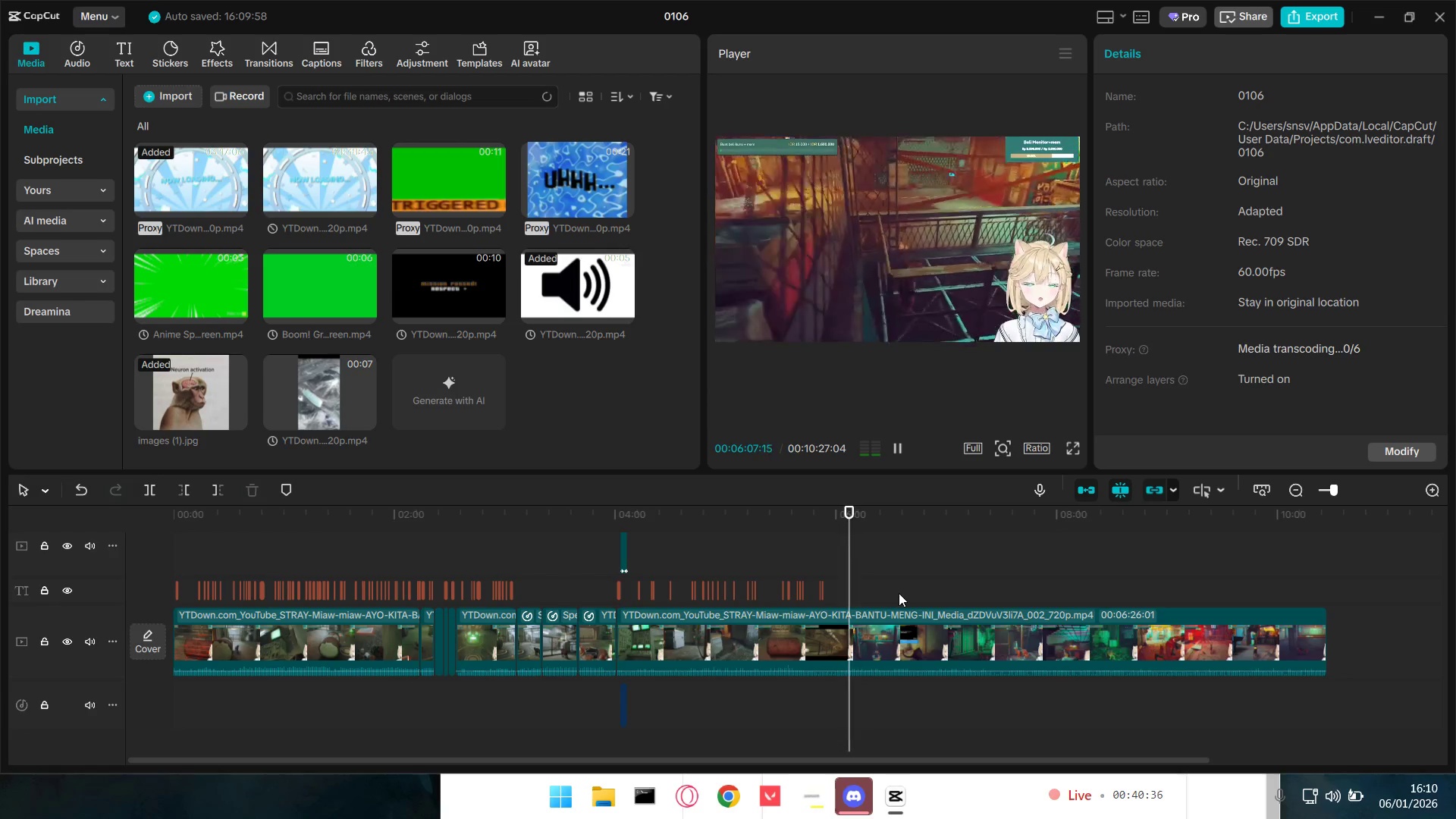 
hold_key(key=ControlLeft, duration=0.91)
scroll: coordinate [899, 593], scroll_direction: up, amount: 5.0
 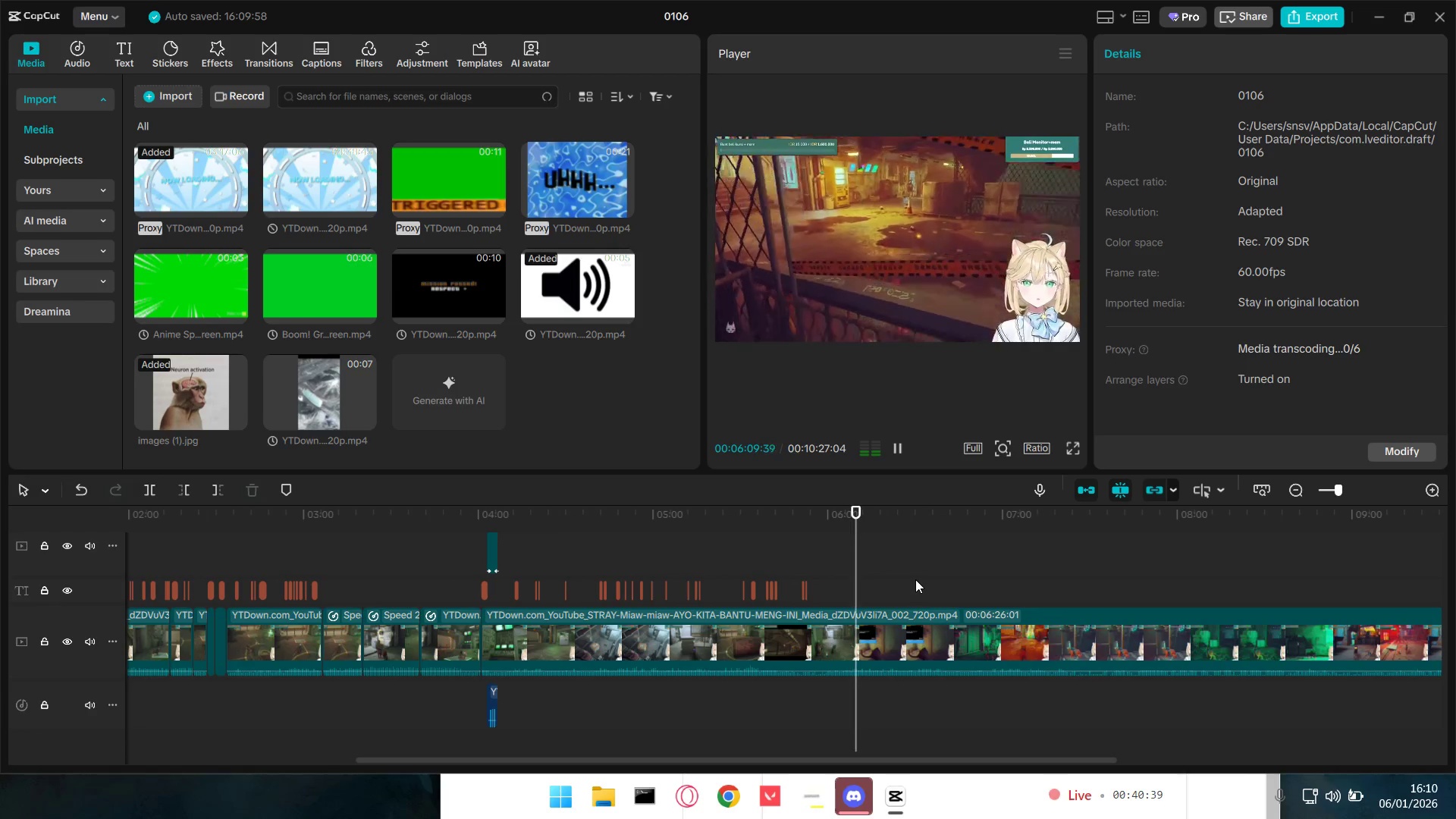 
left_click([823, 574])
 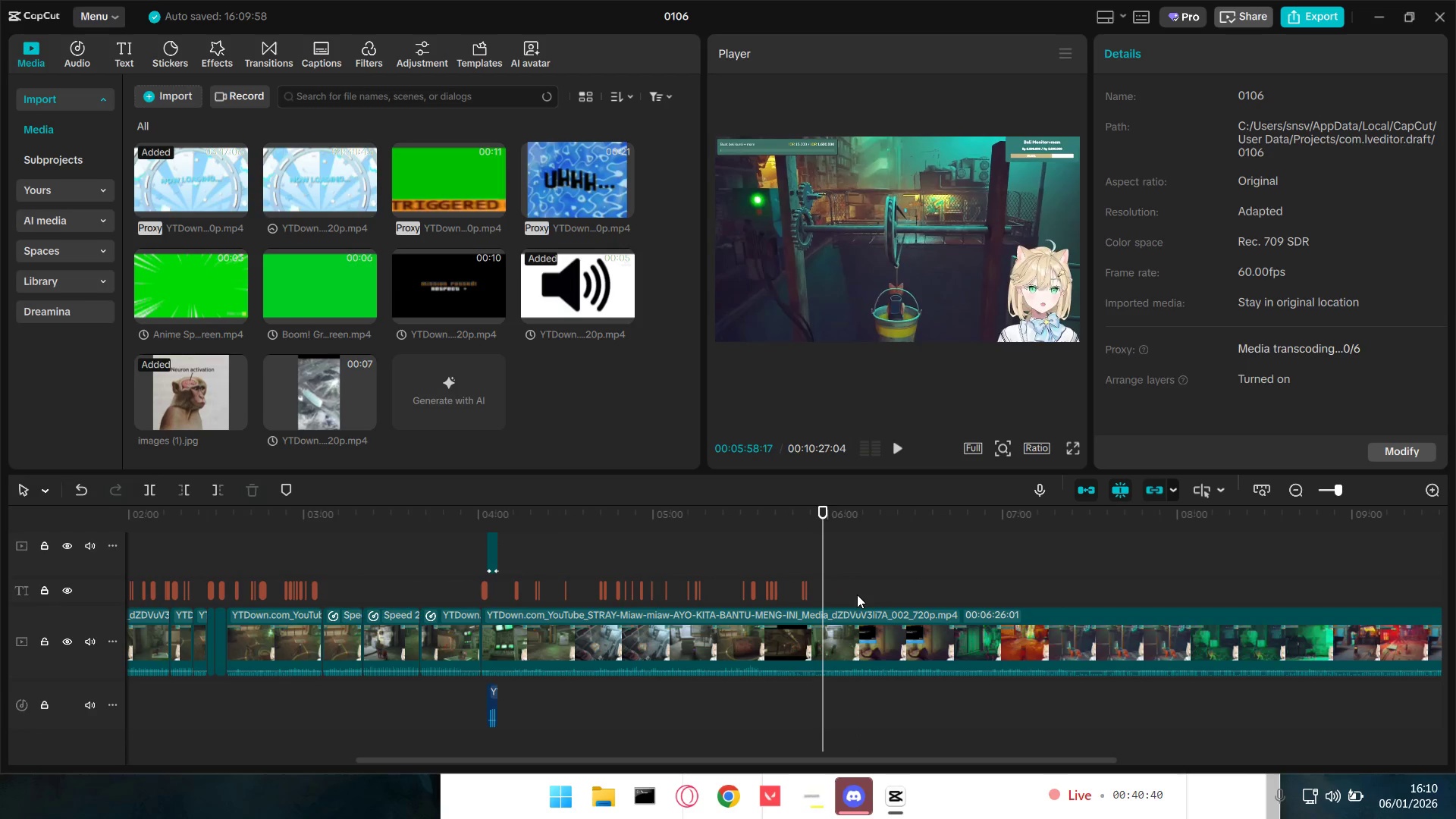 
key(Space)
 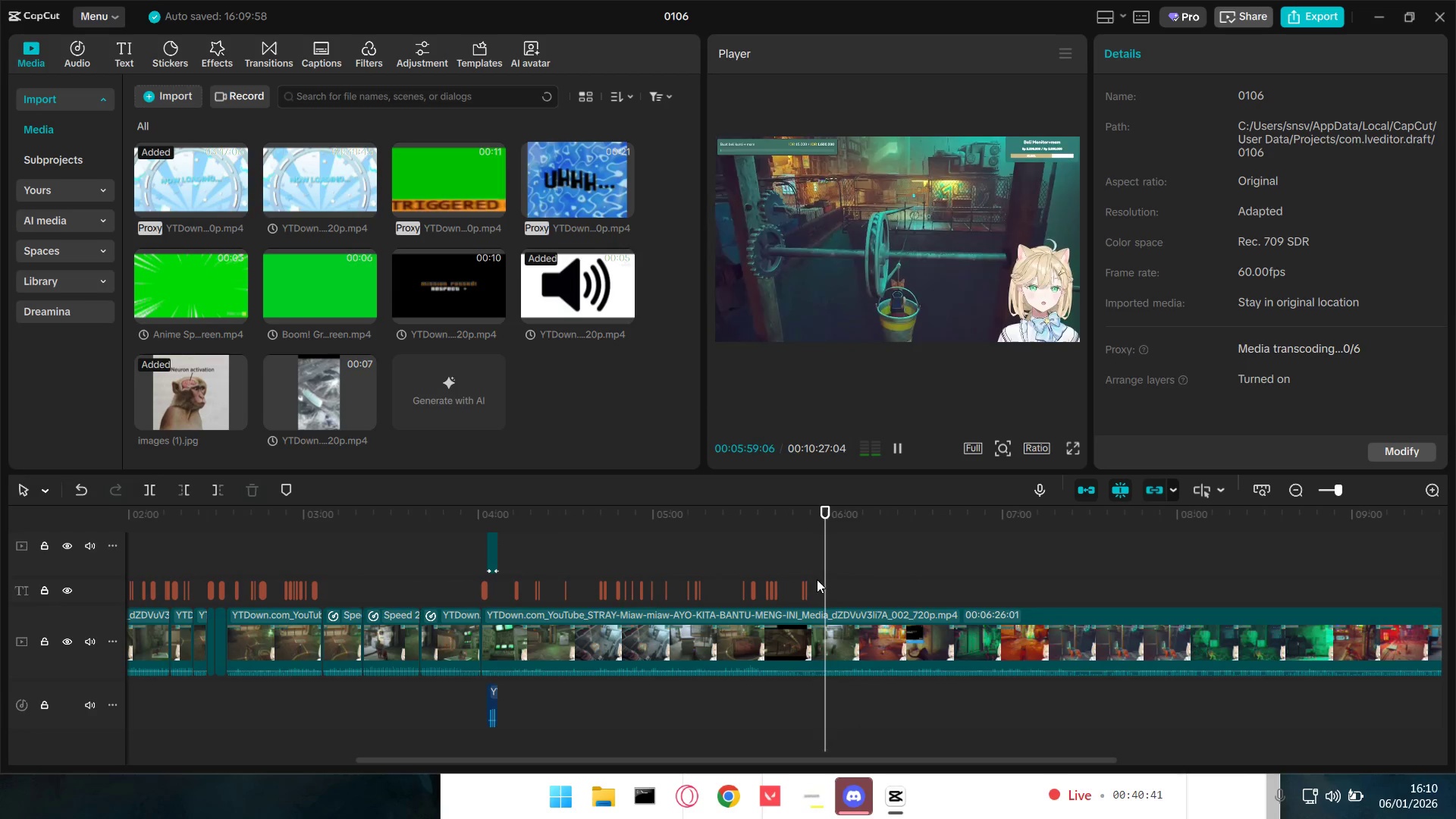 
left_click([780, 557])
 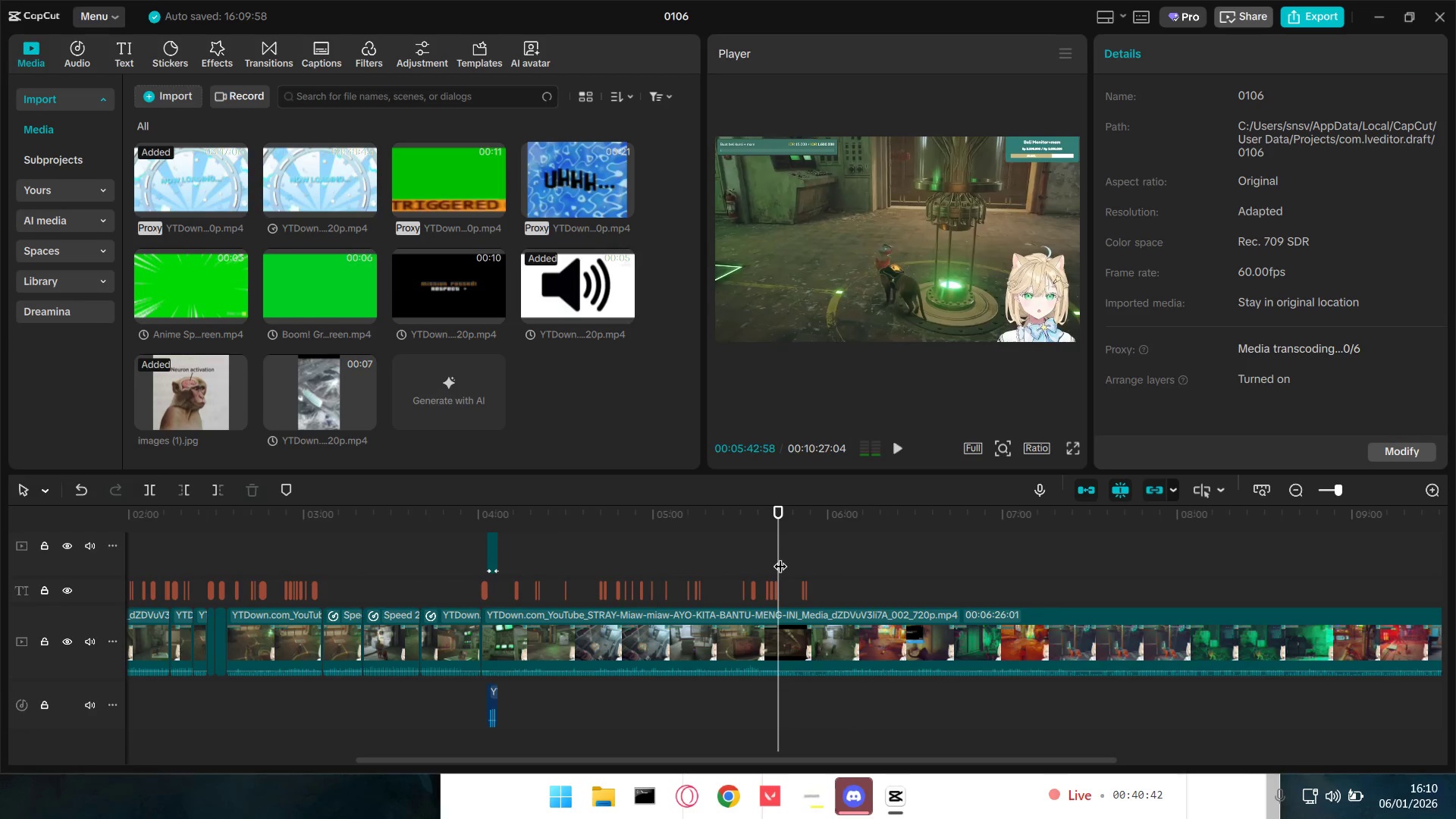 
key(Space)
 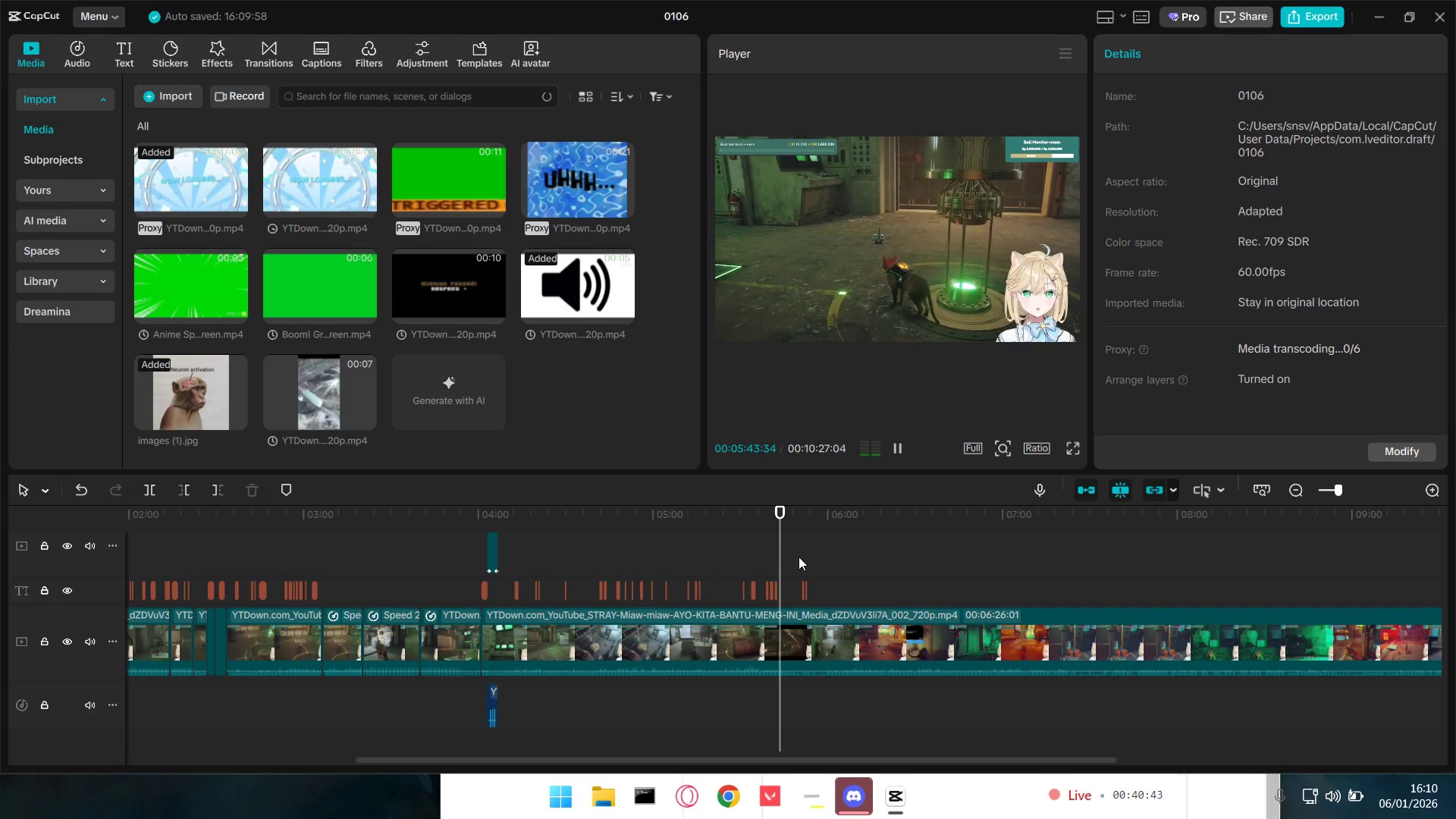 
left_click([803, 557])
 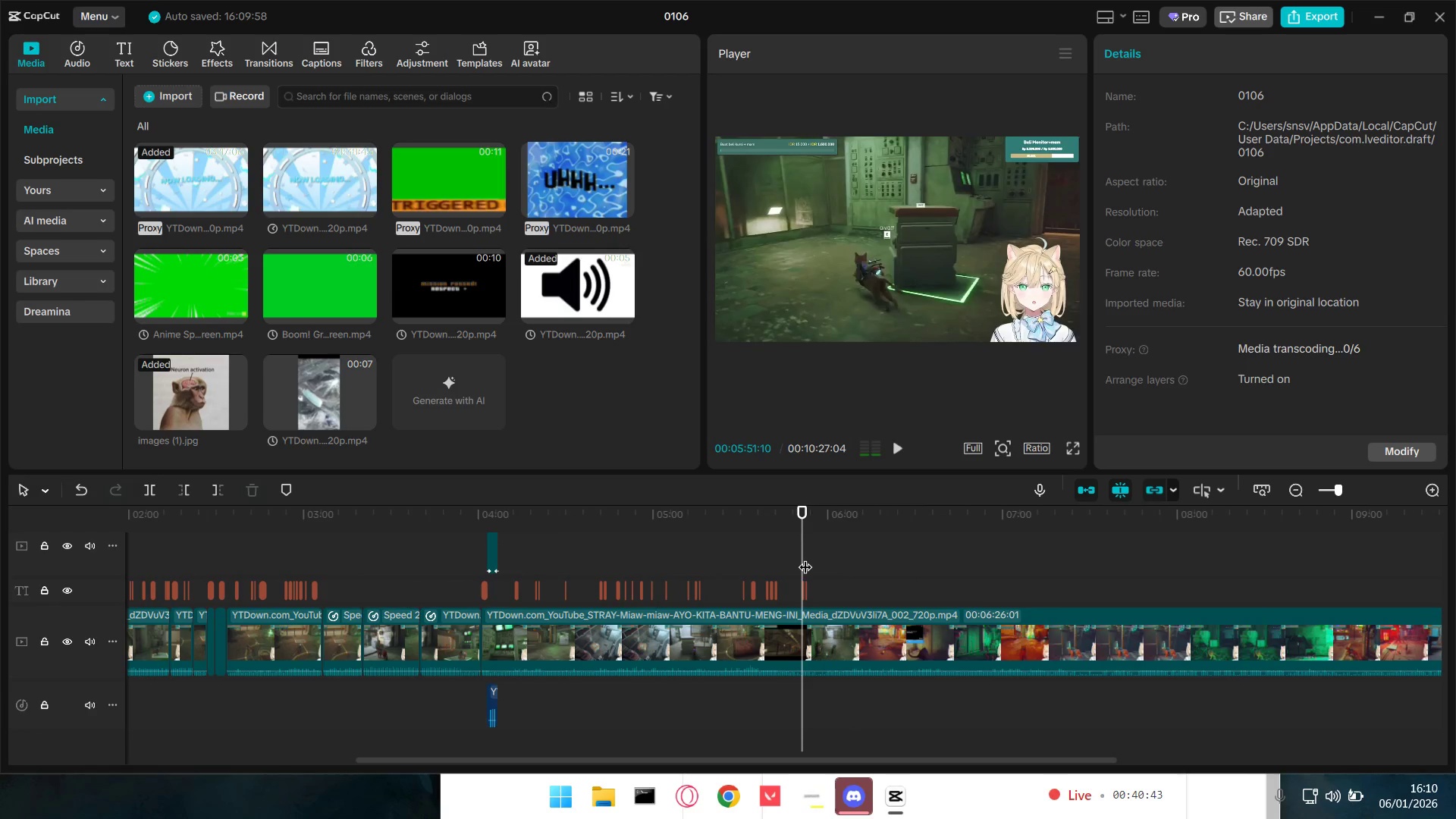 
left_click_drag(start_coordinate=[806, 557], to_coordinate=[822, 563])
 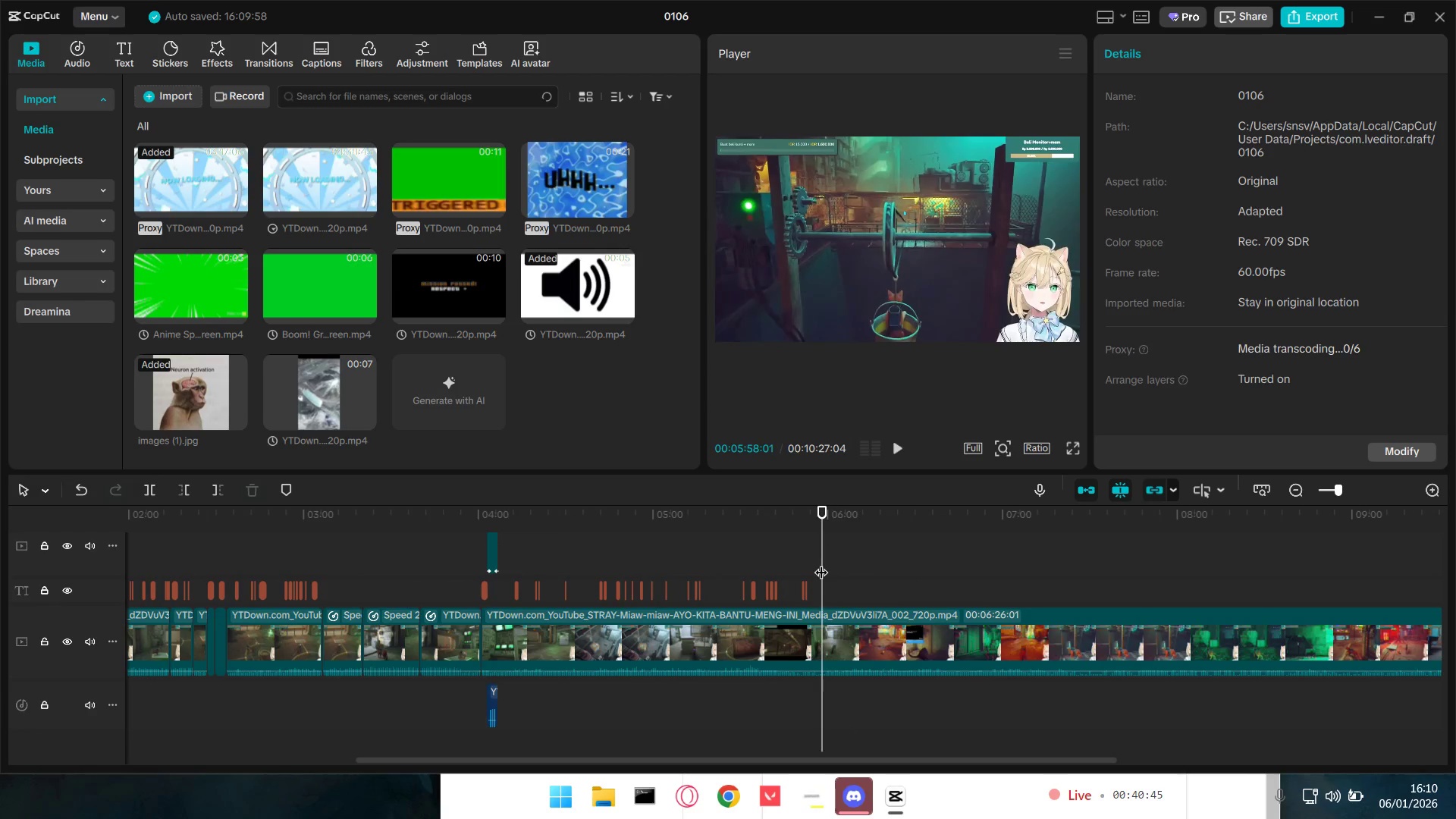 
key(Space)
 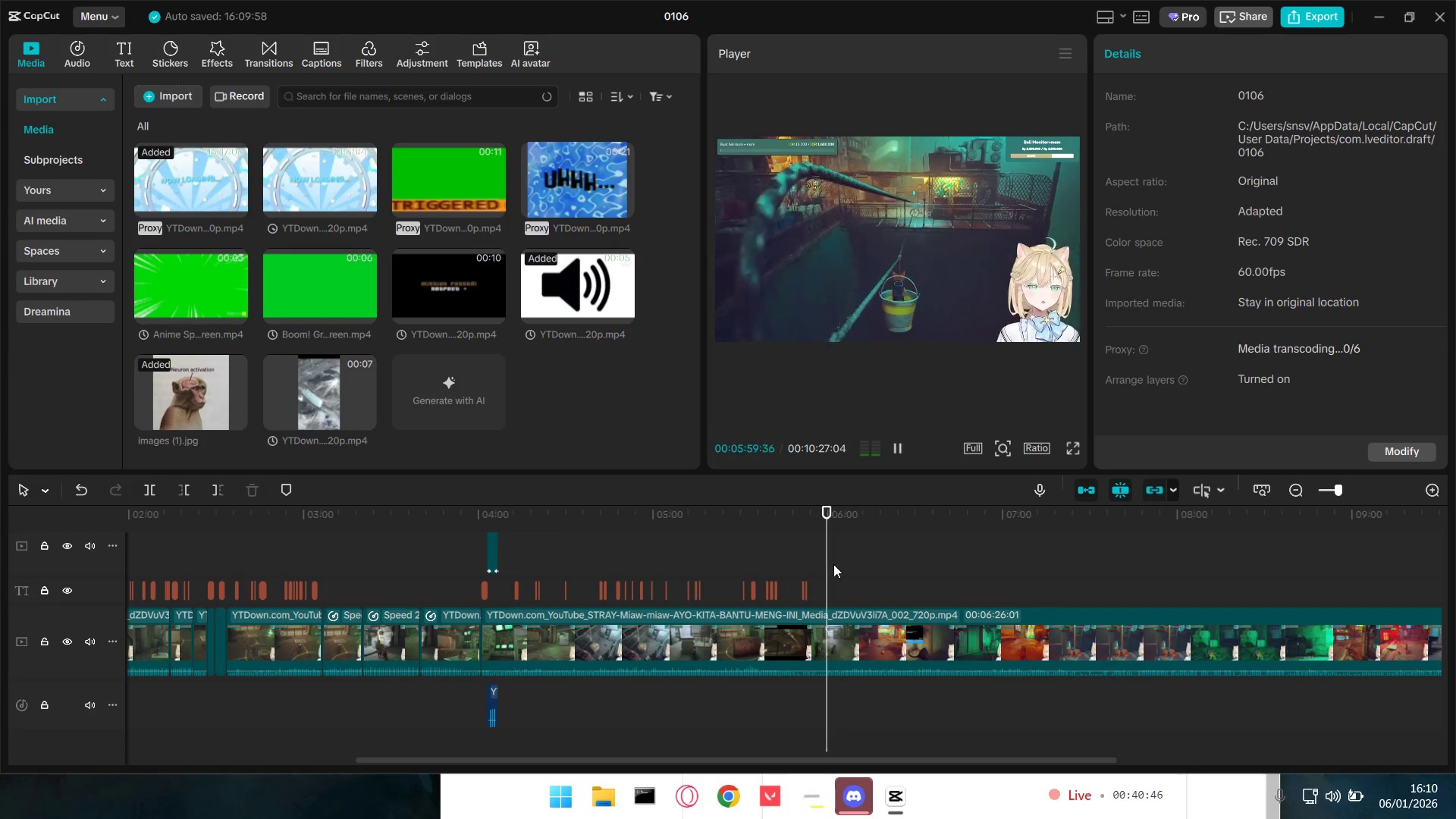 
left_click([848, 566])
 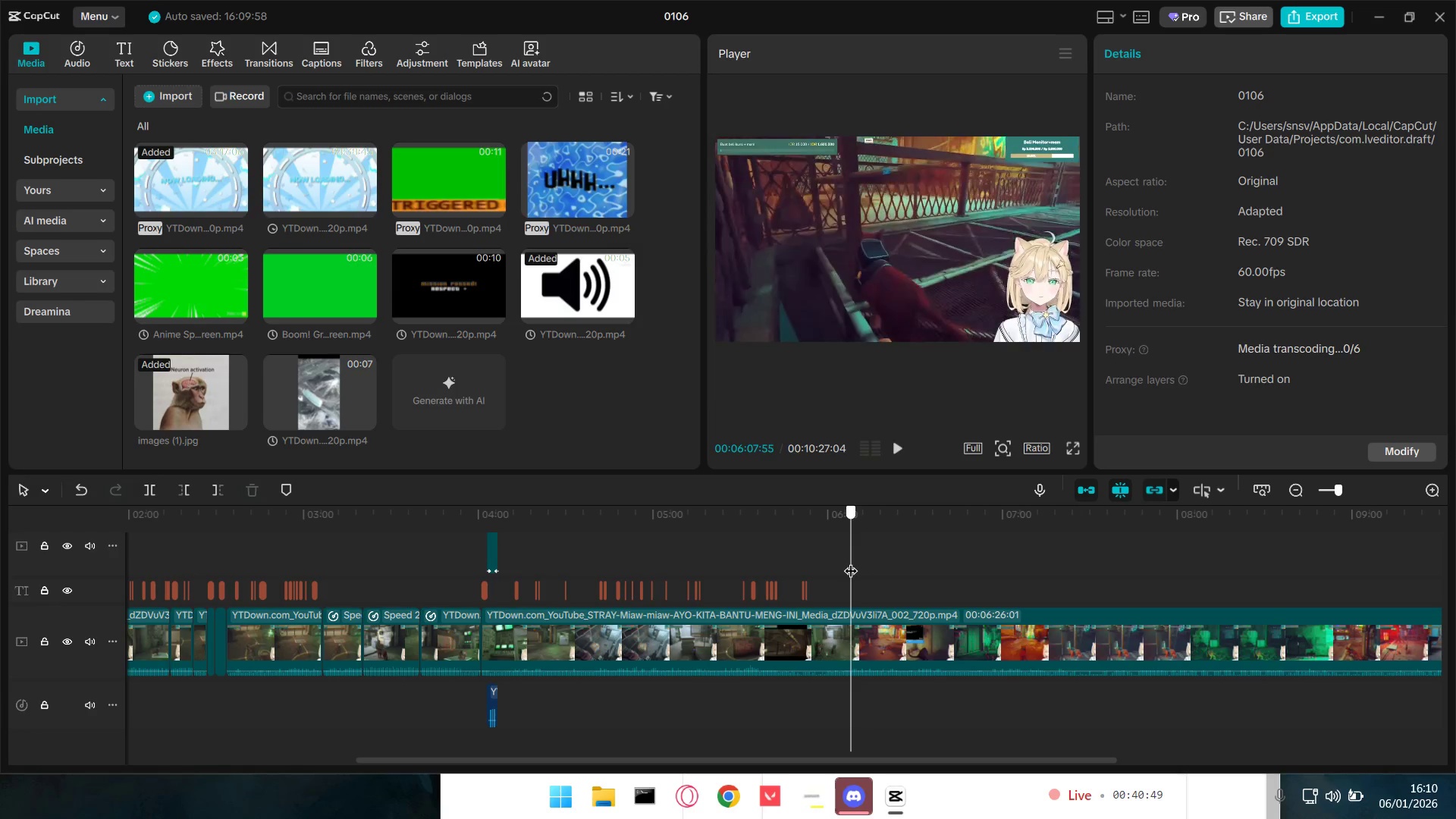 
key(Space)
 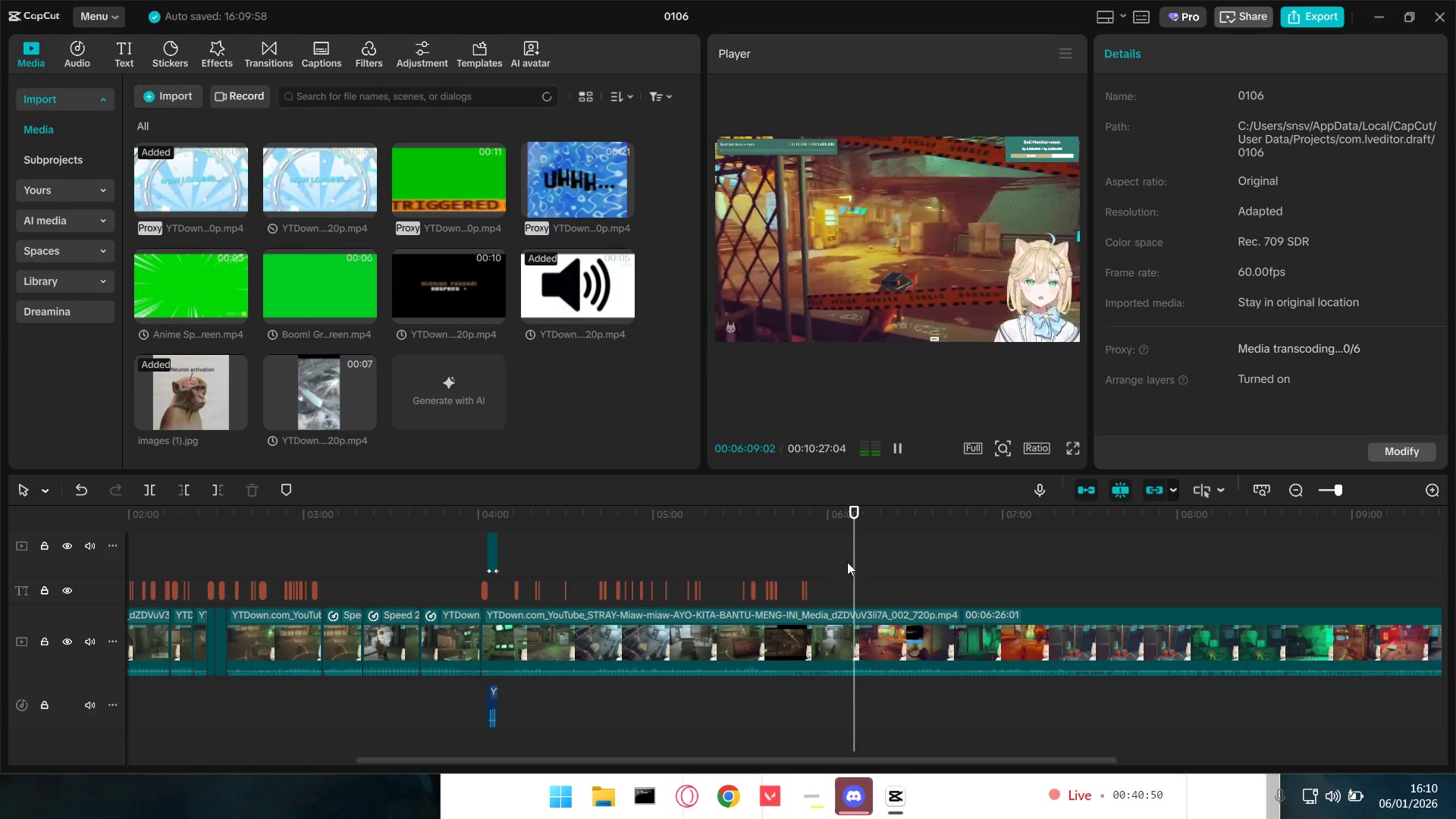 
left_click([839, 562])
 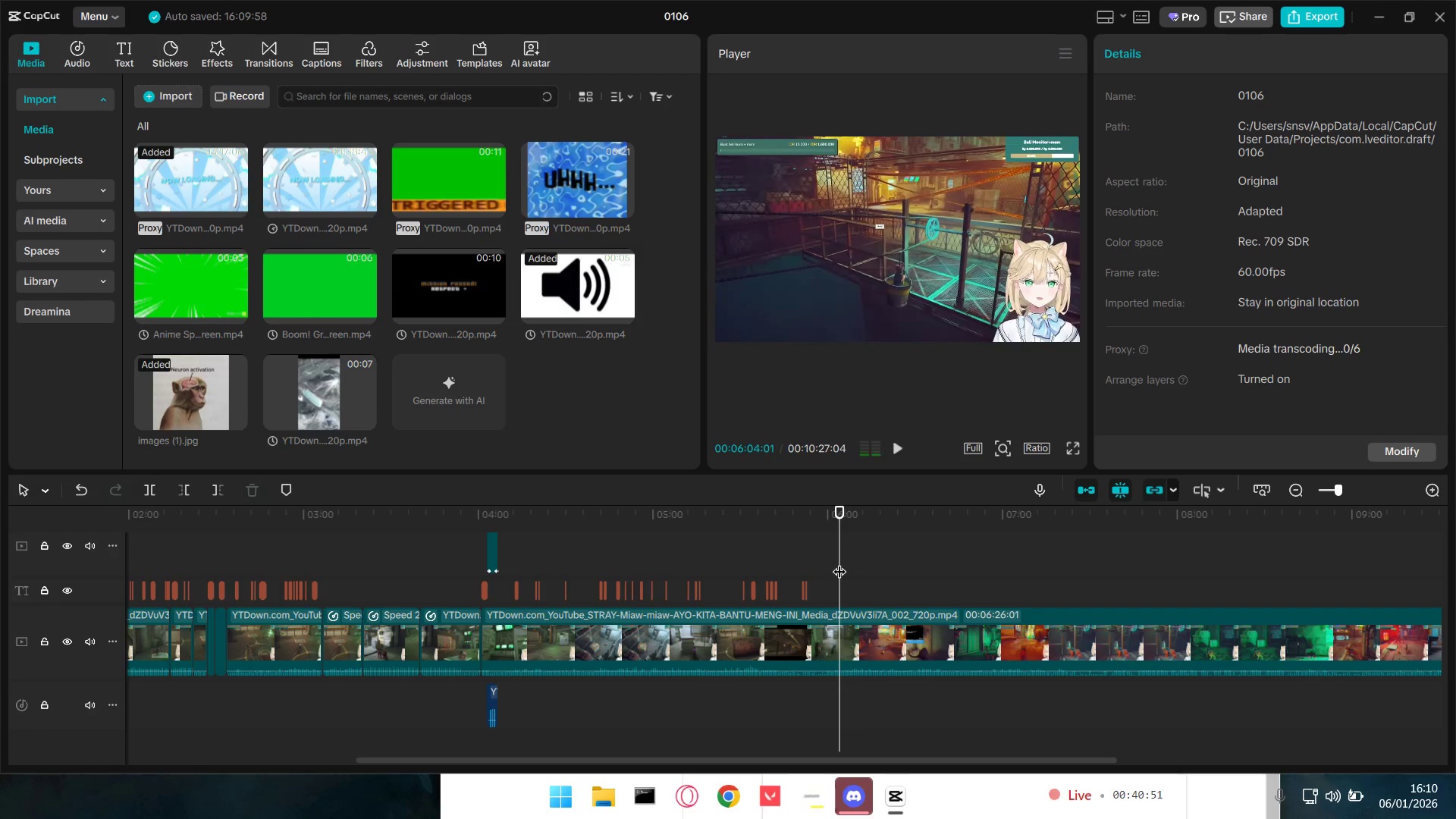 
key(Space)
 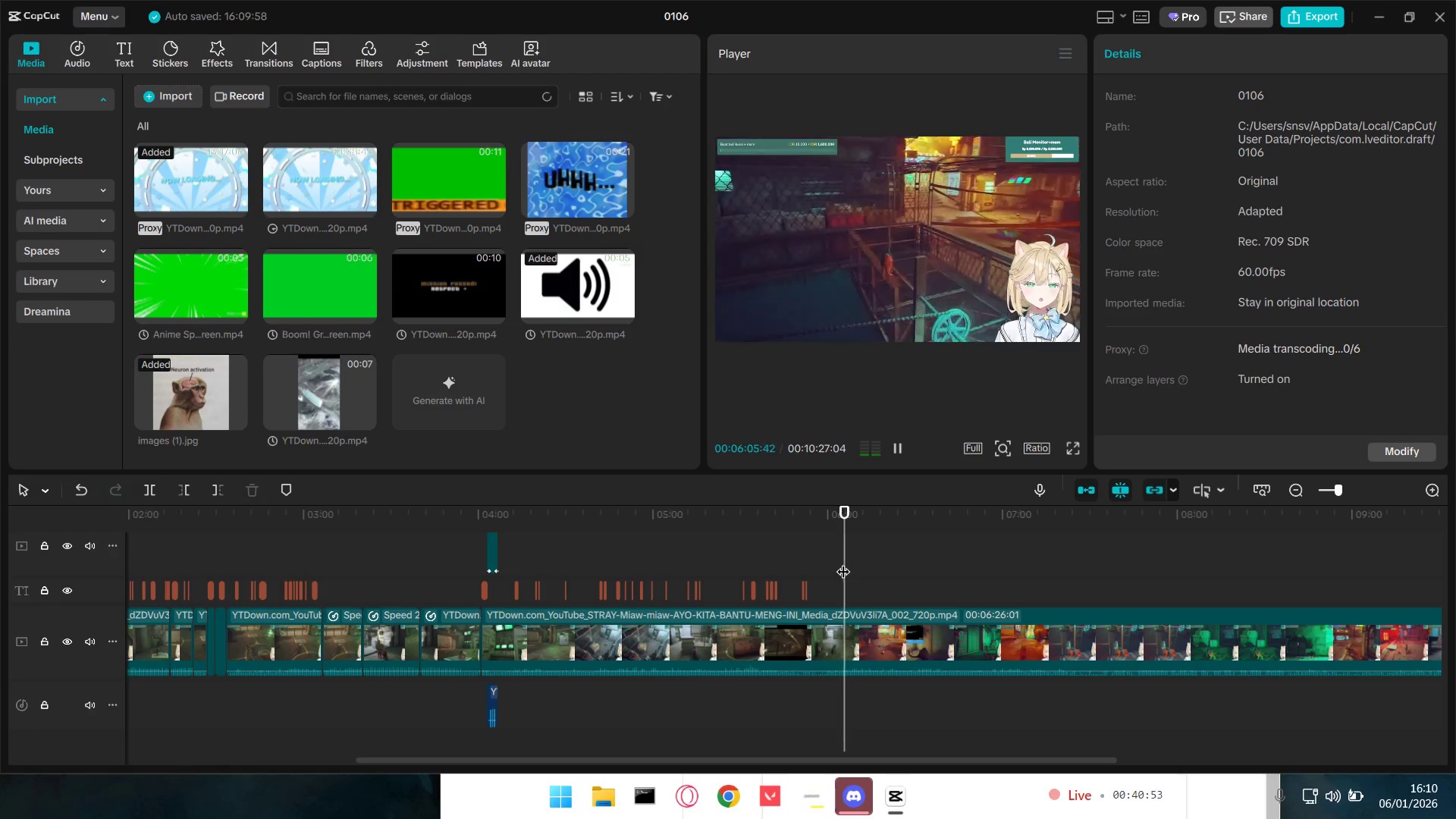 
key(Space)
 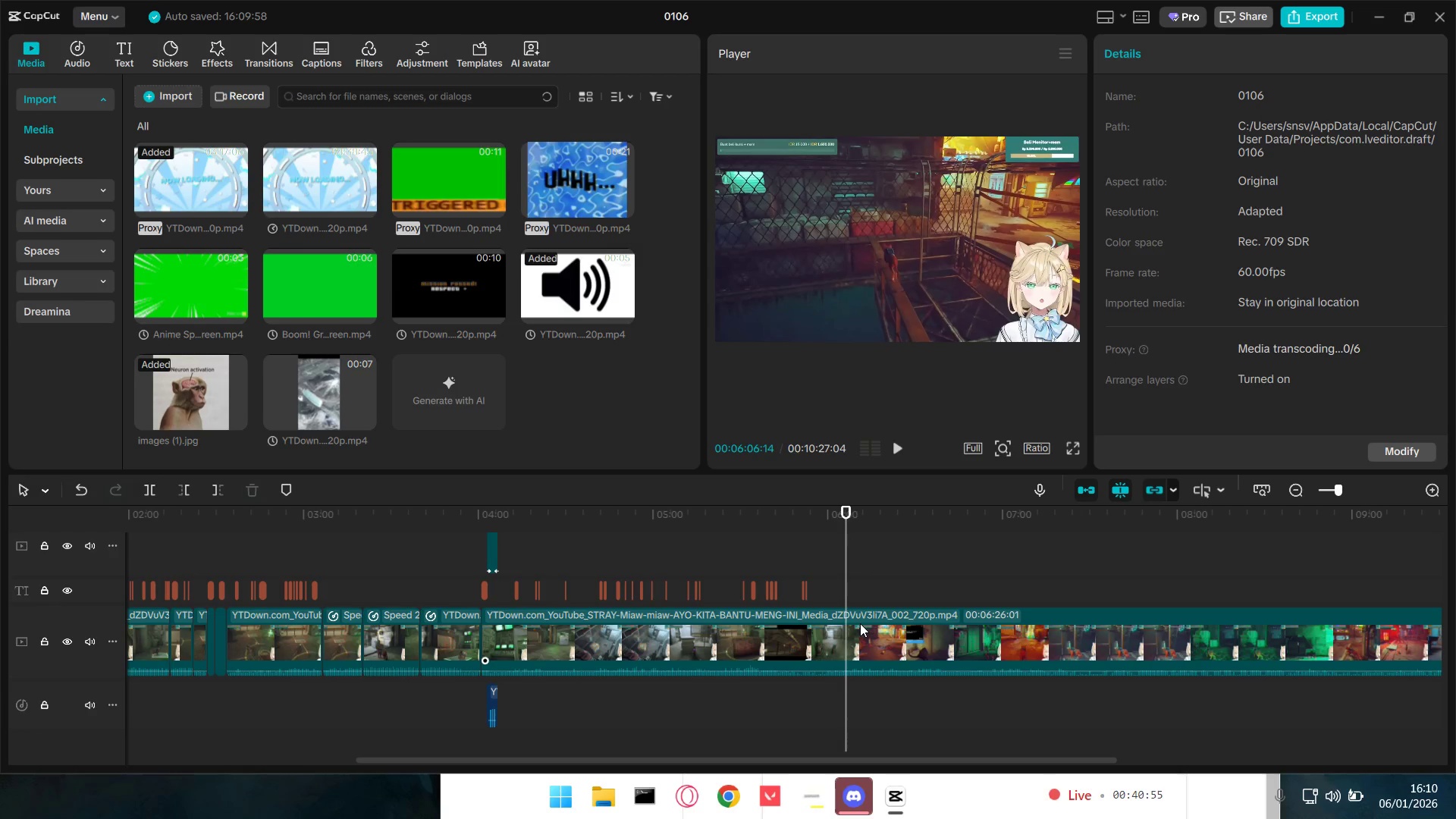 
key(Space)
 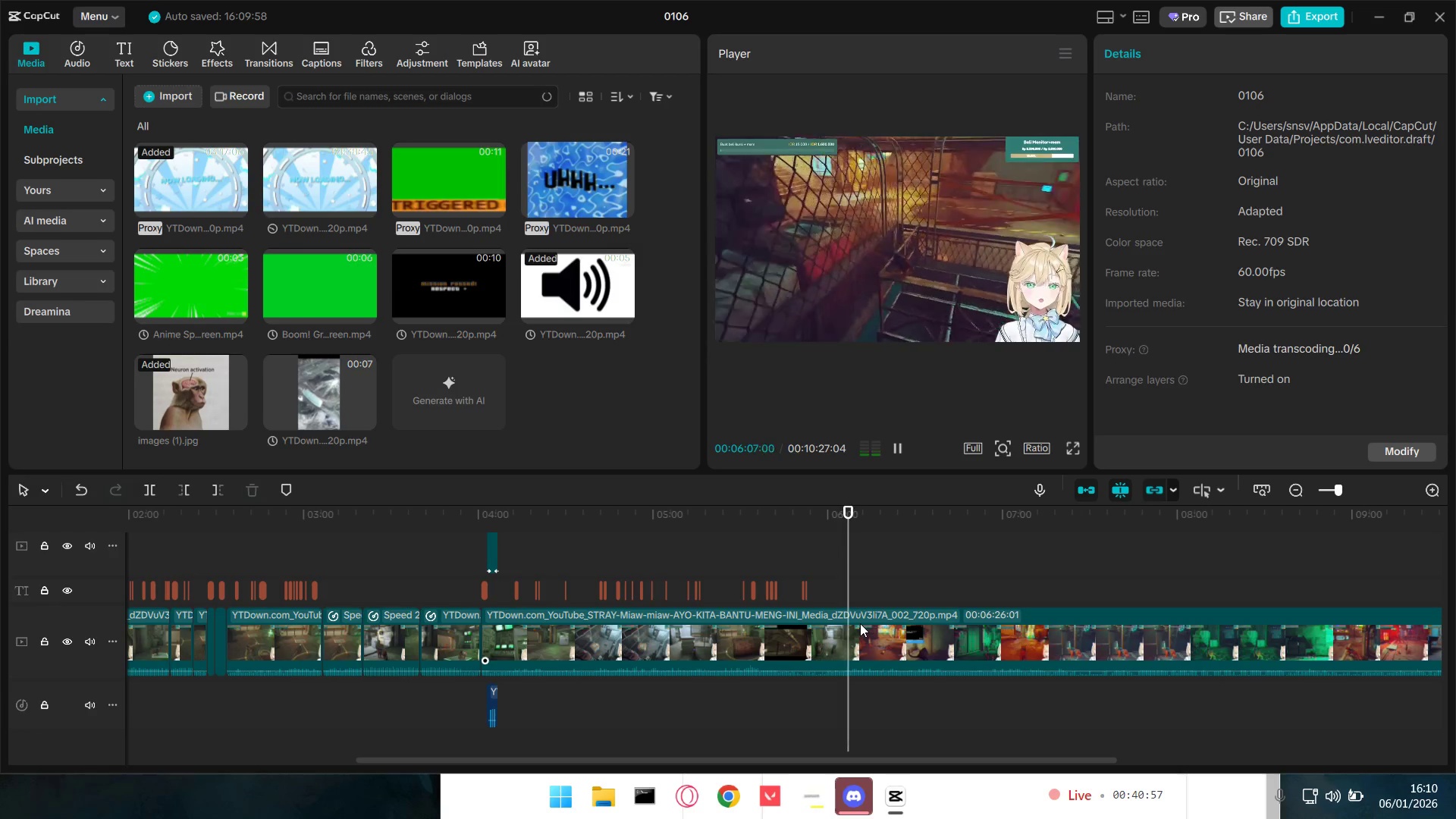 
key(Space)
 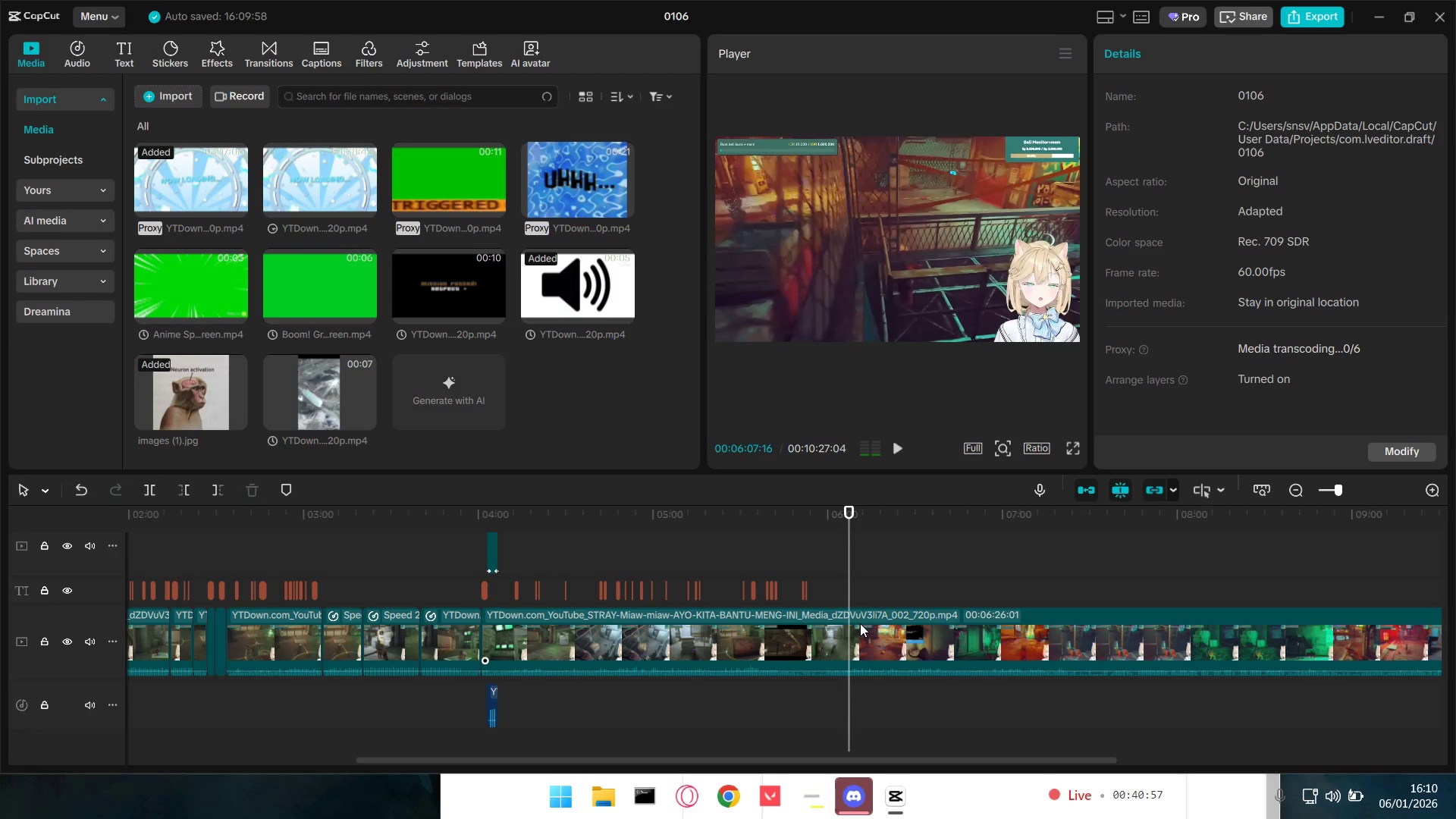 
key(Space)
 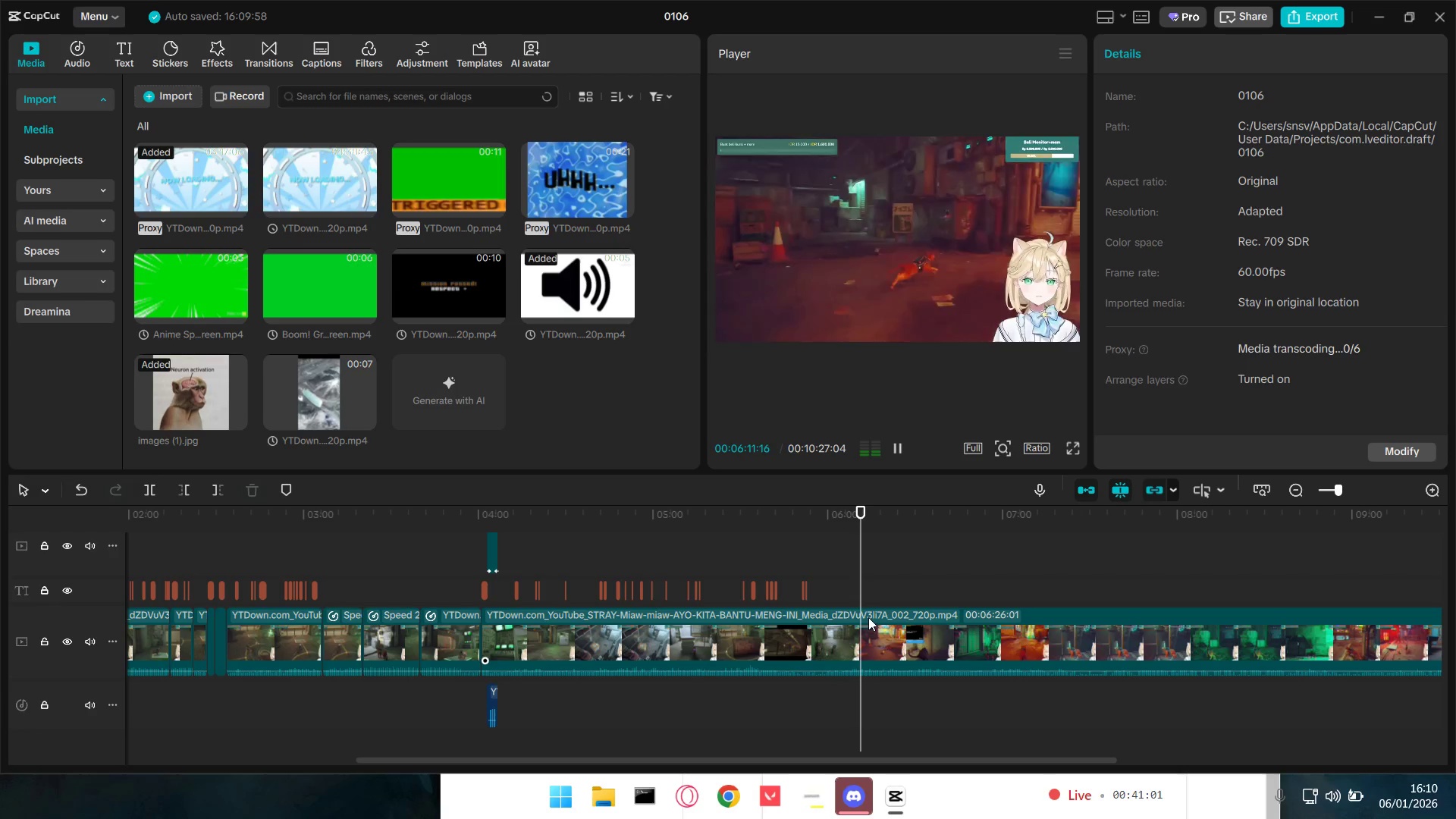 
wait(5.33)
 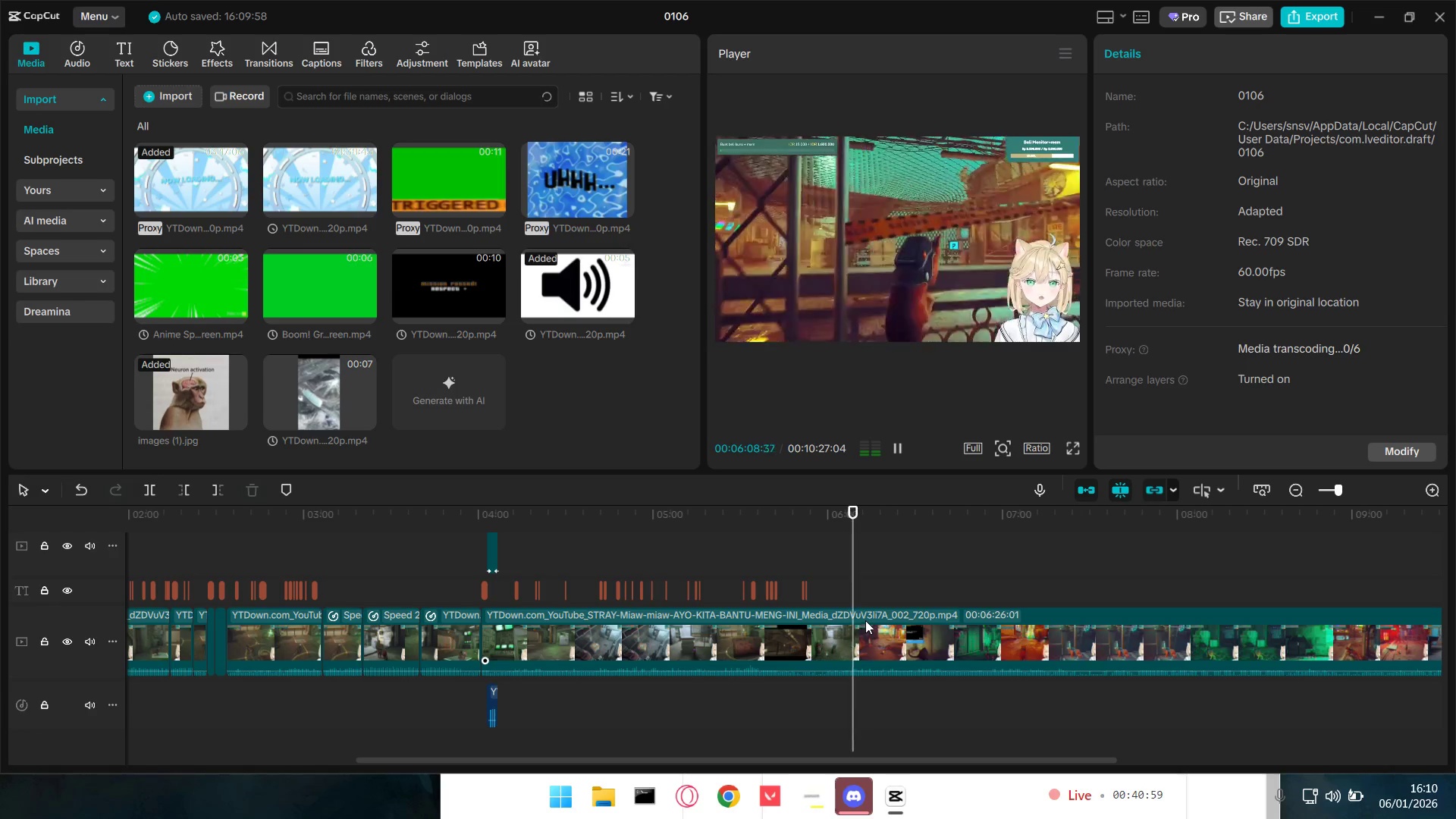 
left_click([849, 591])
 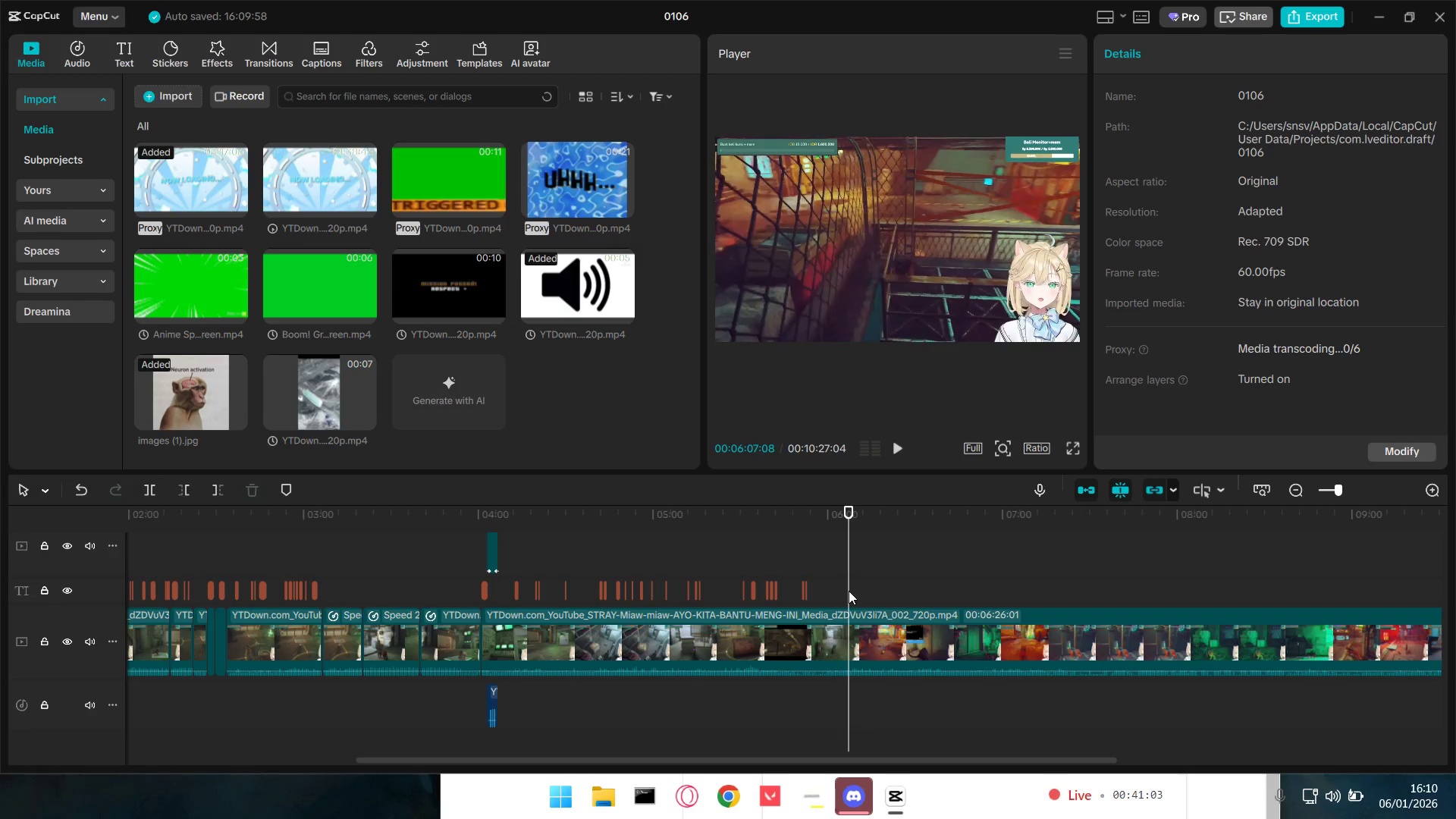 
key(Space)
 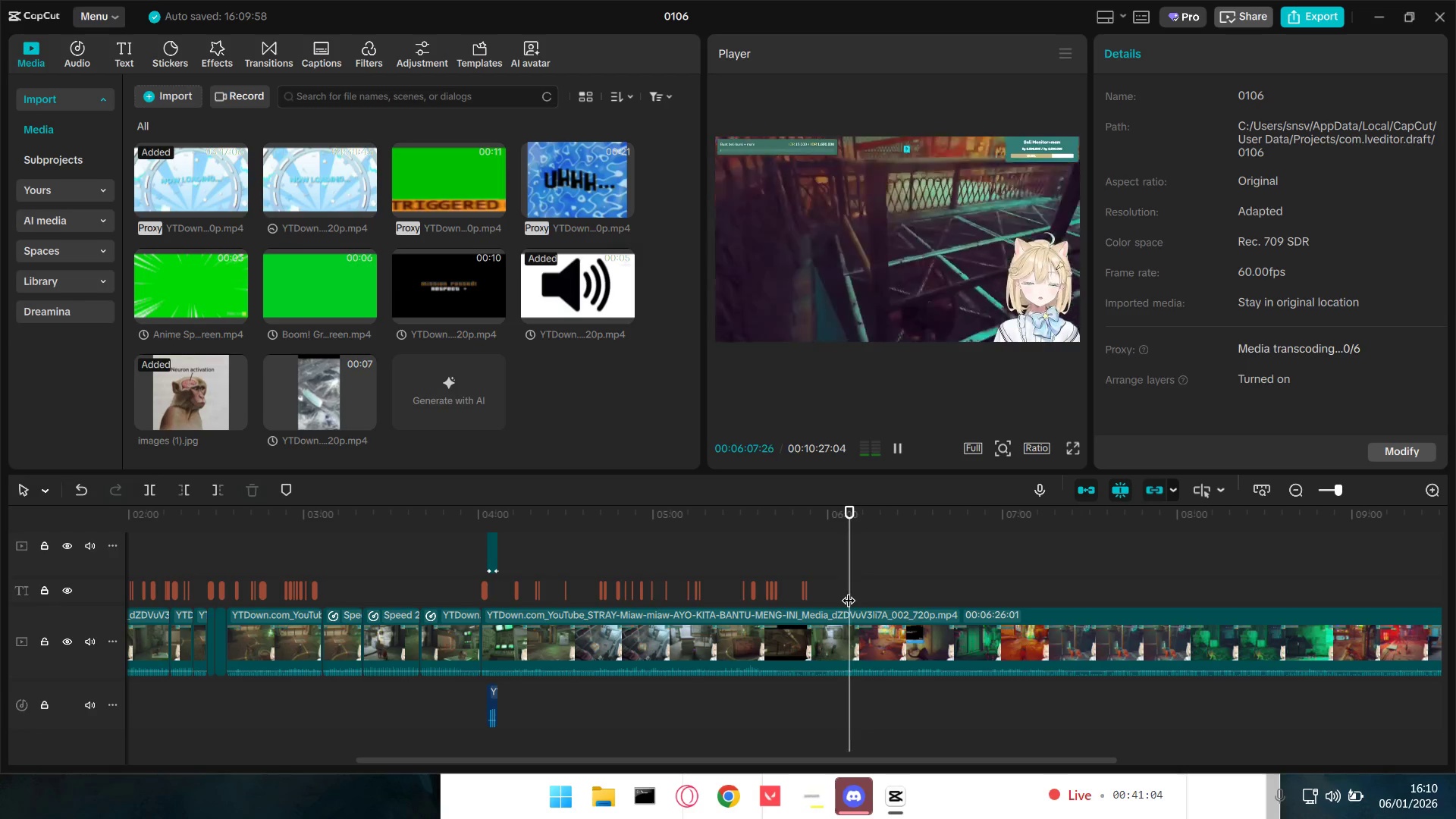 
key(Space)
 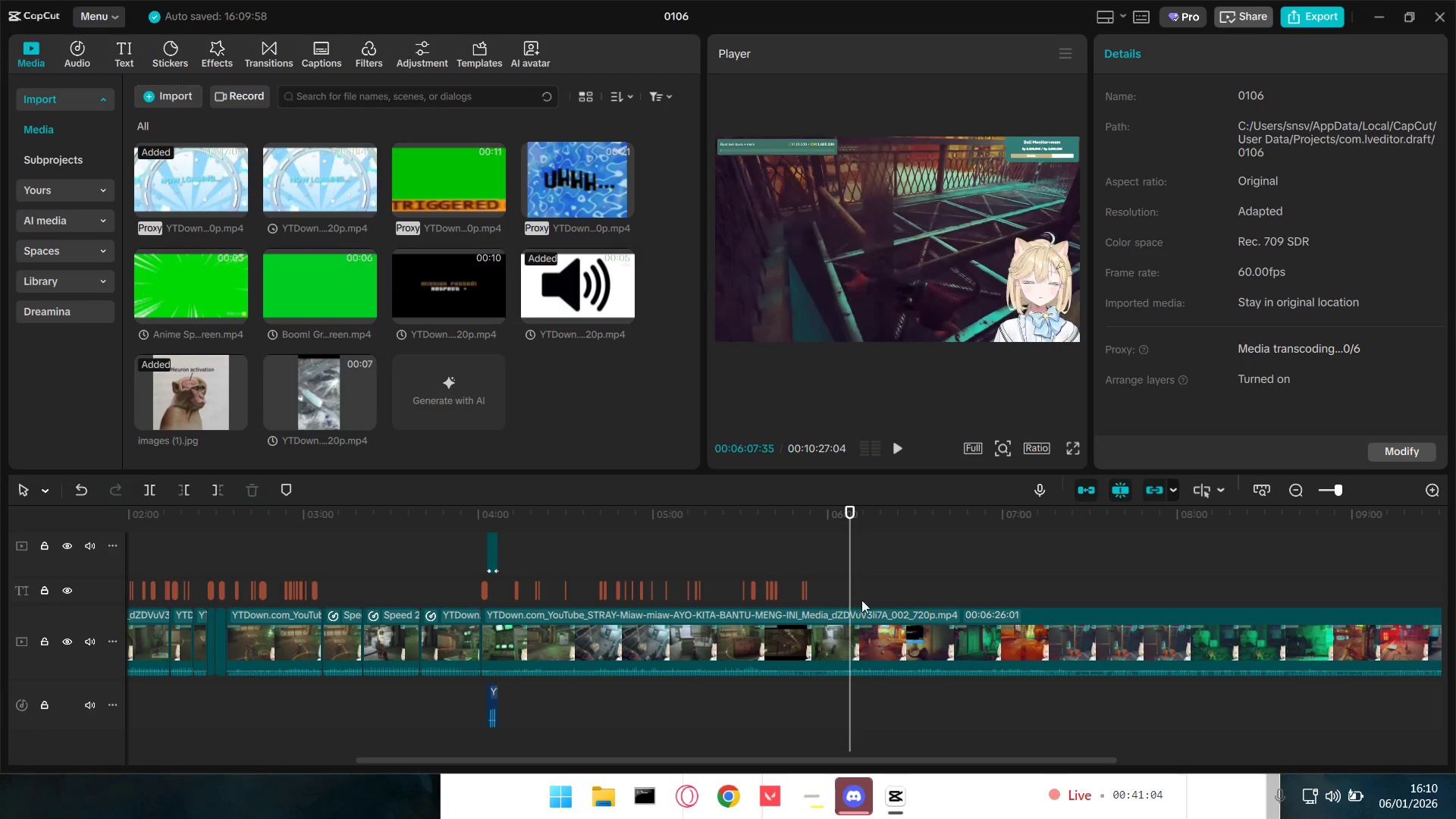 
key(Space)
 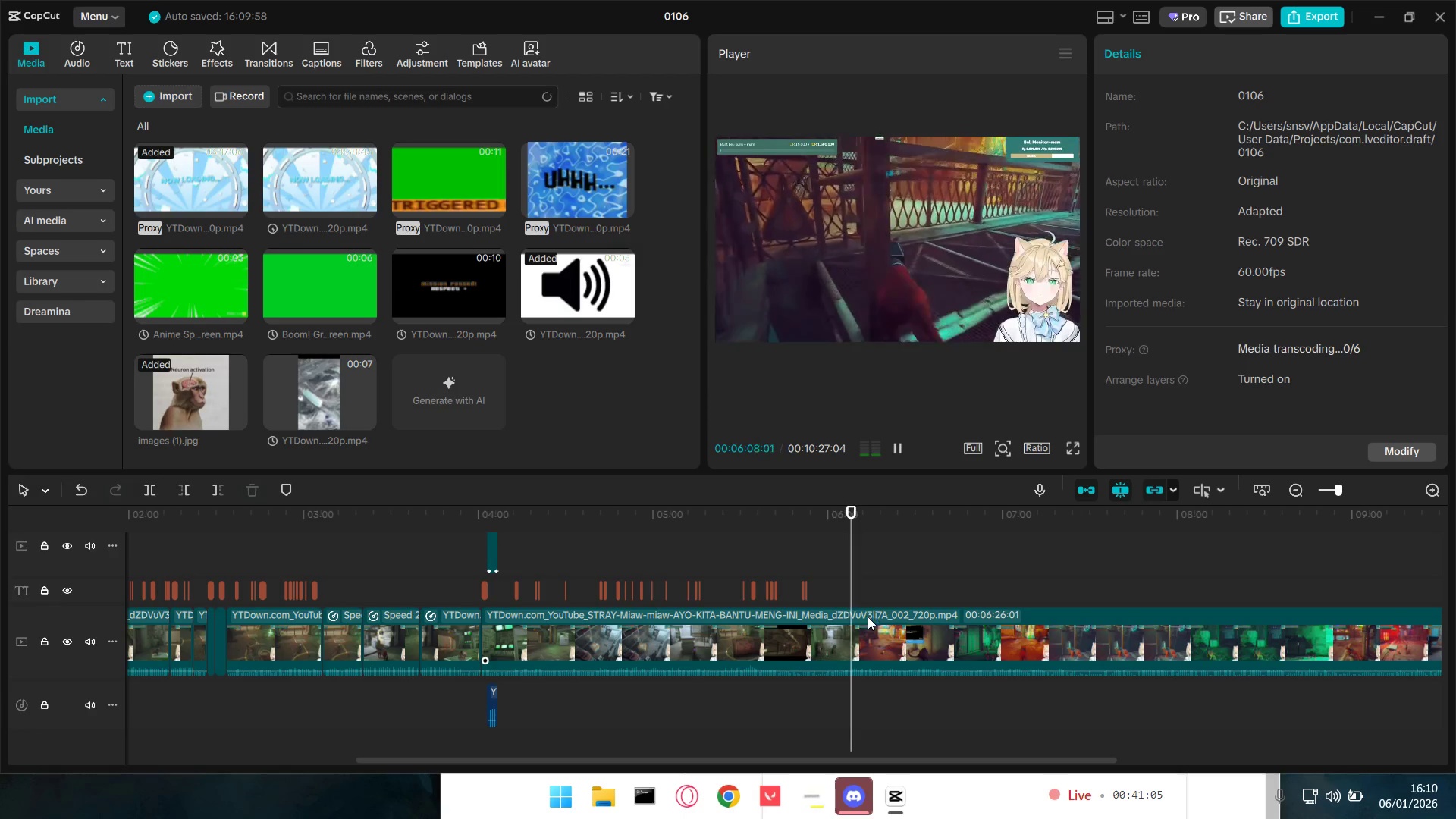 
key(Space)
 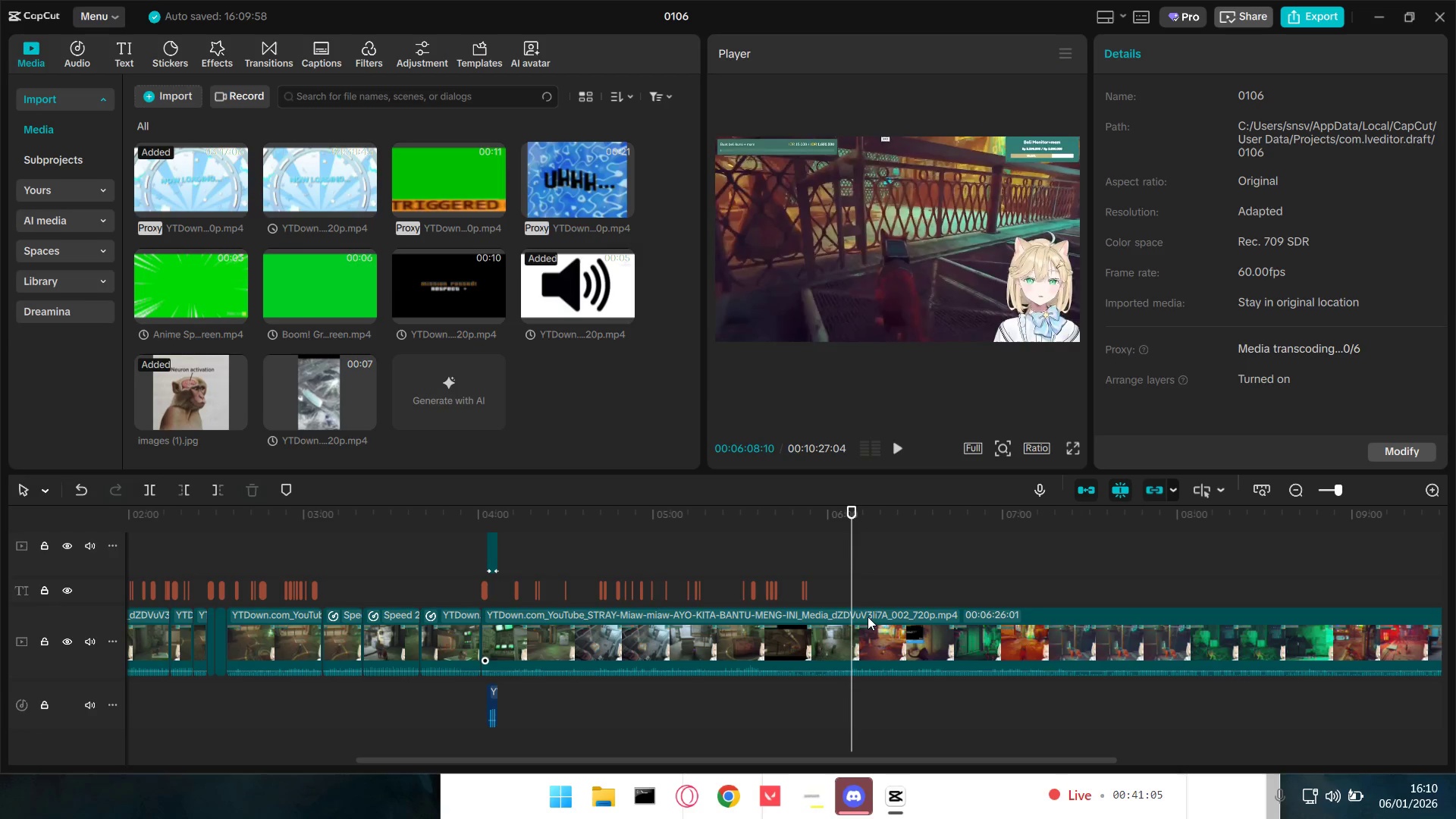 
key(Space)
 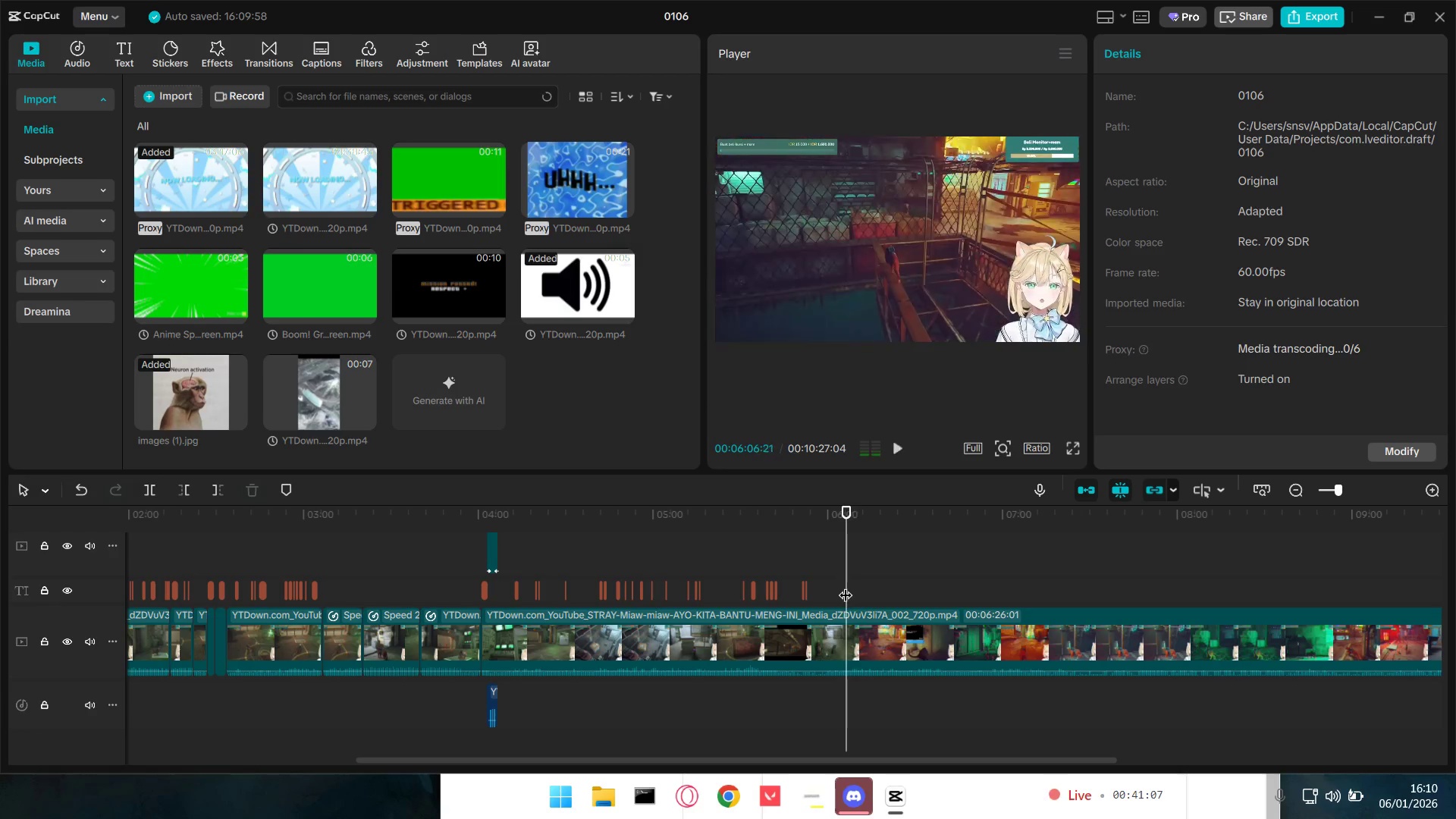 
key(Space)
 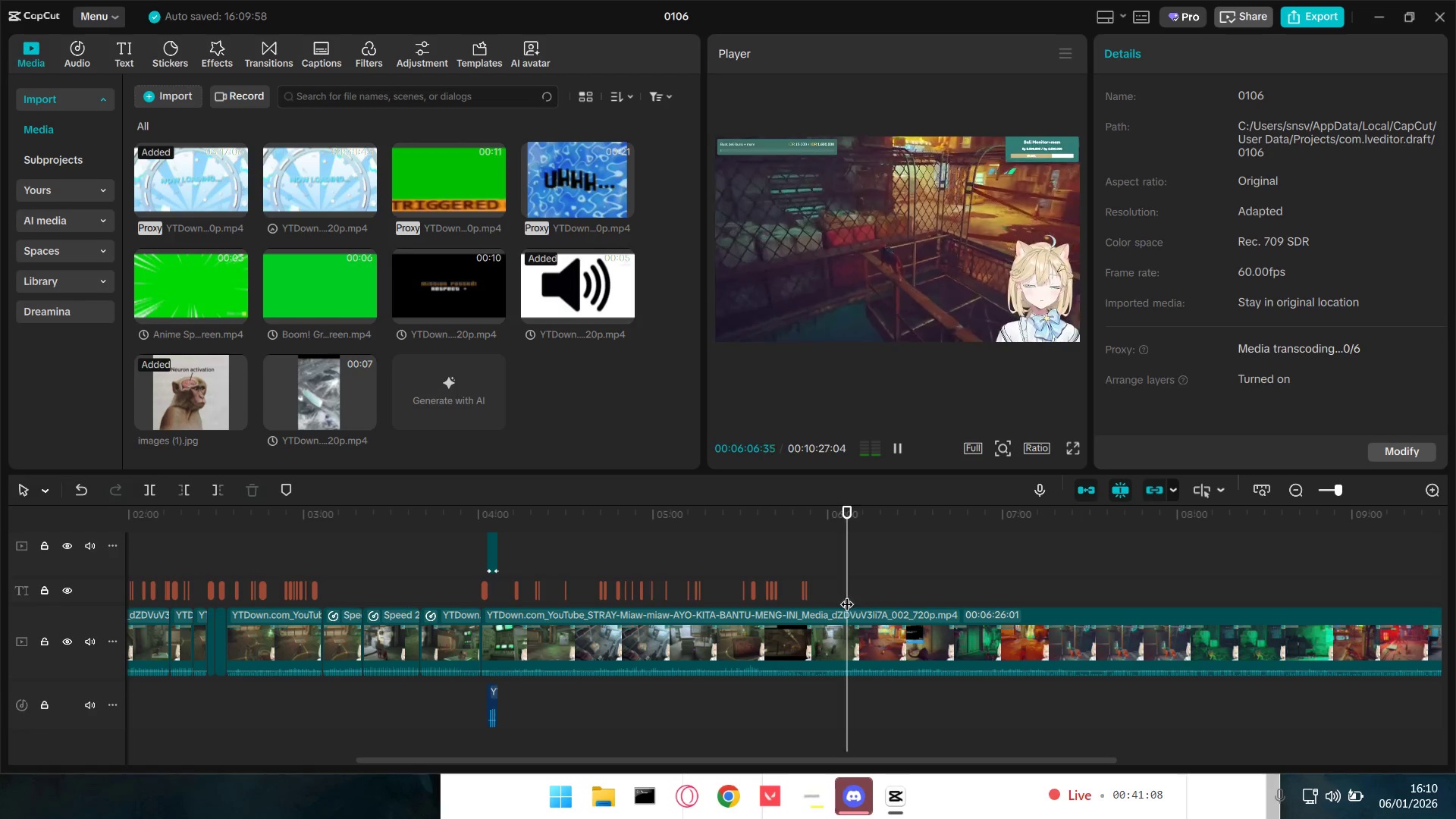 
key(Space)
 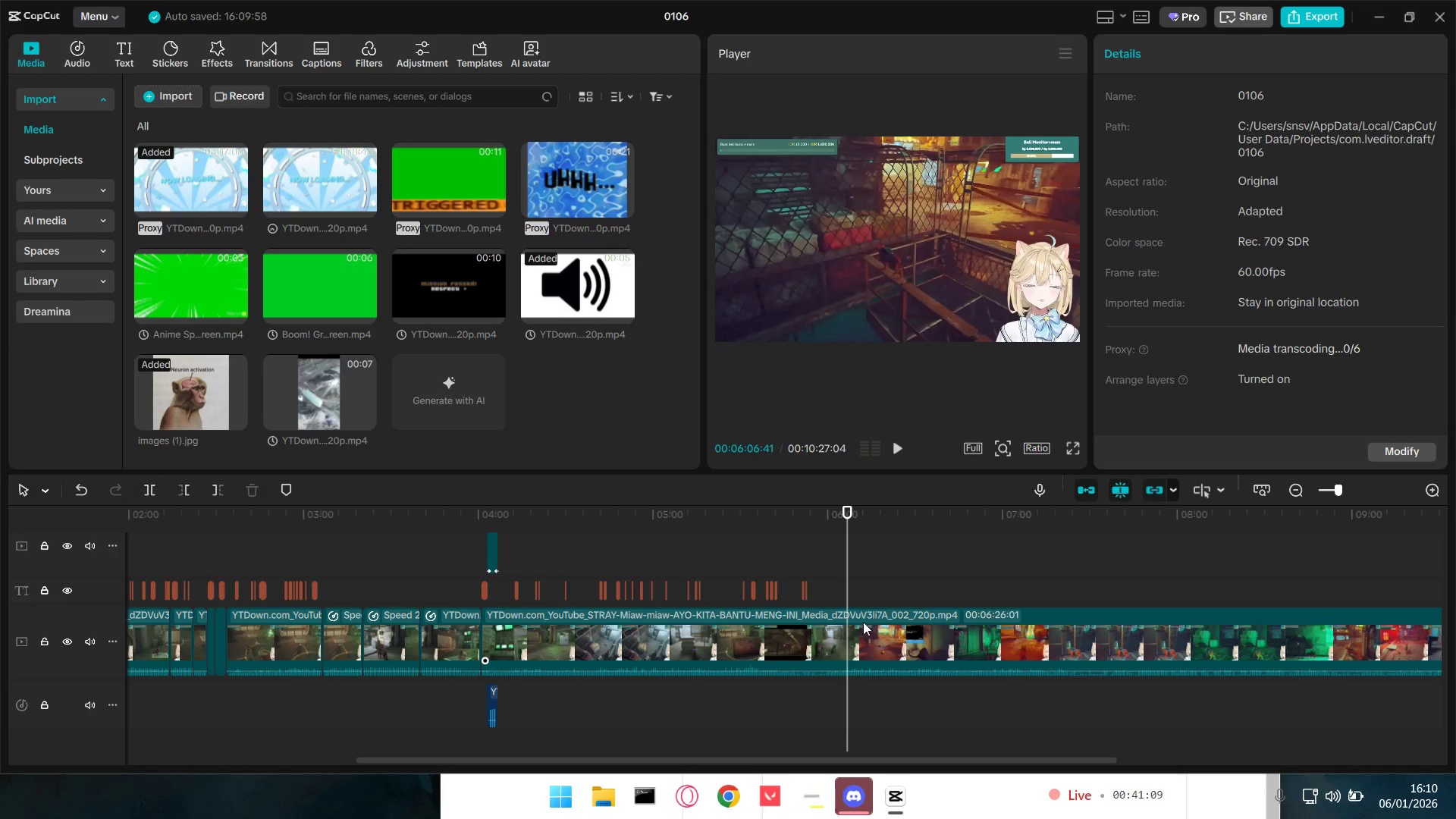 
left_click([855, 625])
 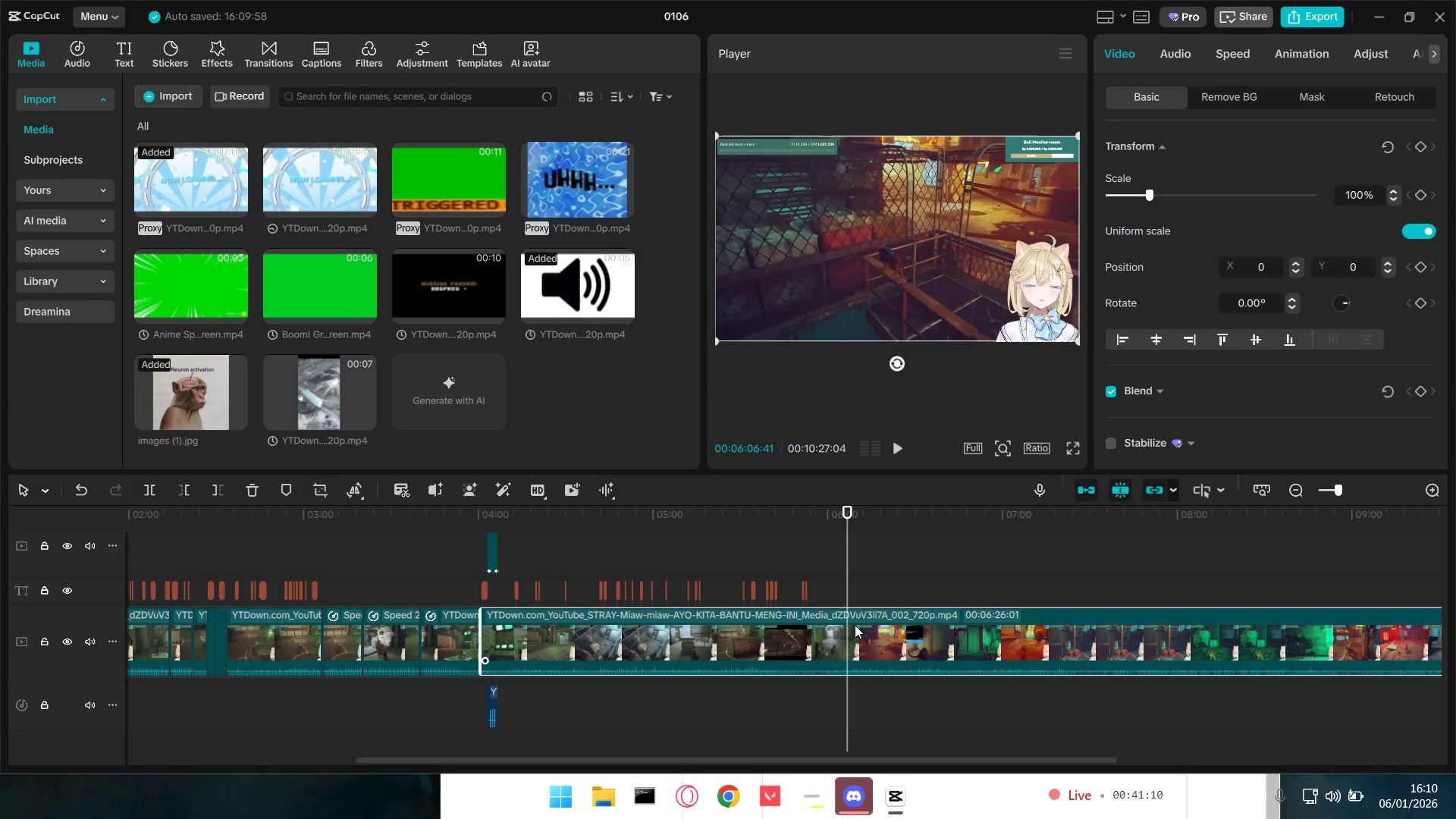 
key(Shift+E)
 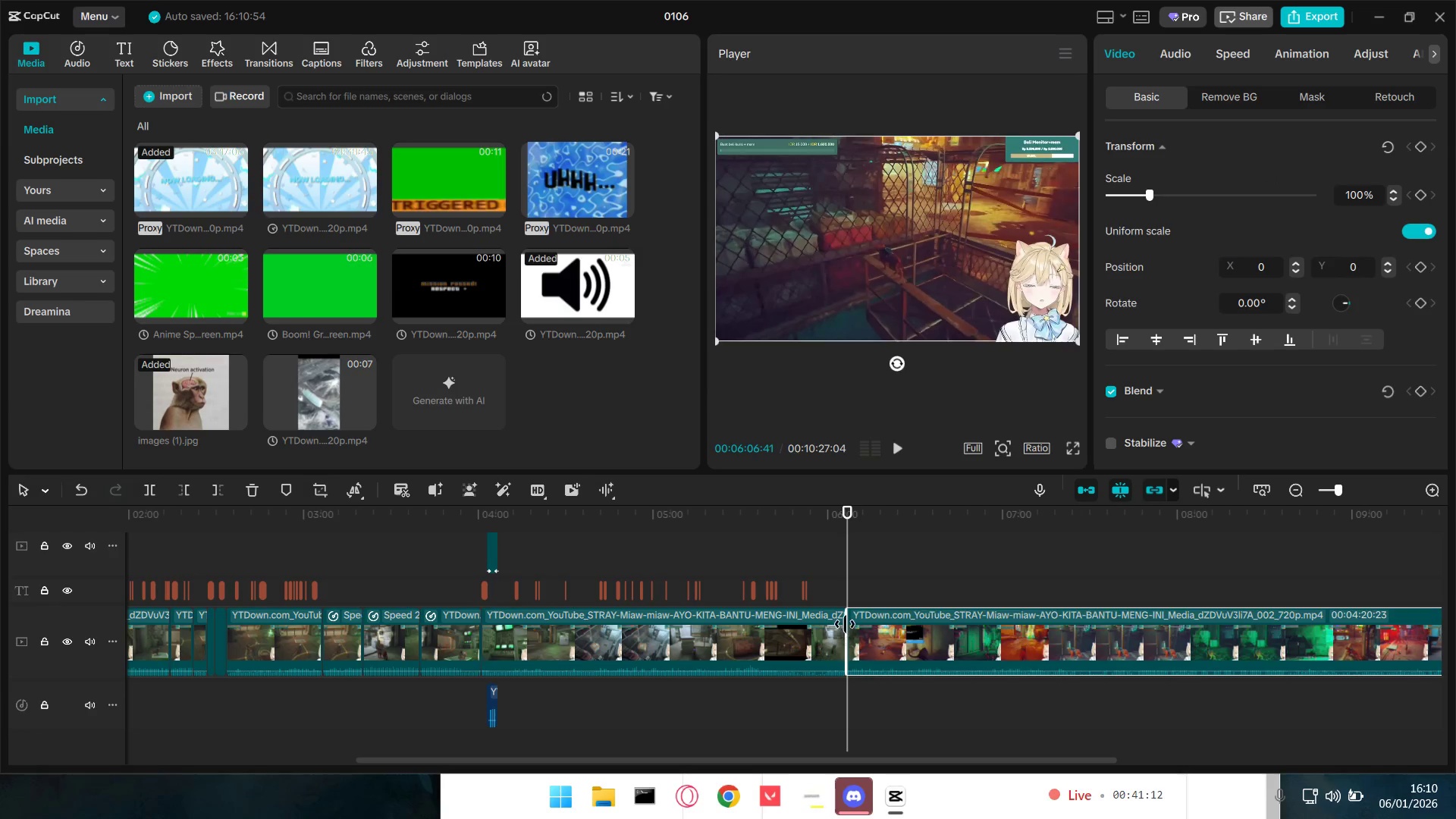 
key(Backspace)
 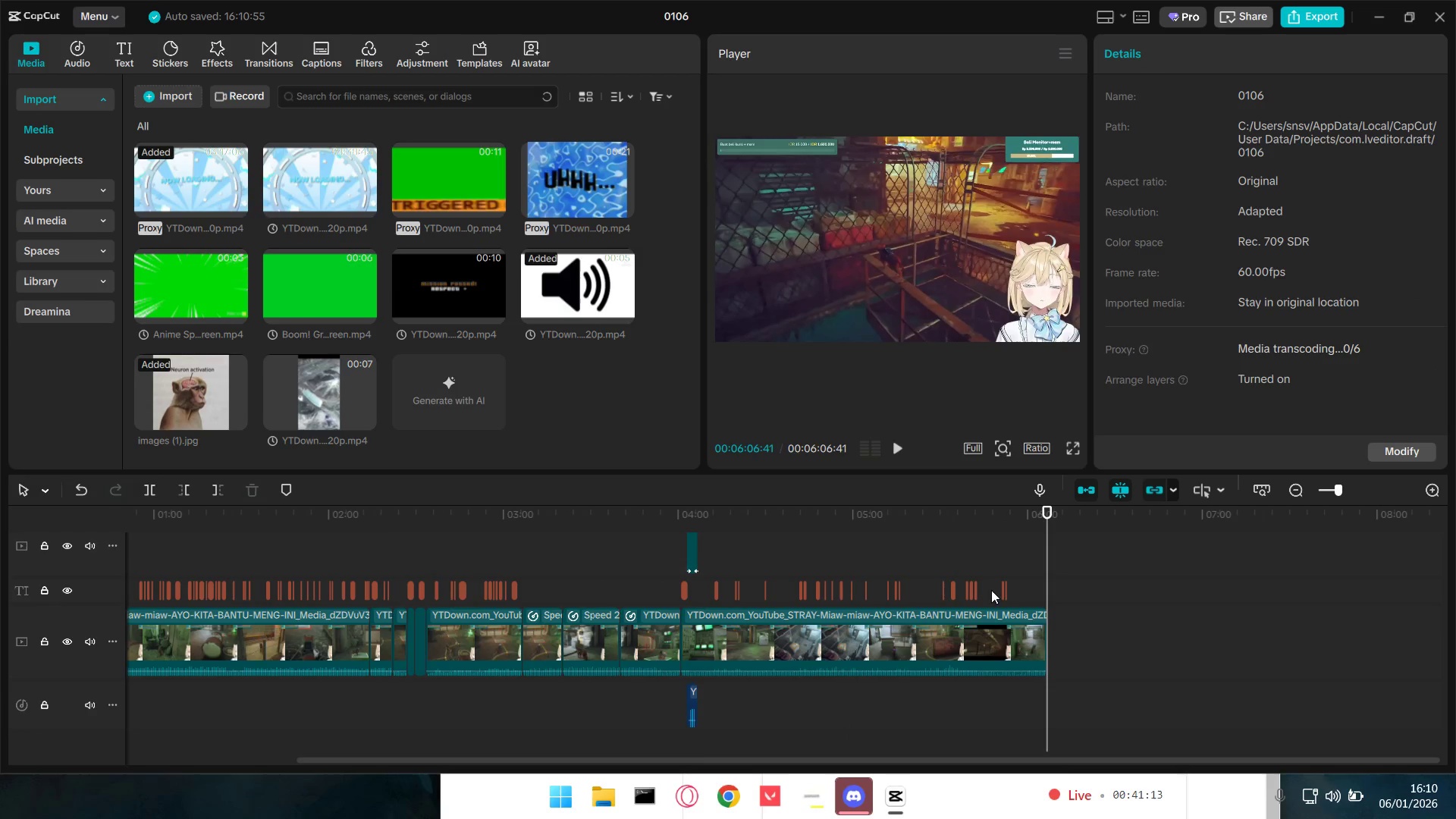 
left_click([1011, 573])
 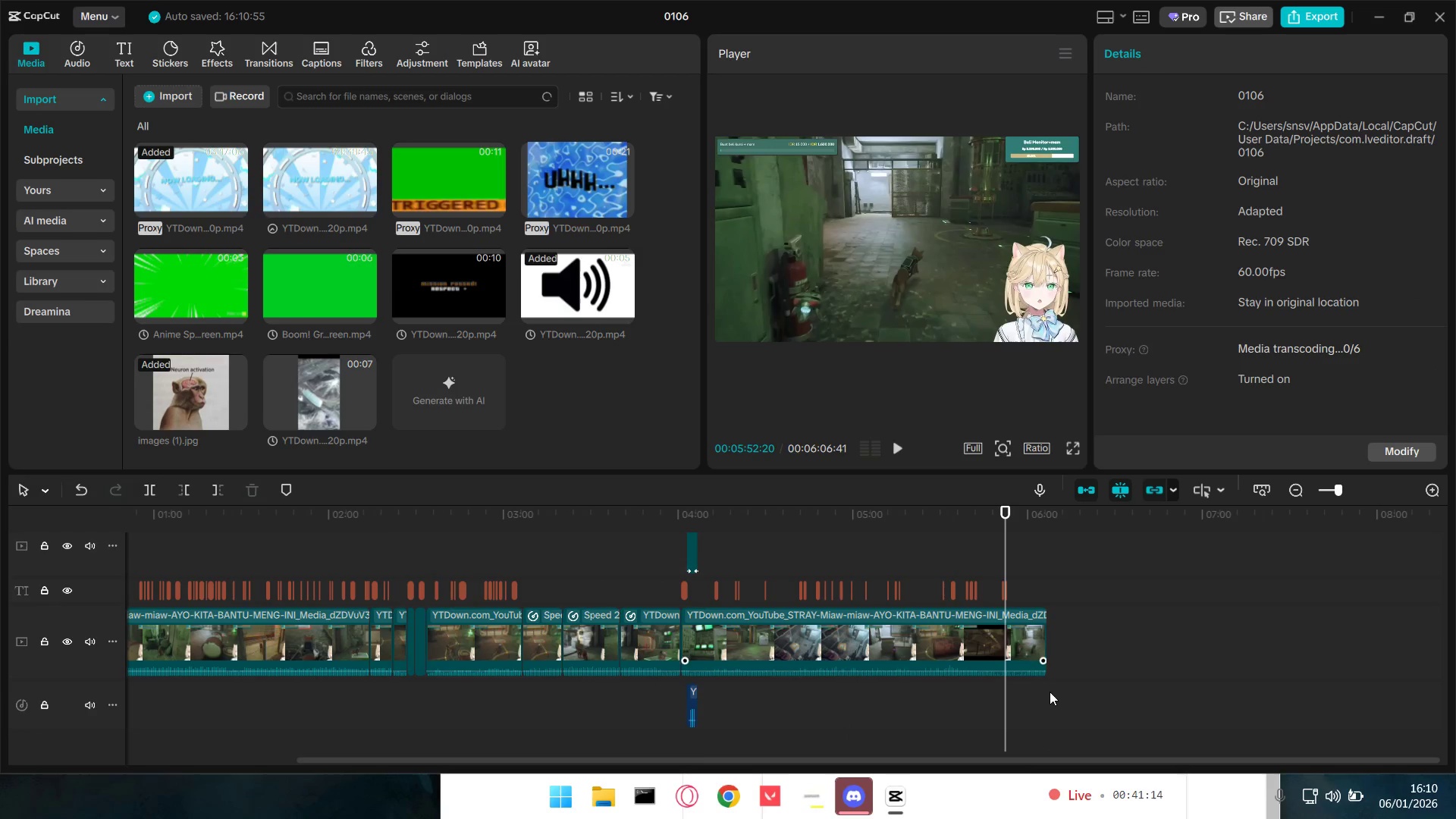 
hold_key(key=ControlLeft, duration=0.86)
 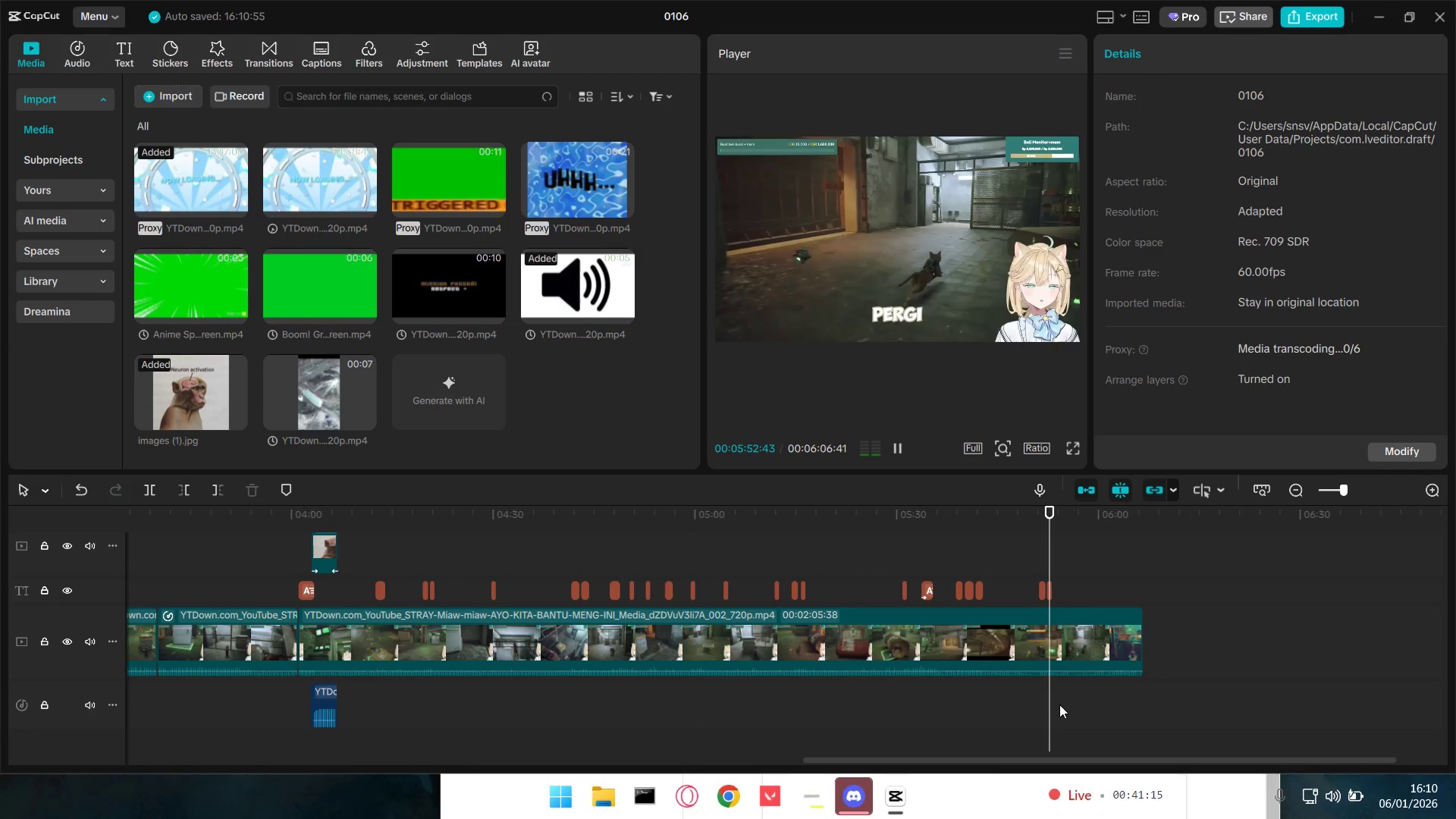 
key(Space)
 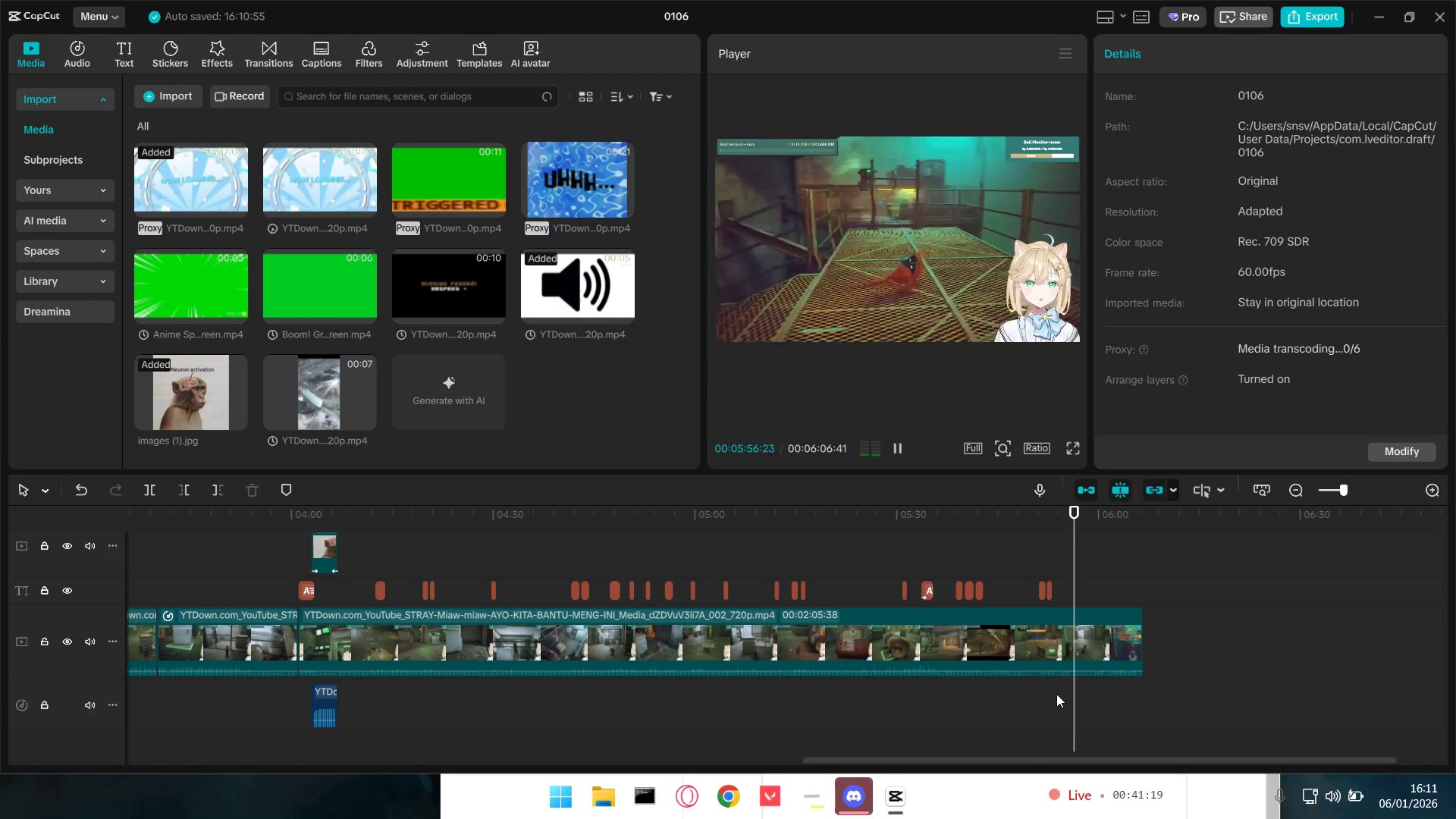 
scroll: coordinate [1060, 714], scroll_direction: up, amount: 7.0
 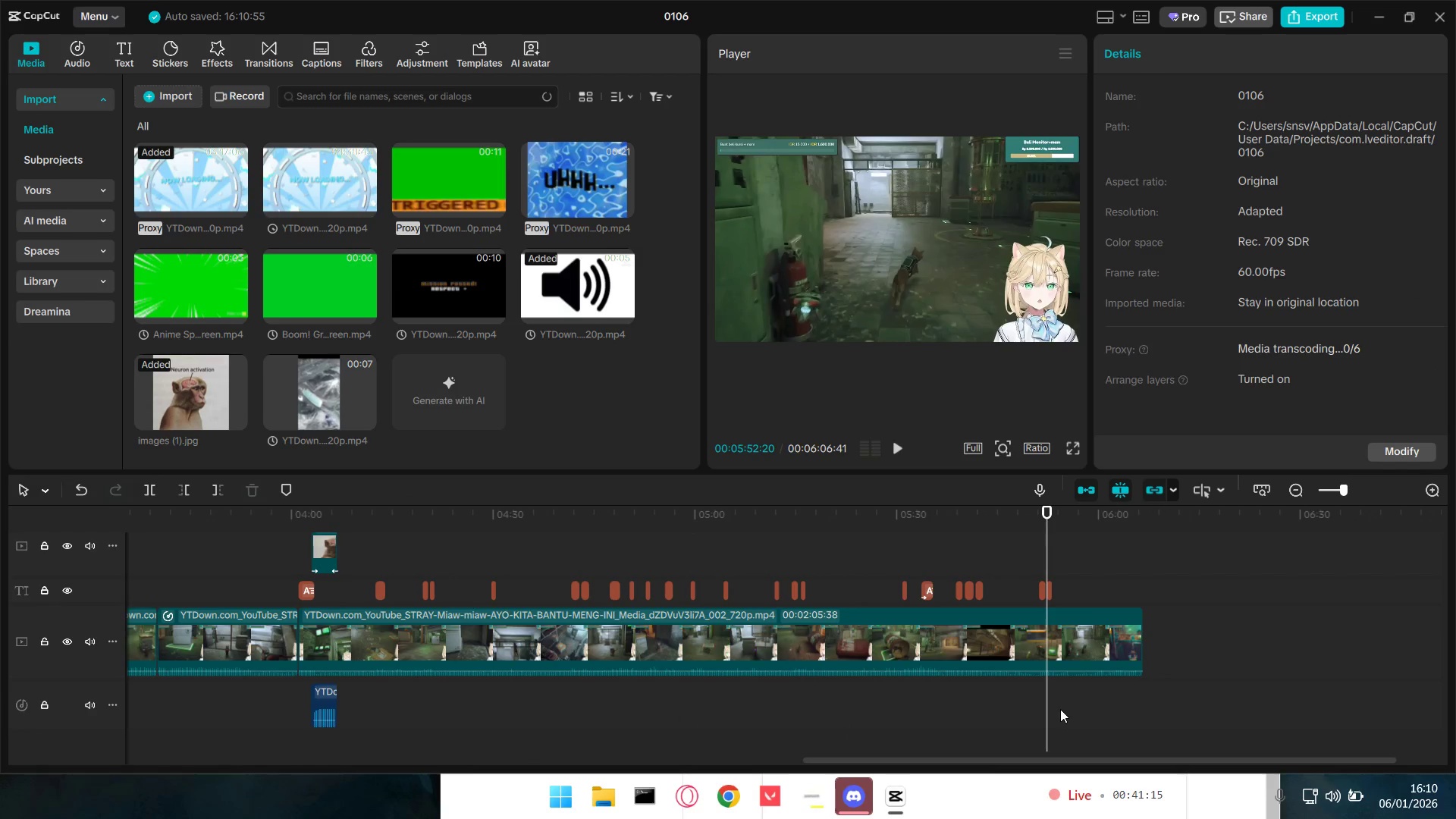 
wait(5.34)
 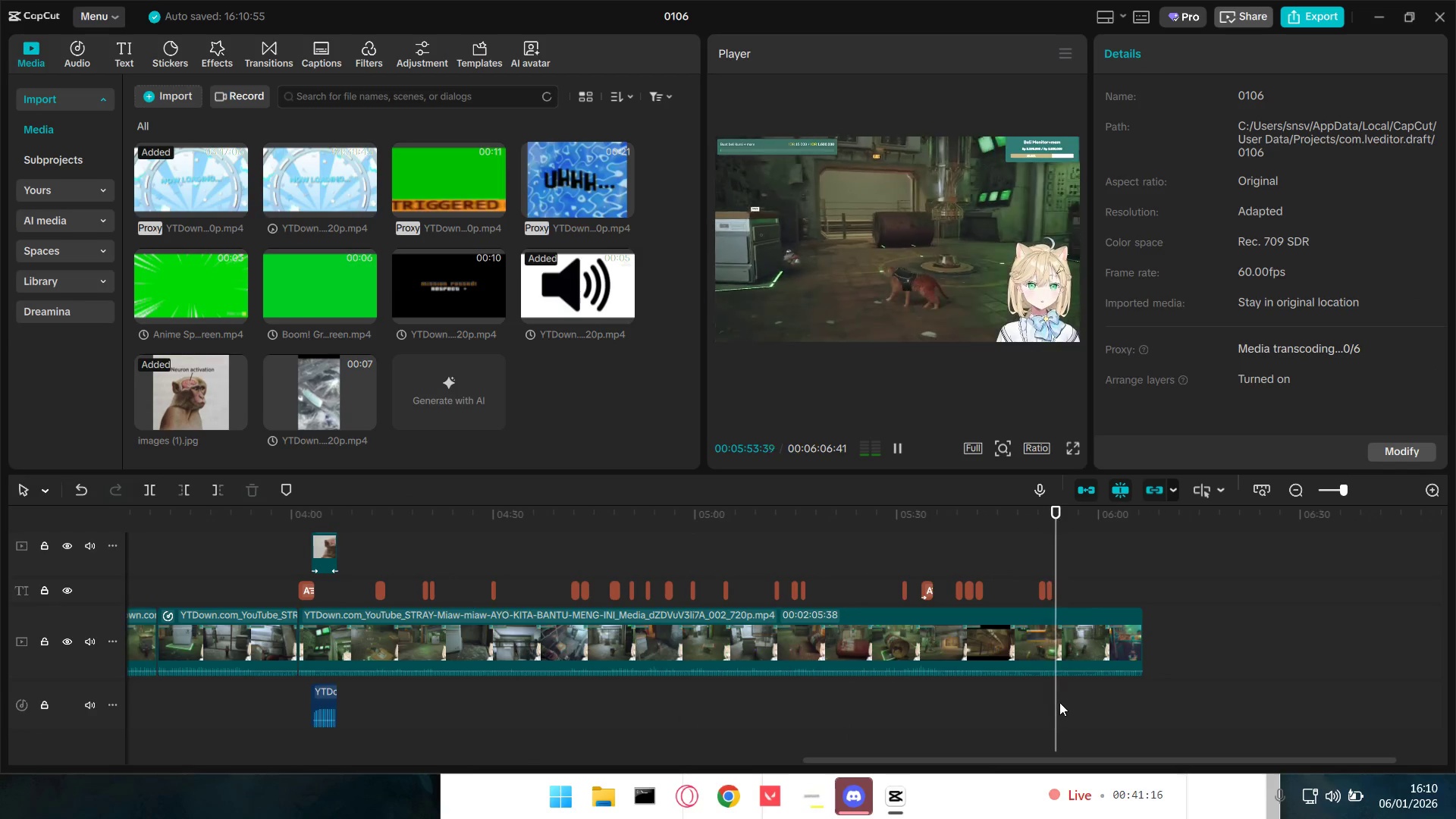 
key(Space)
 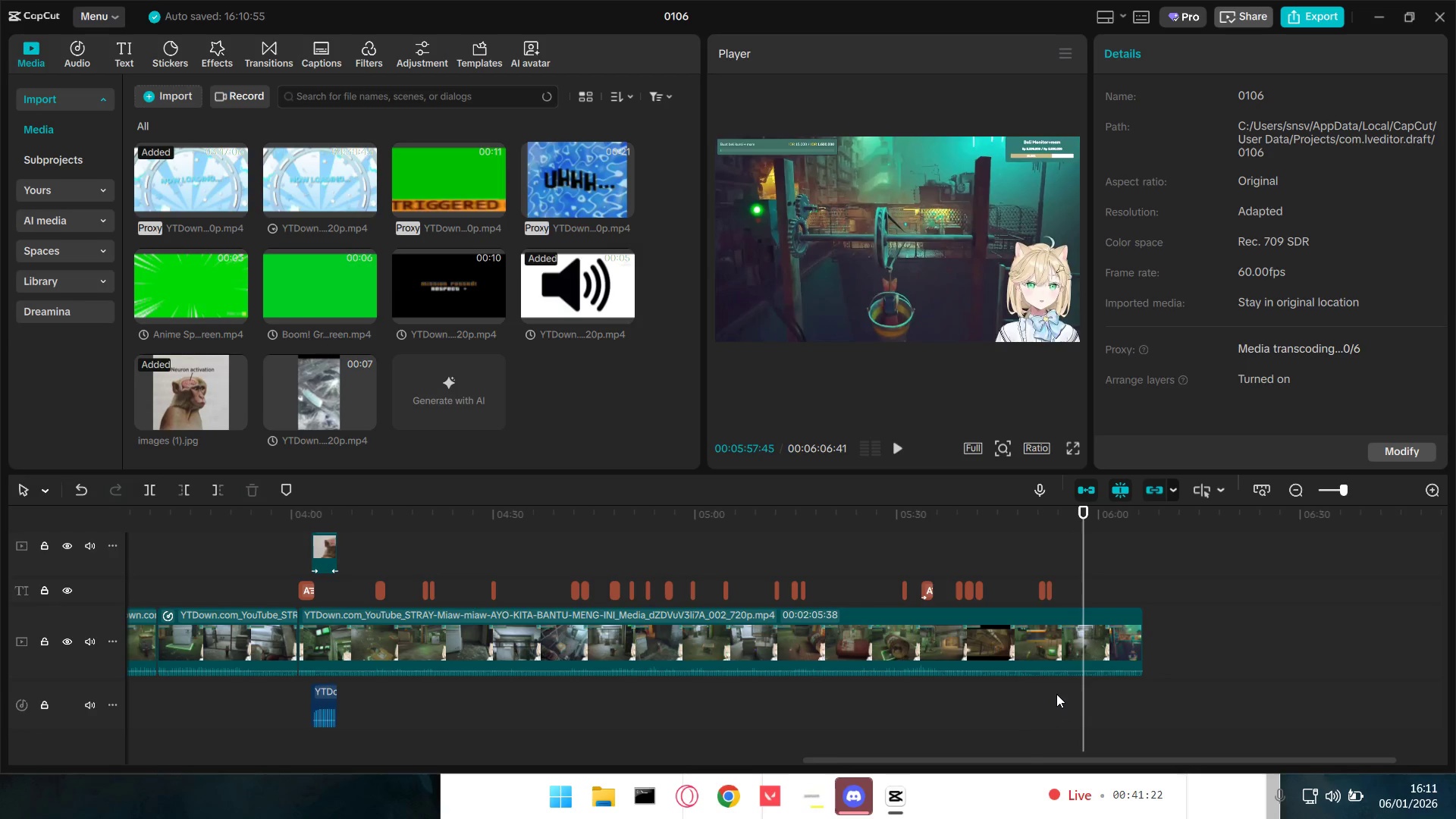 
key(Space)
 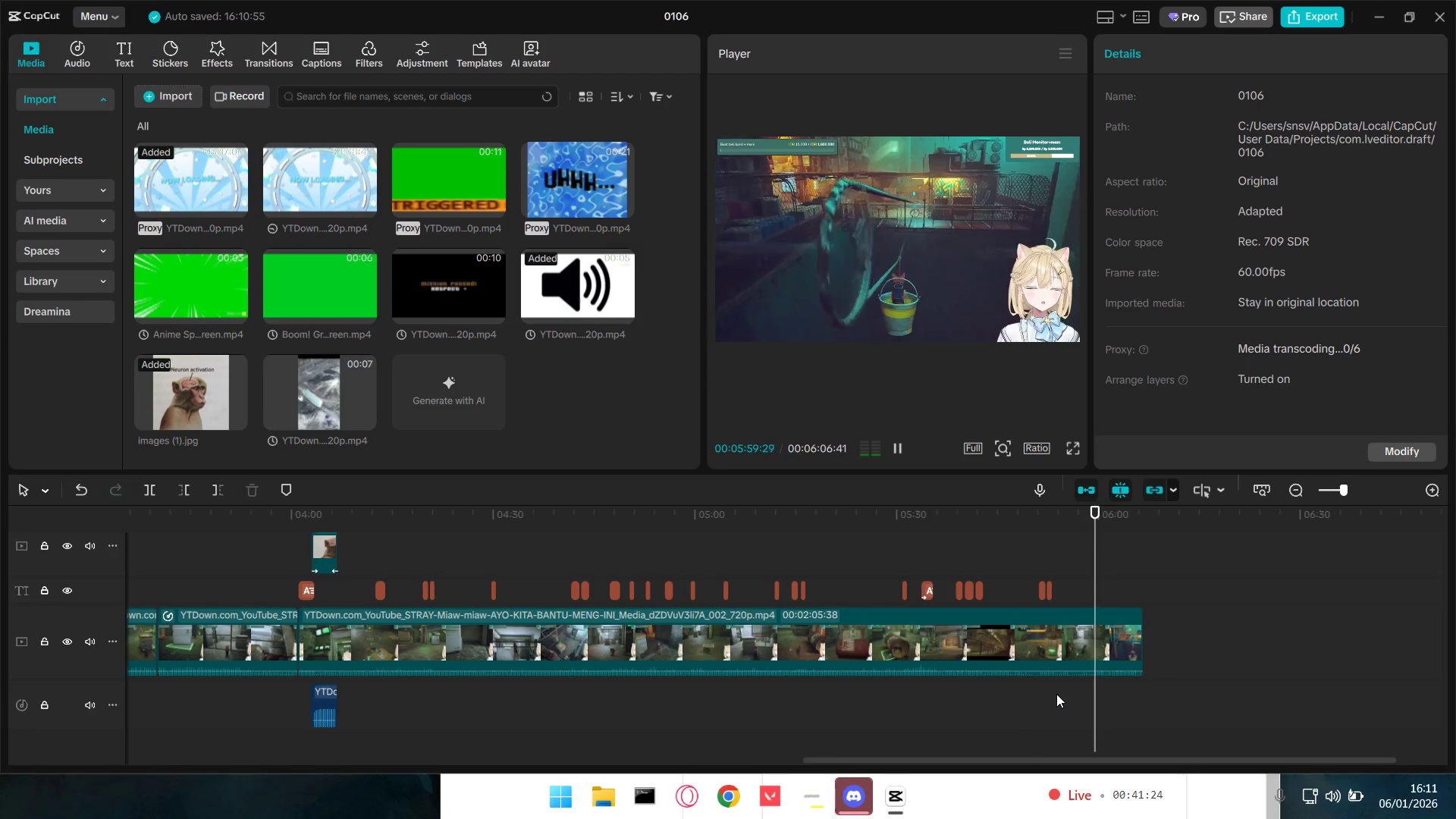 
key(Space)
 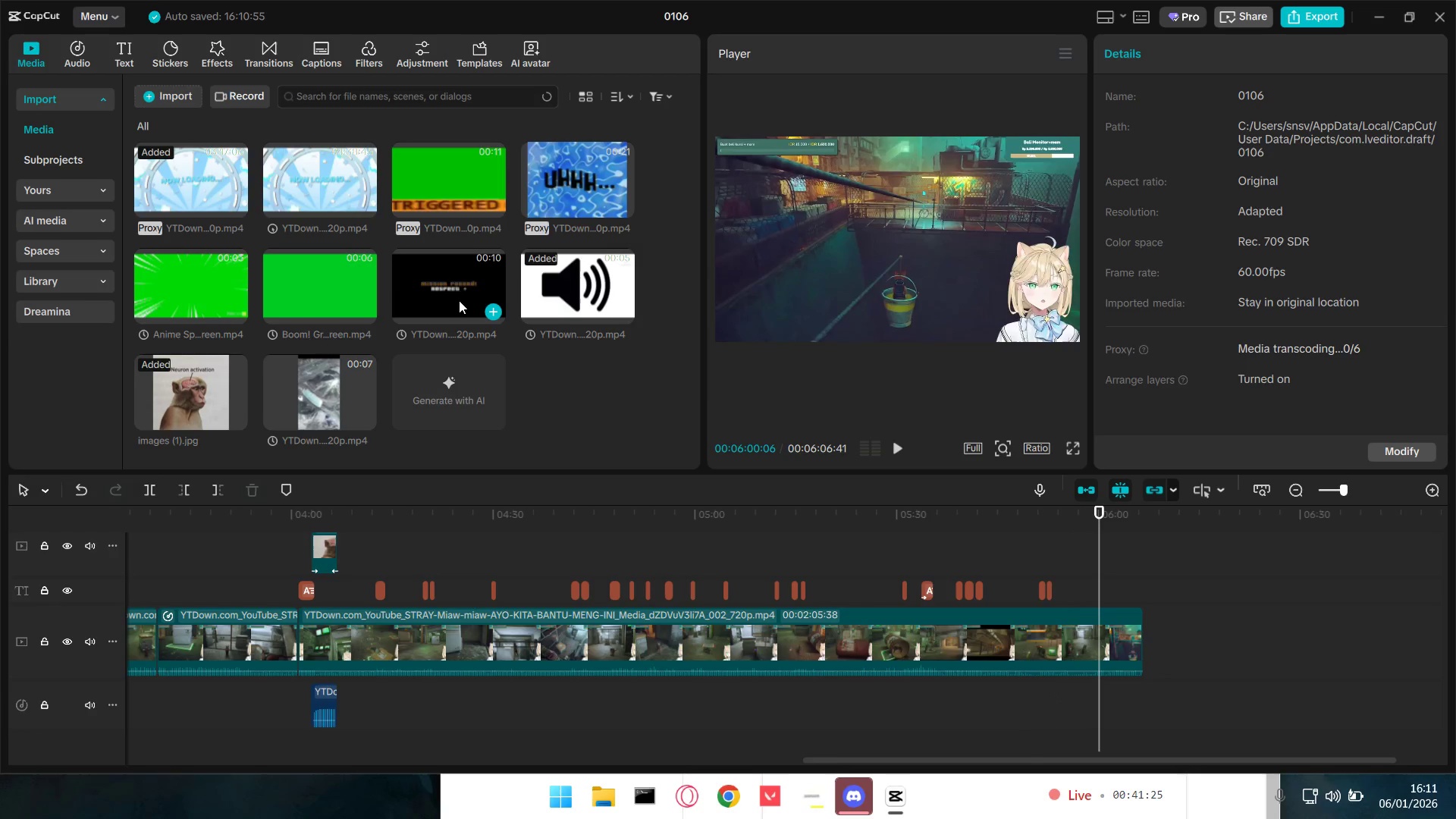 
left_click_drag(start_coordinate=[463, 271], to_coordinate=[1101, 579])
 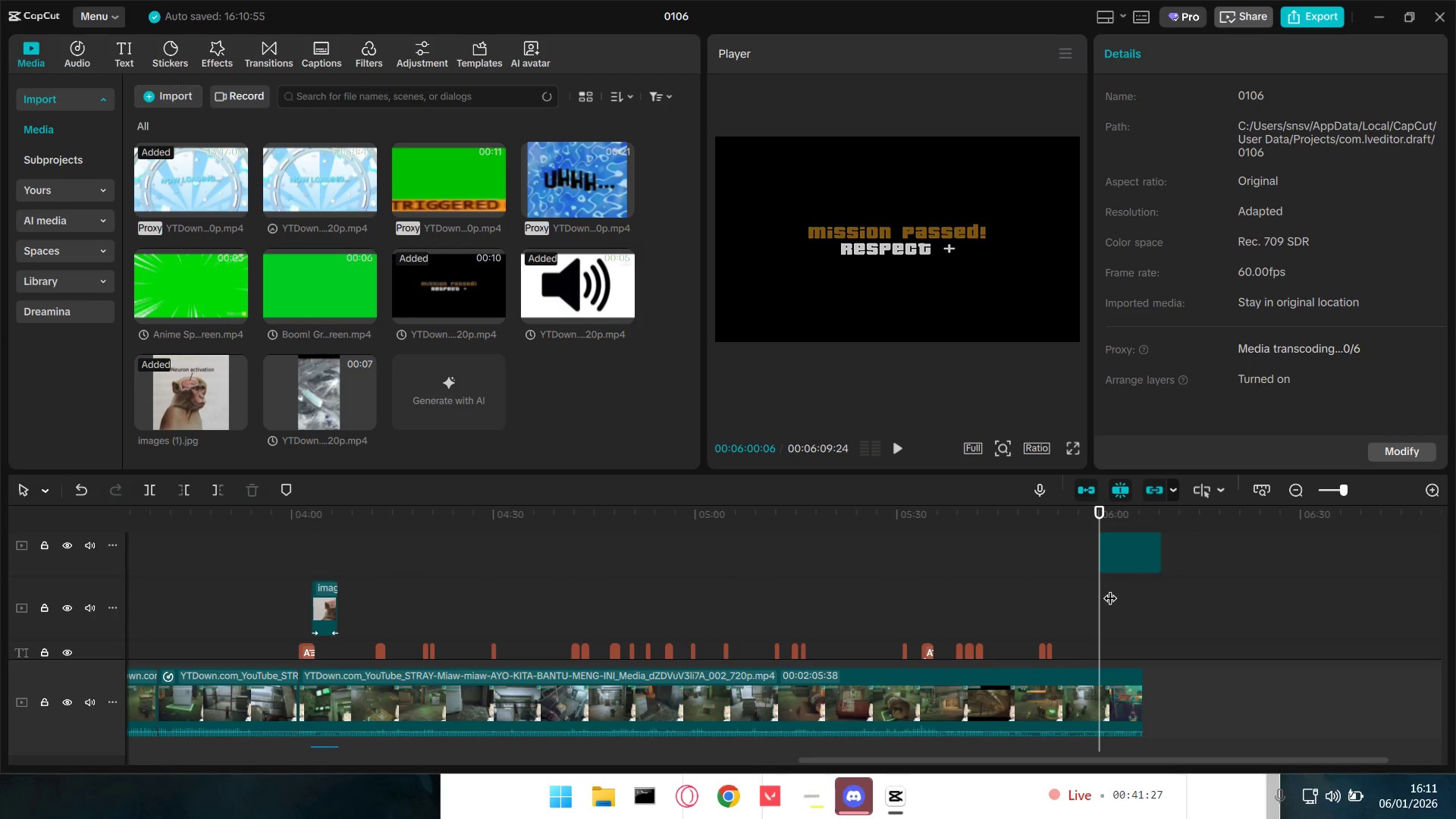 
hold_key(key=ControlLeft, duration=0.81)
scroll: coordinate [1203, 636], scroll_direction: up, amount: 5.0
 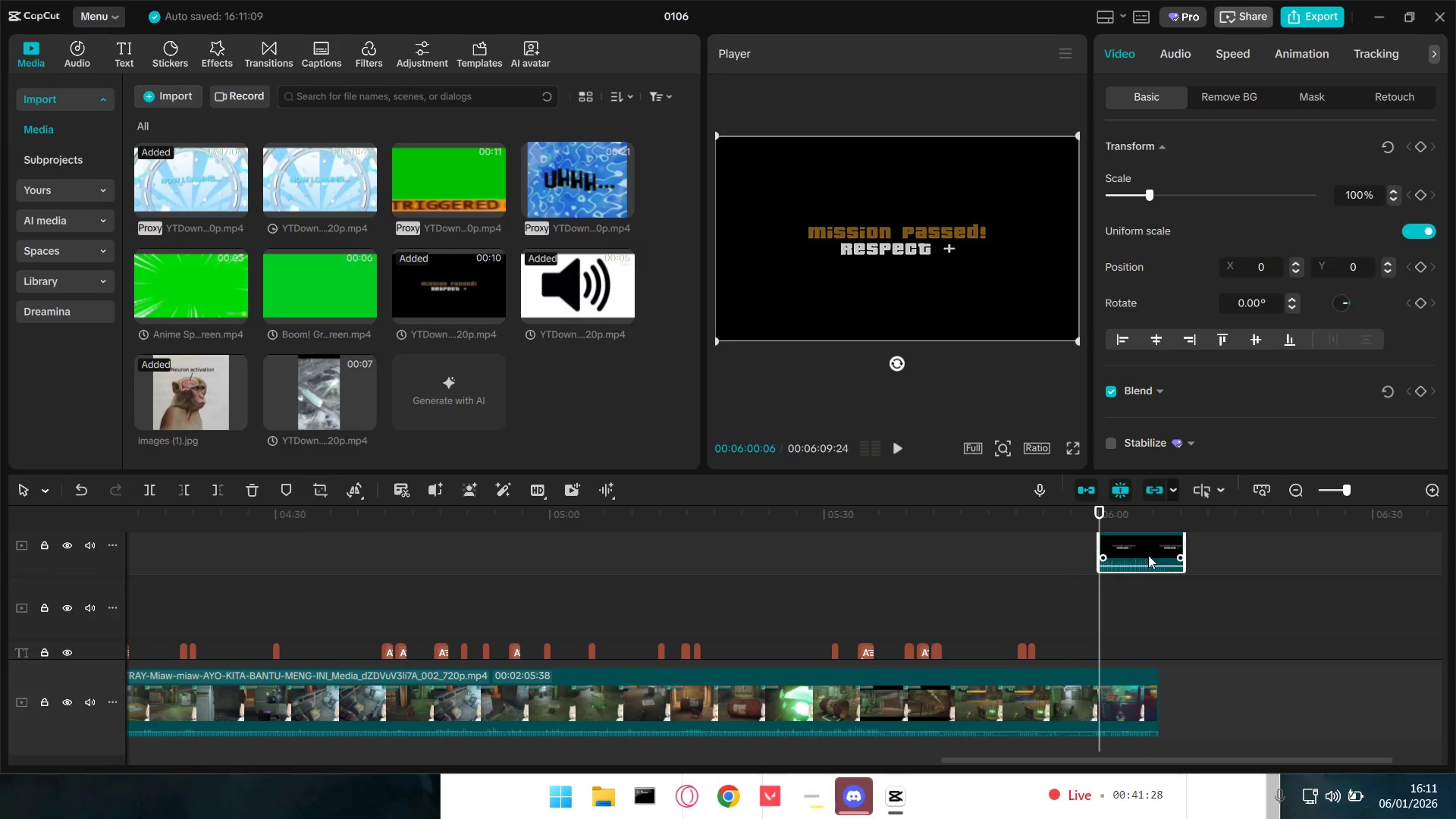 
left_click_drag(start_coordinate=[1142, 538], to_coordinate=[1142, 610])
 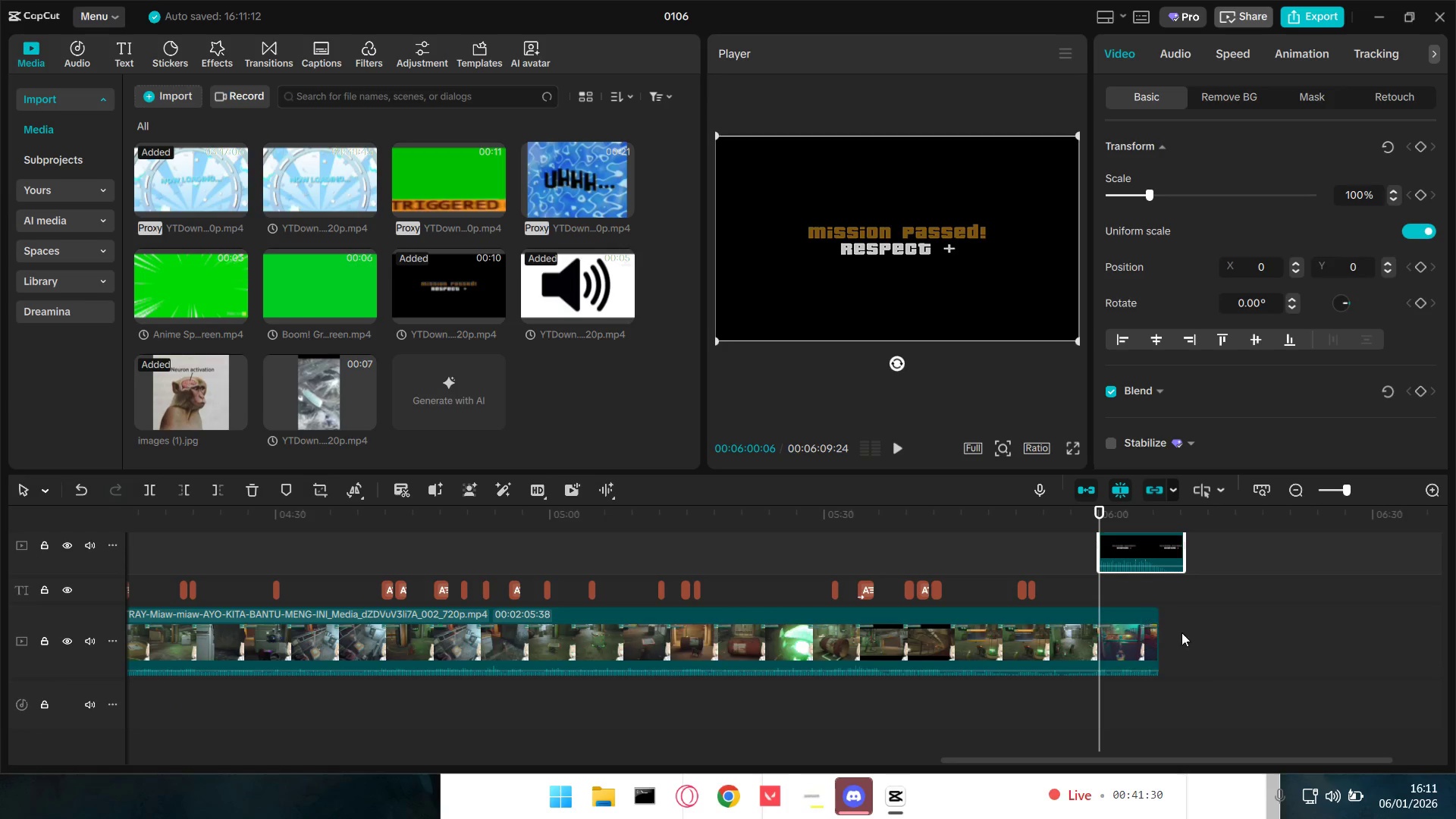 
key(Space)
 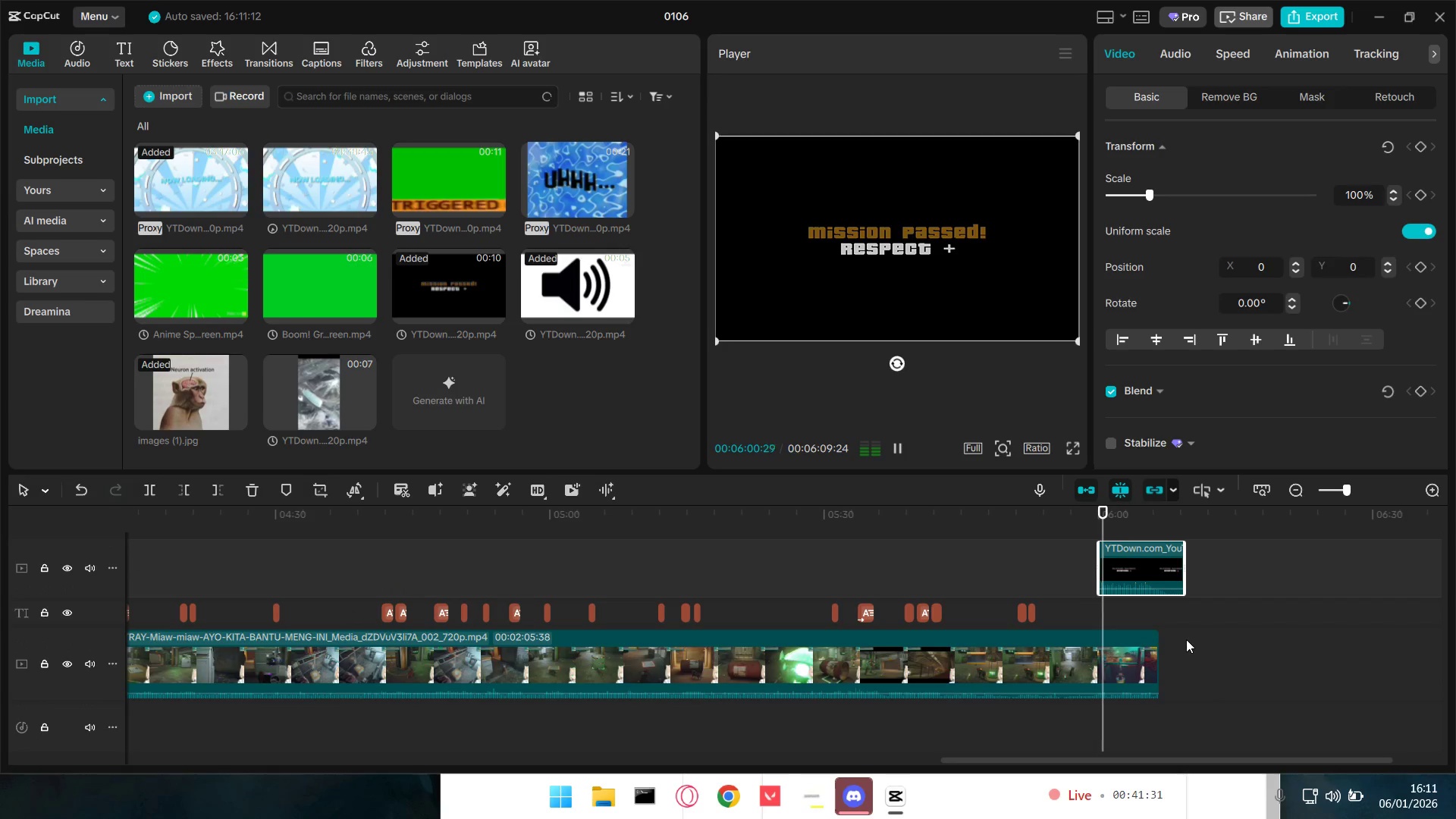 
scroll: coordinate [1186, 640], scroll_direction: up, amount: 1.0
 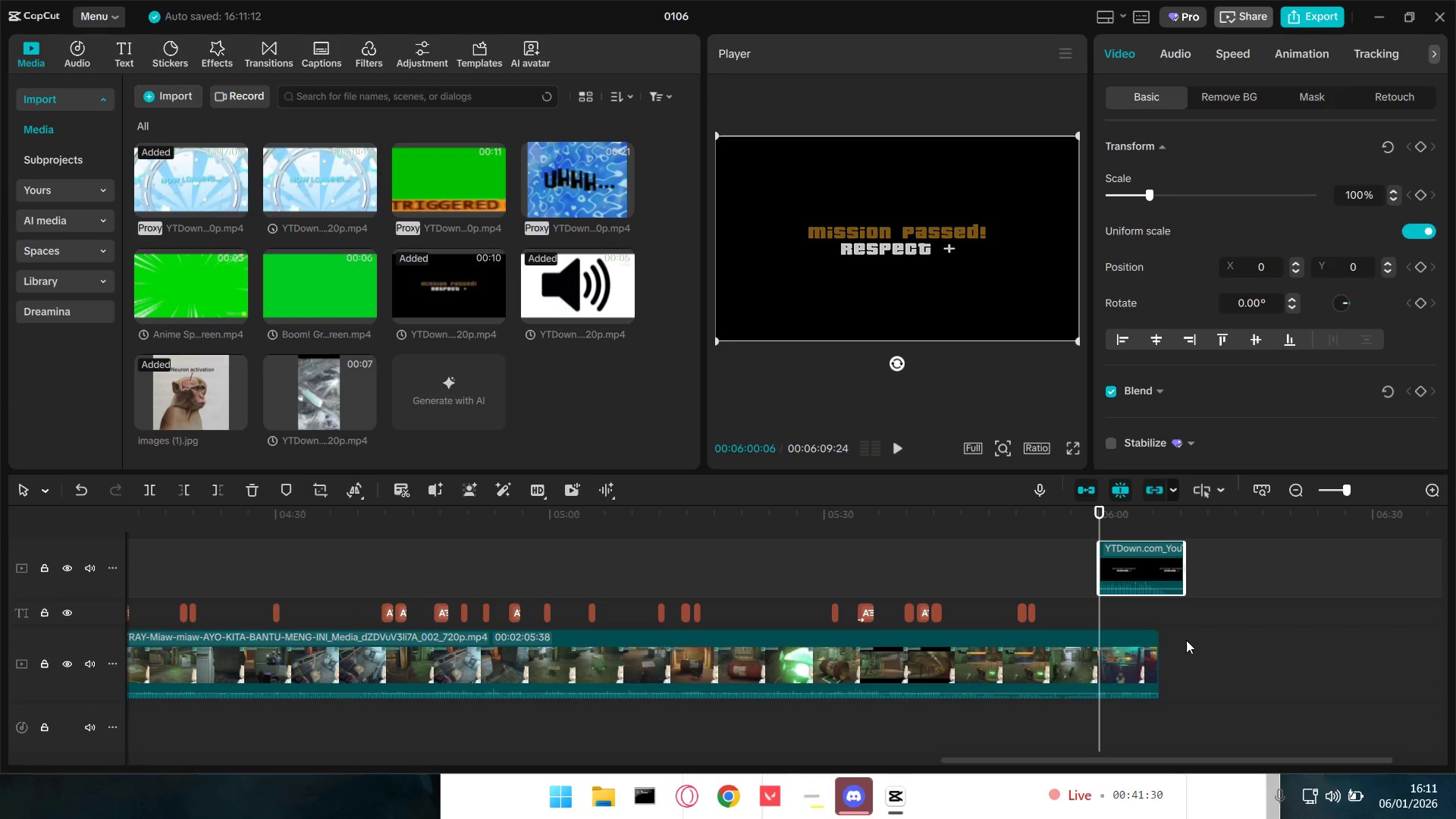 
key(Space)
 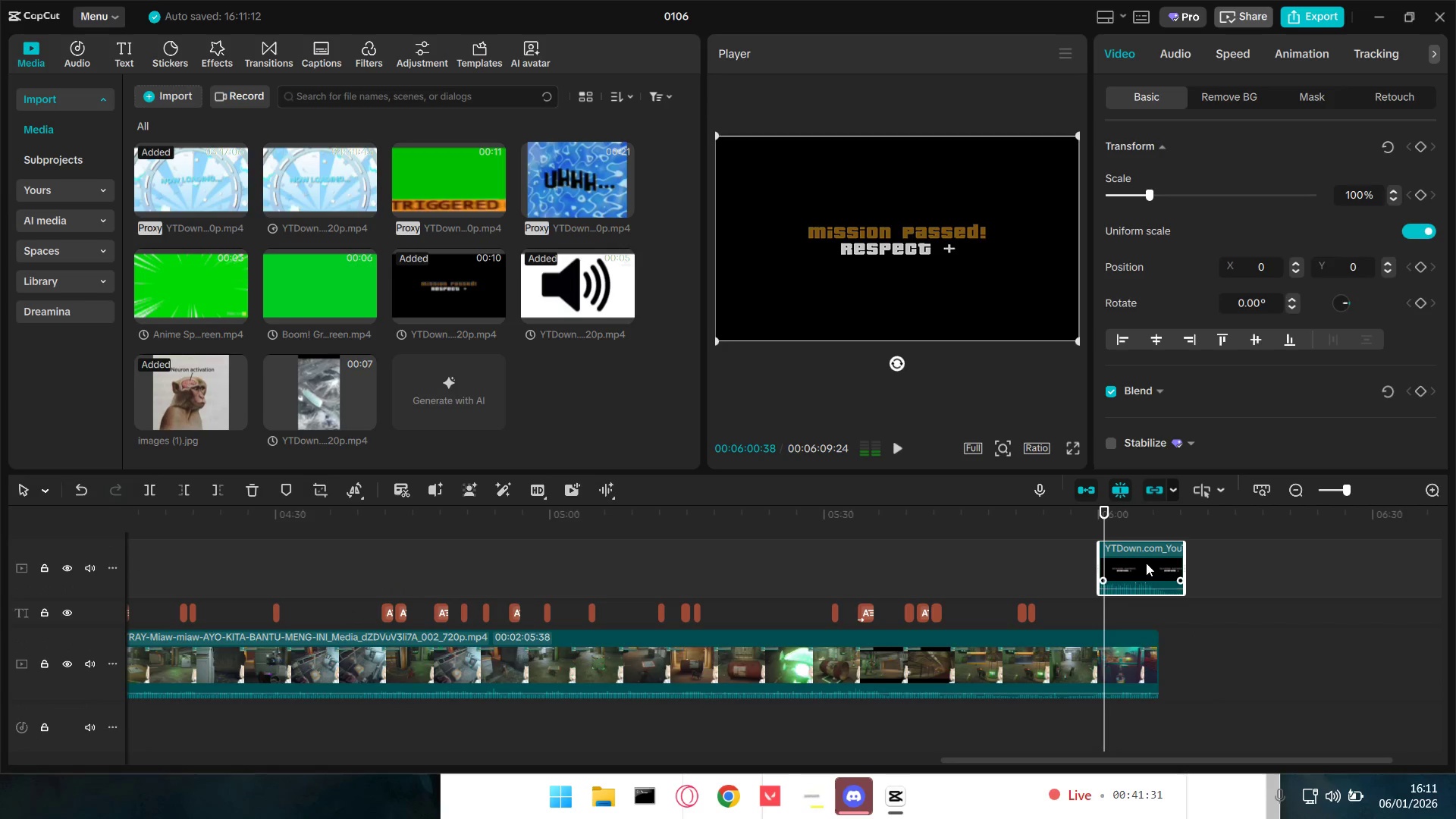 
left_click([1145, 561])
 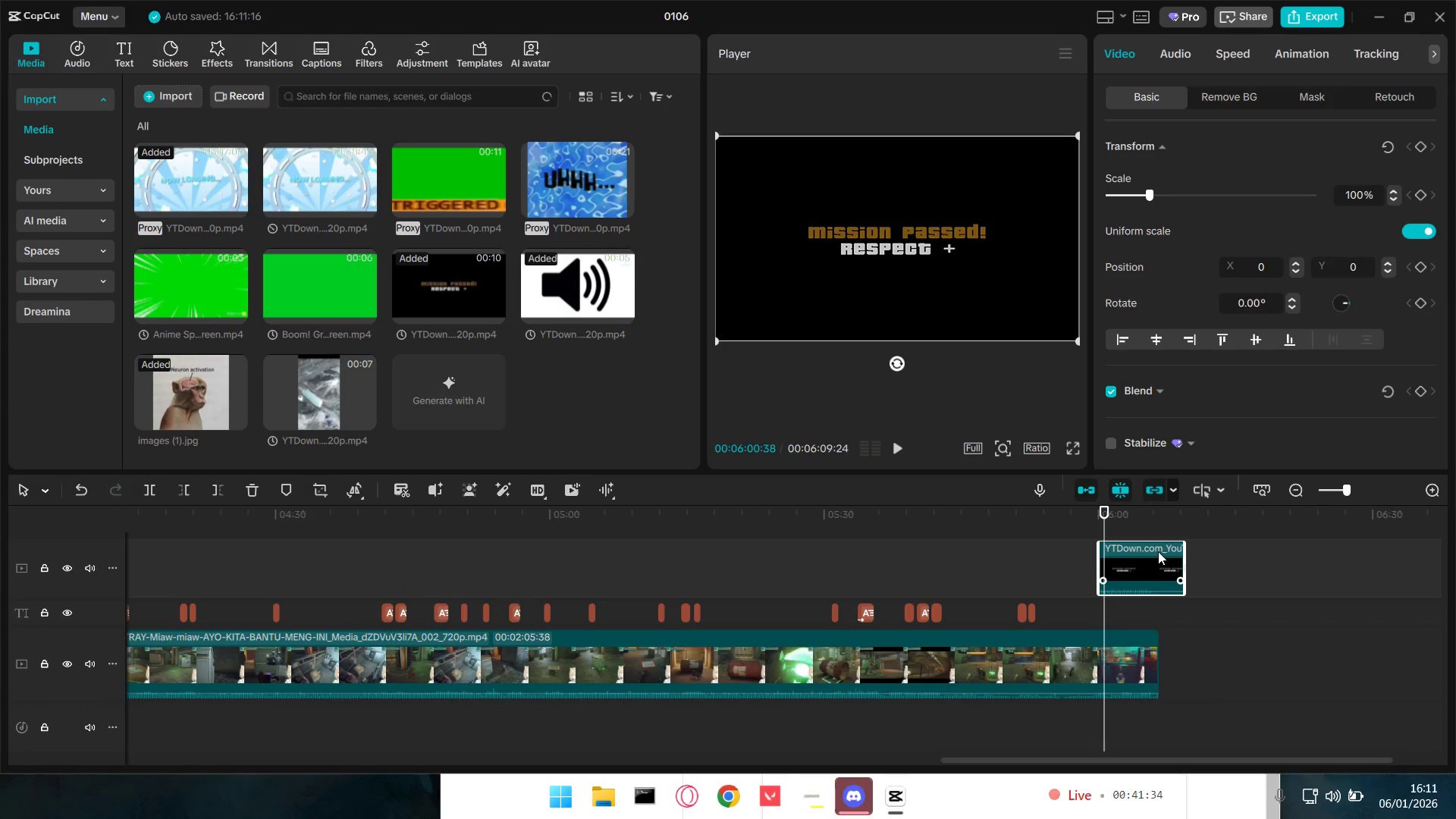 
left_click([1213, 92])
 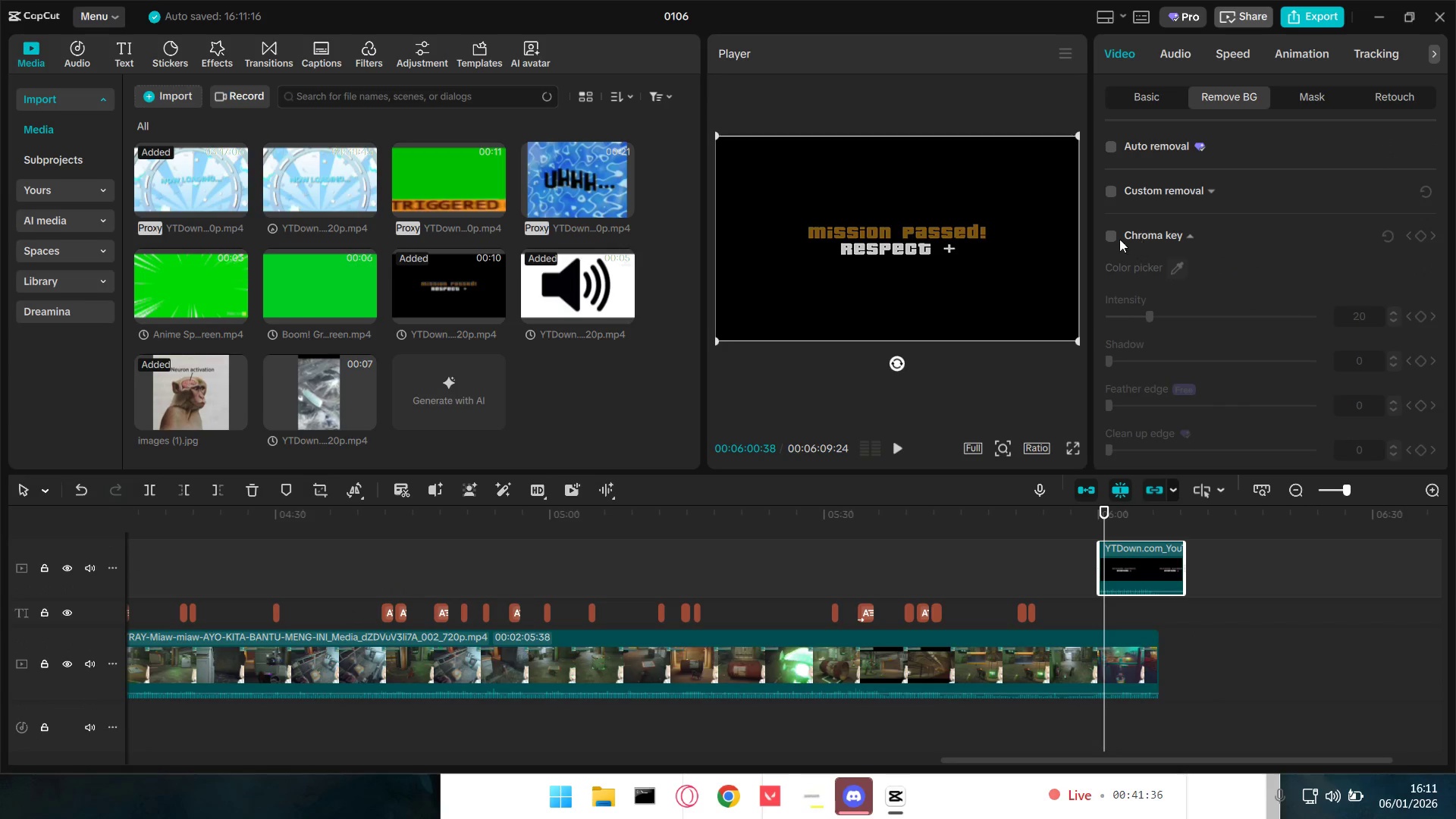 
left_click([1109, 238])
 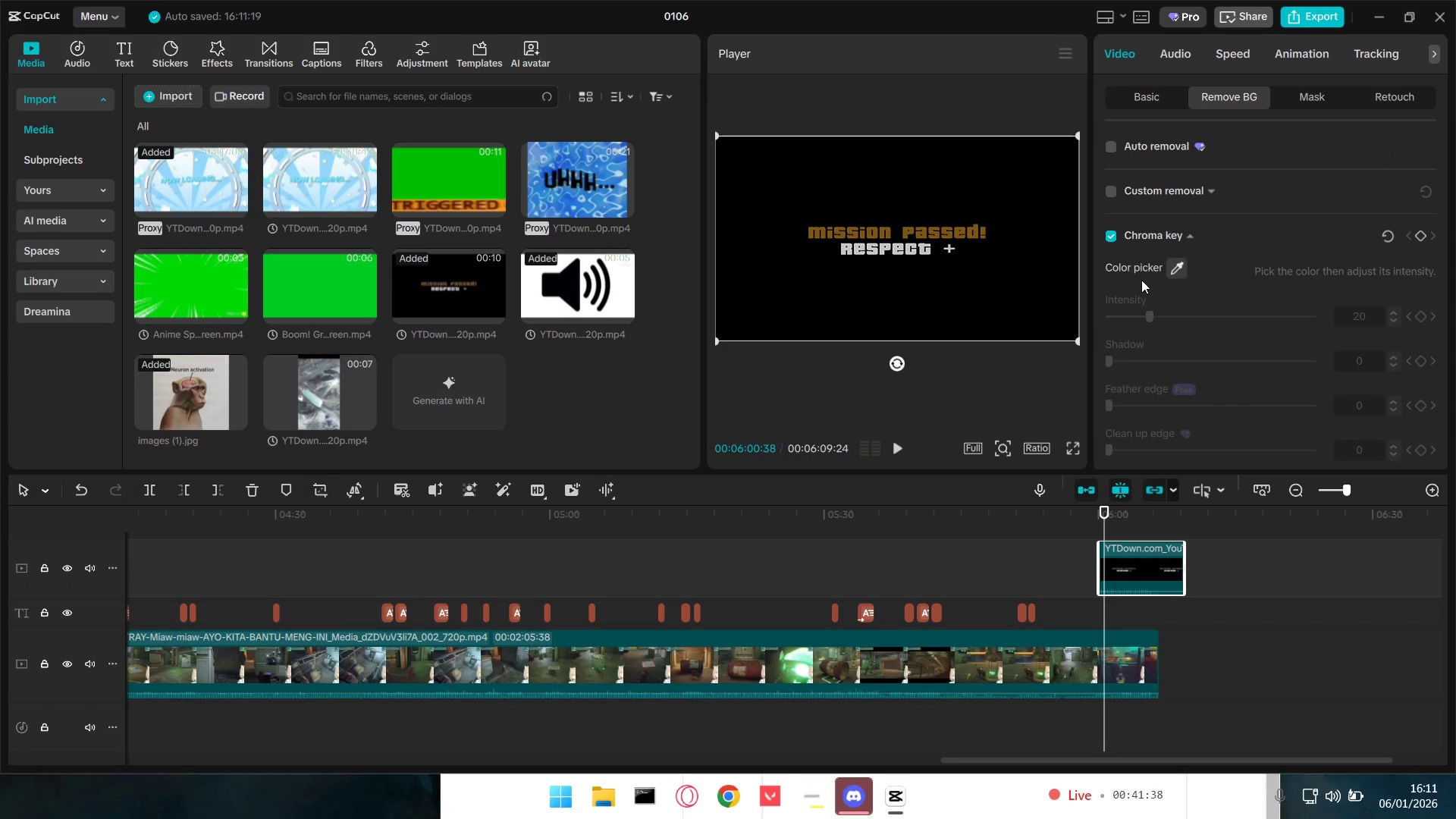 
left_click([1173, 269])
 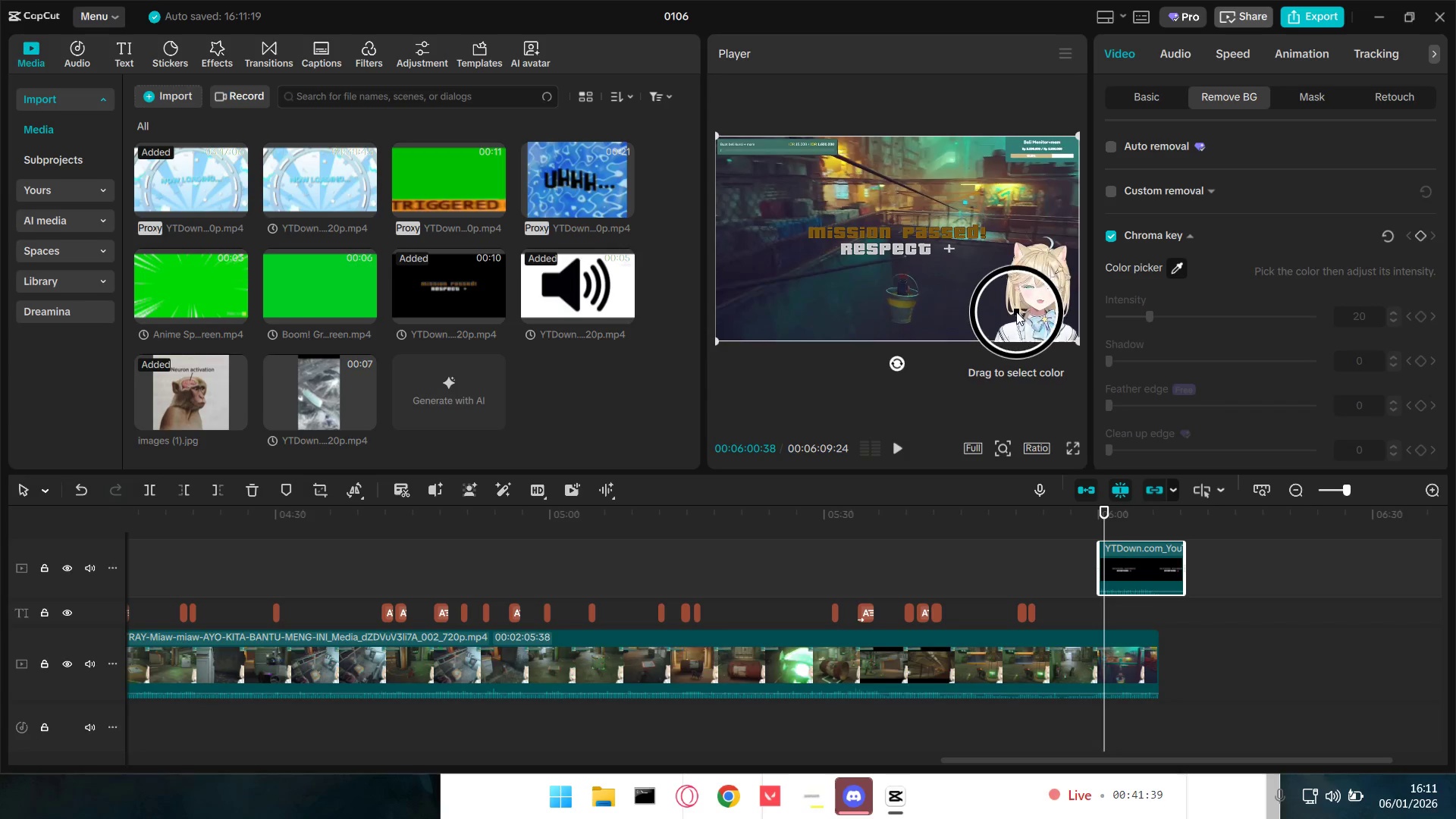 
double_click([1016, 306])
 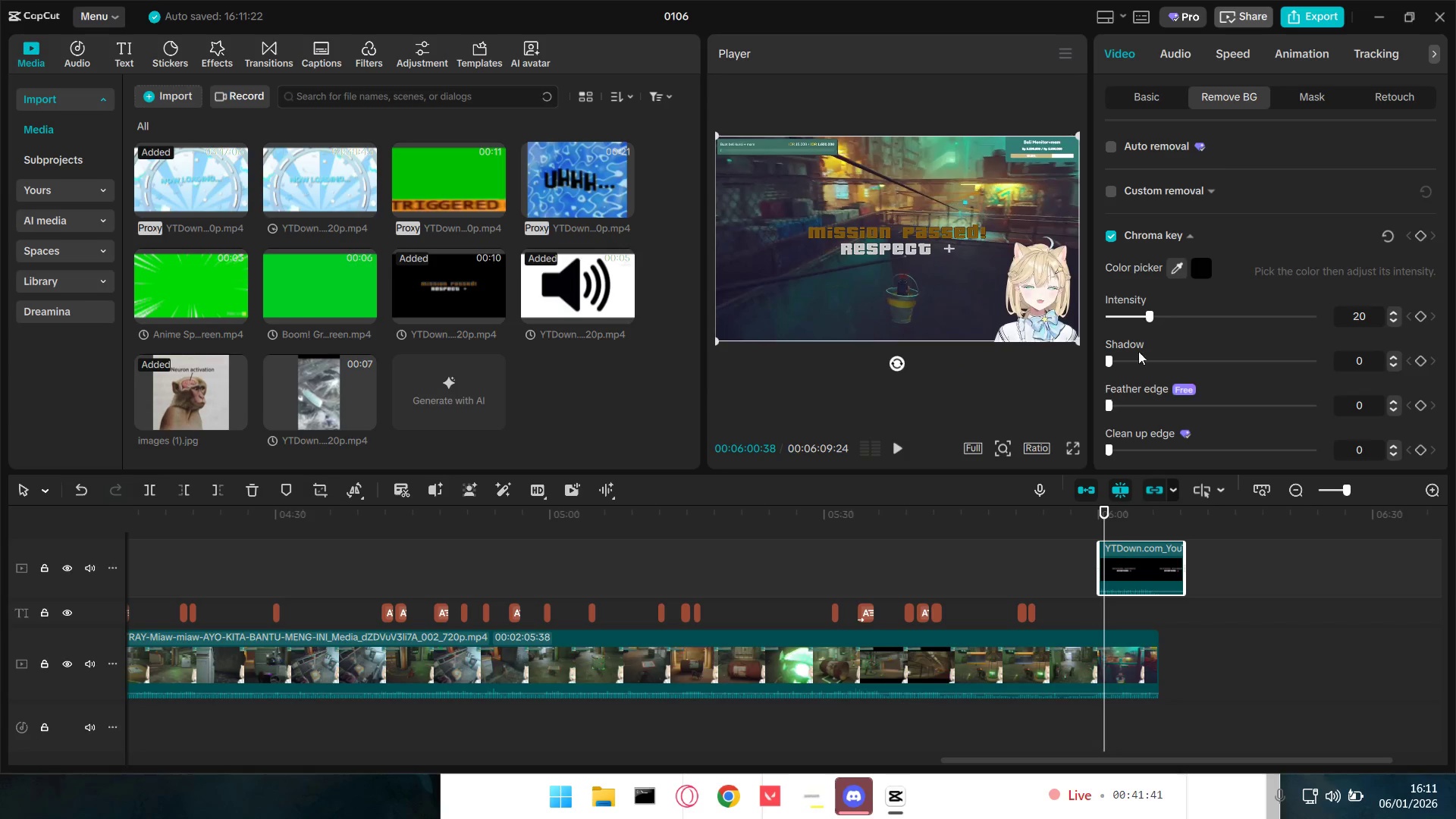 
left_click_drag(start_coordinate=[1114, 446], to_coordinate=[1357, 447])
 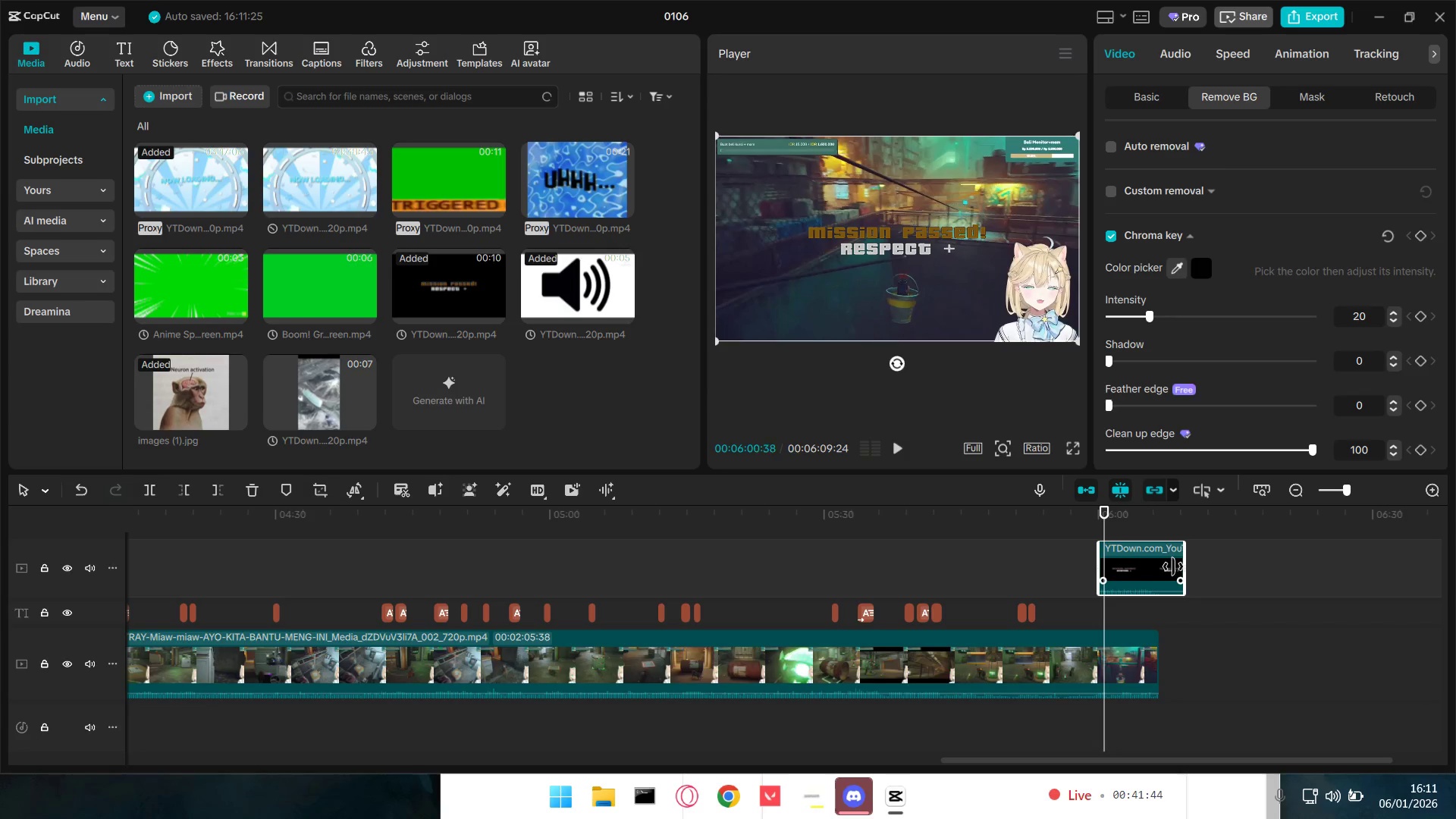 
key(Space)
 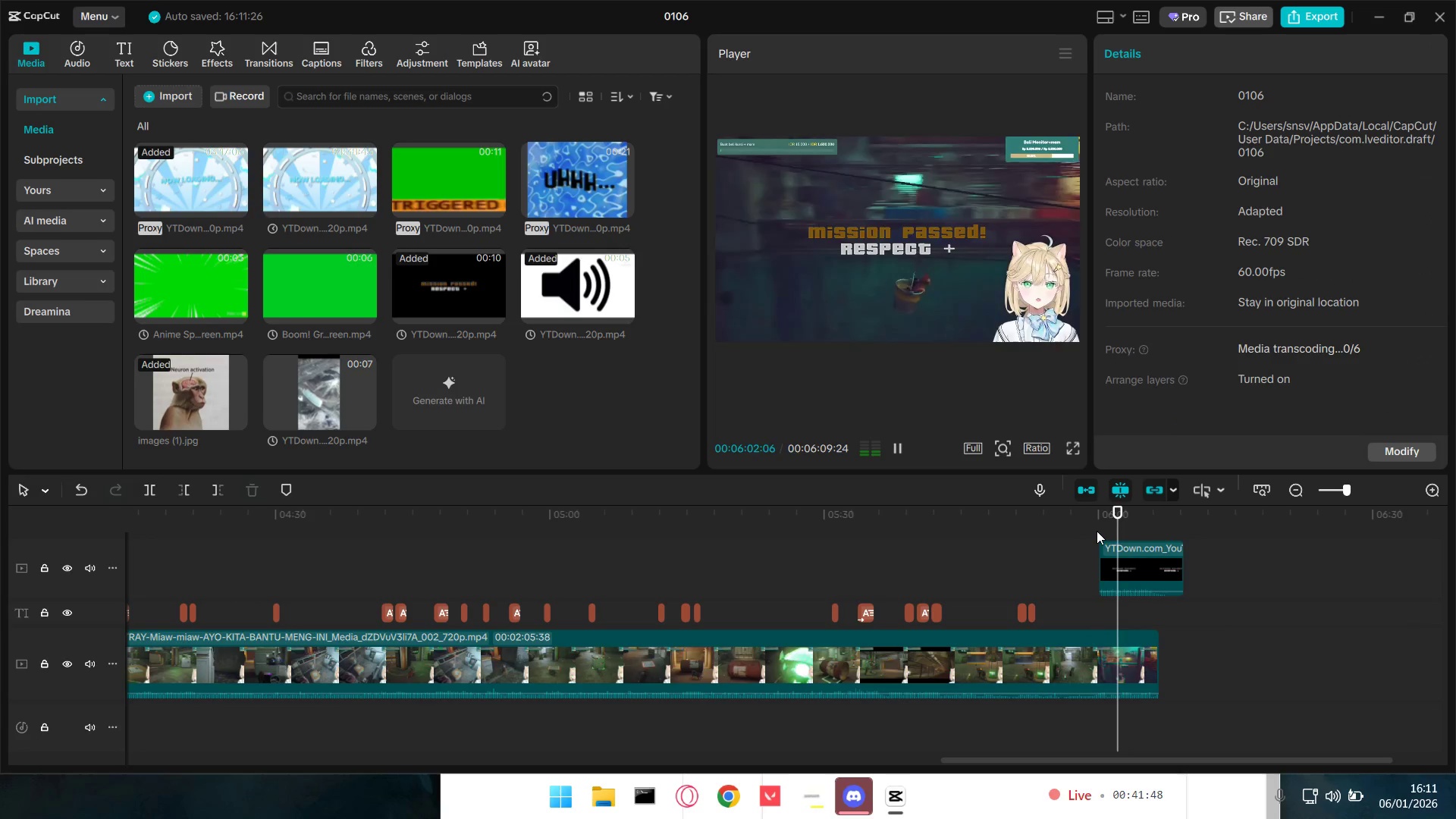 
wait(8.7)
 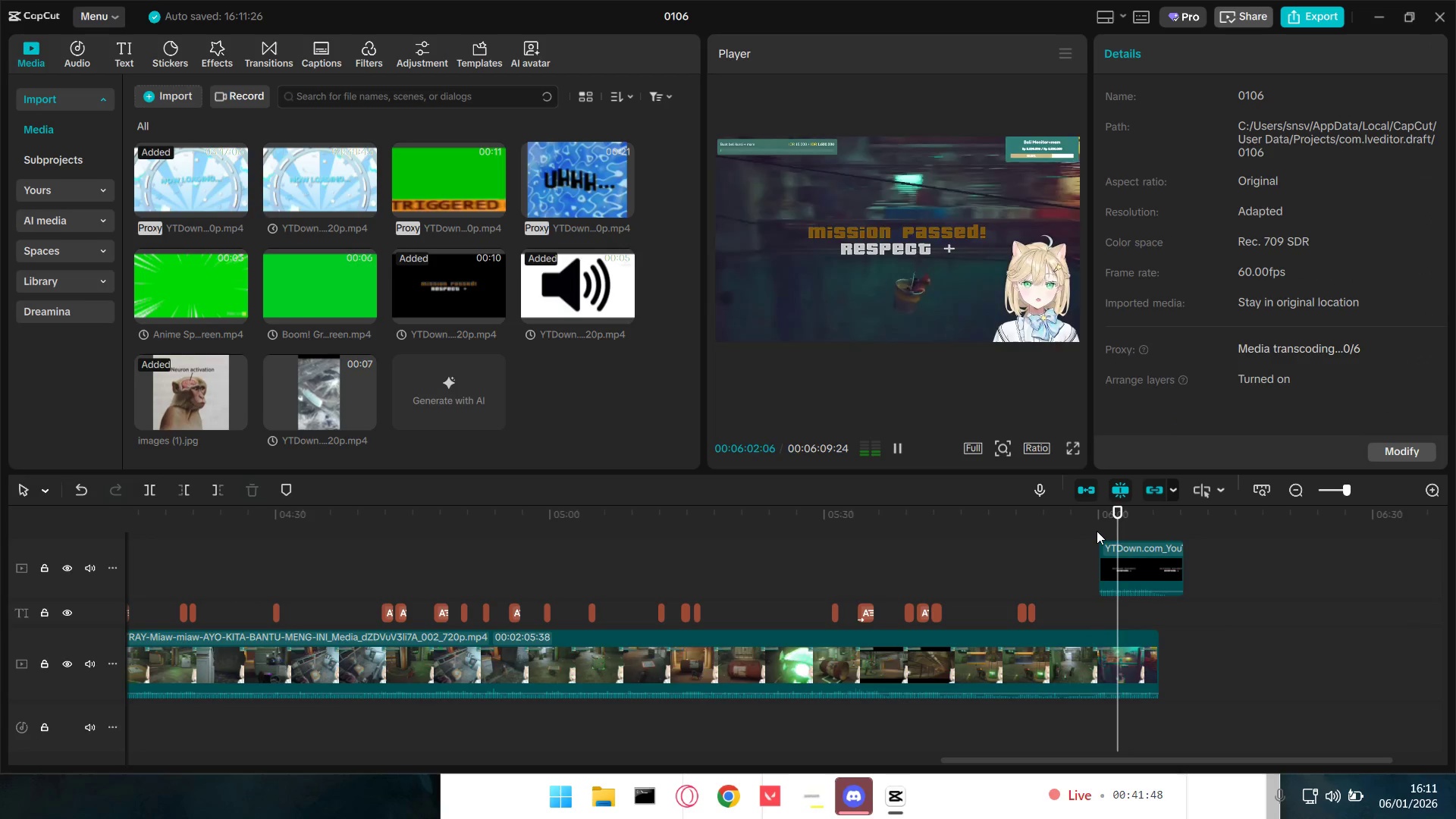 
key(Space)
 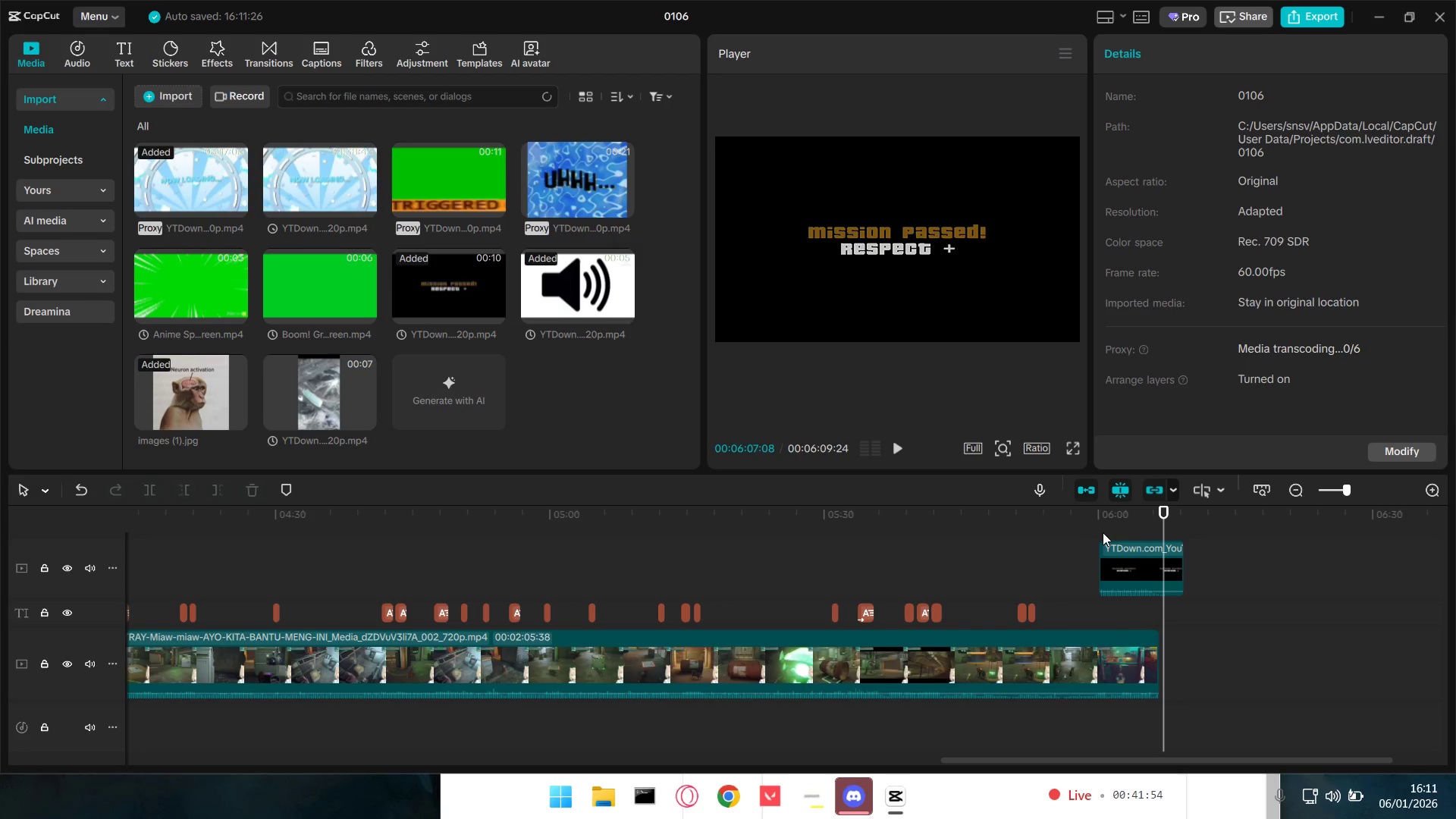 
key(Space)
 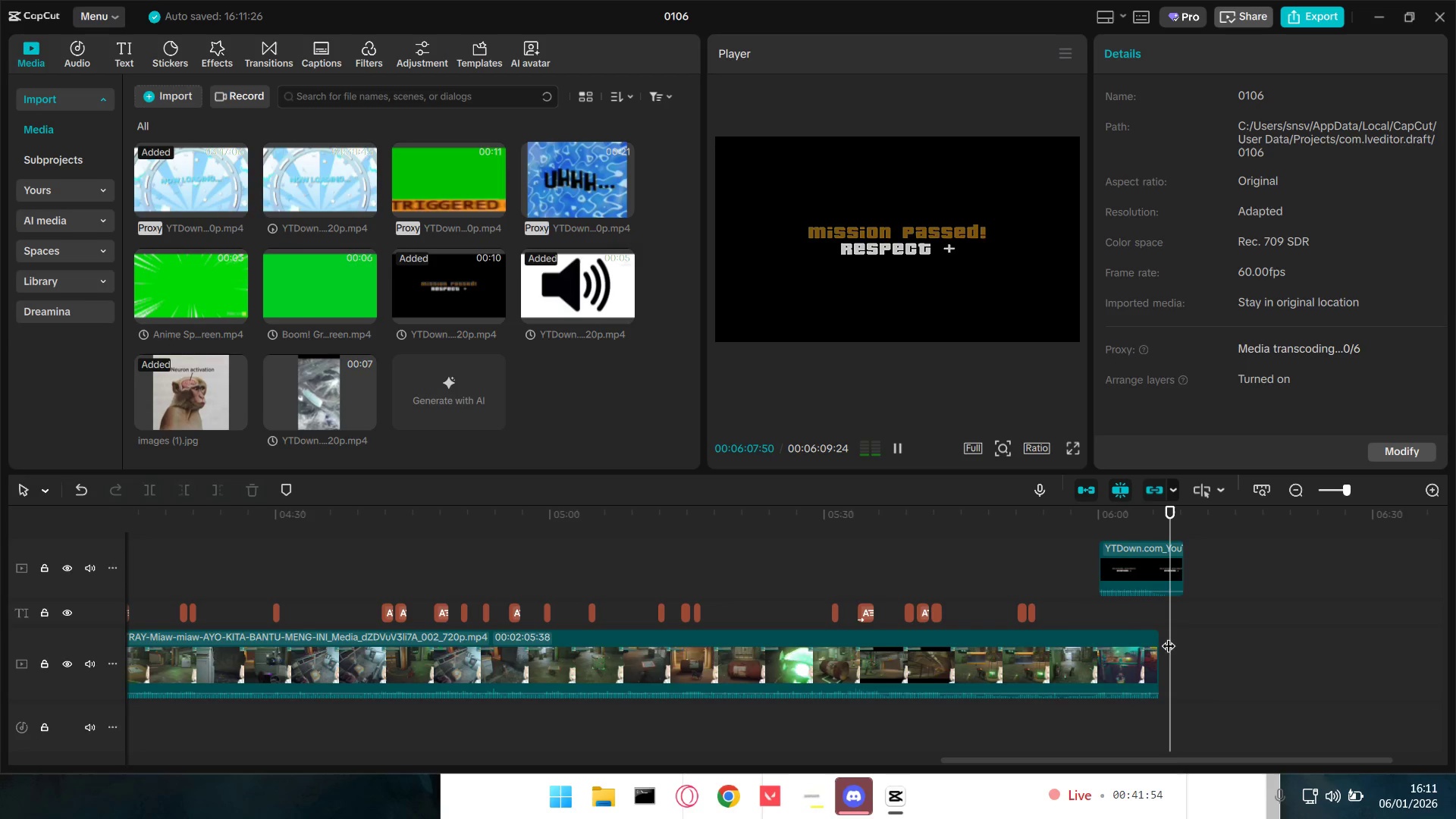 
key(Space)
 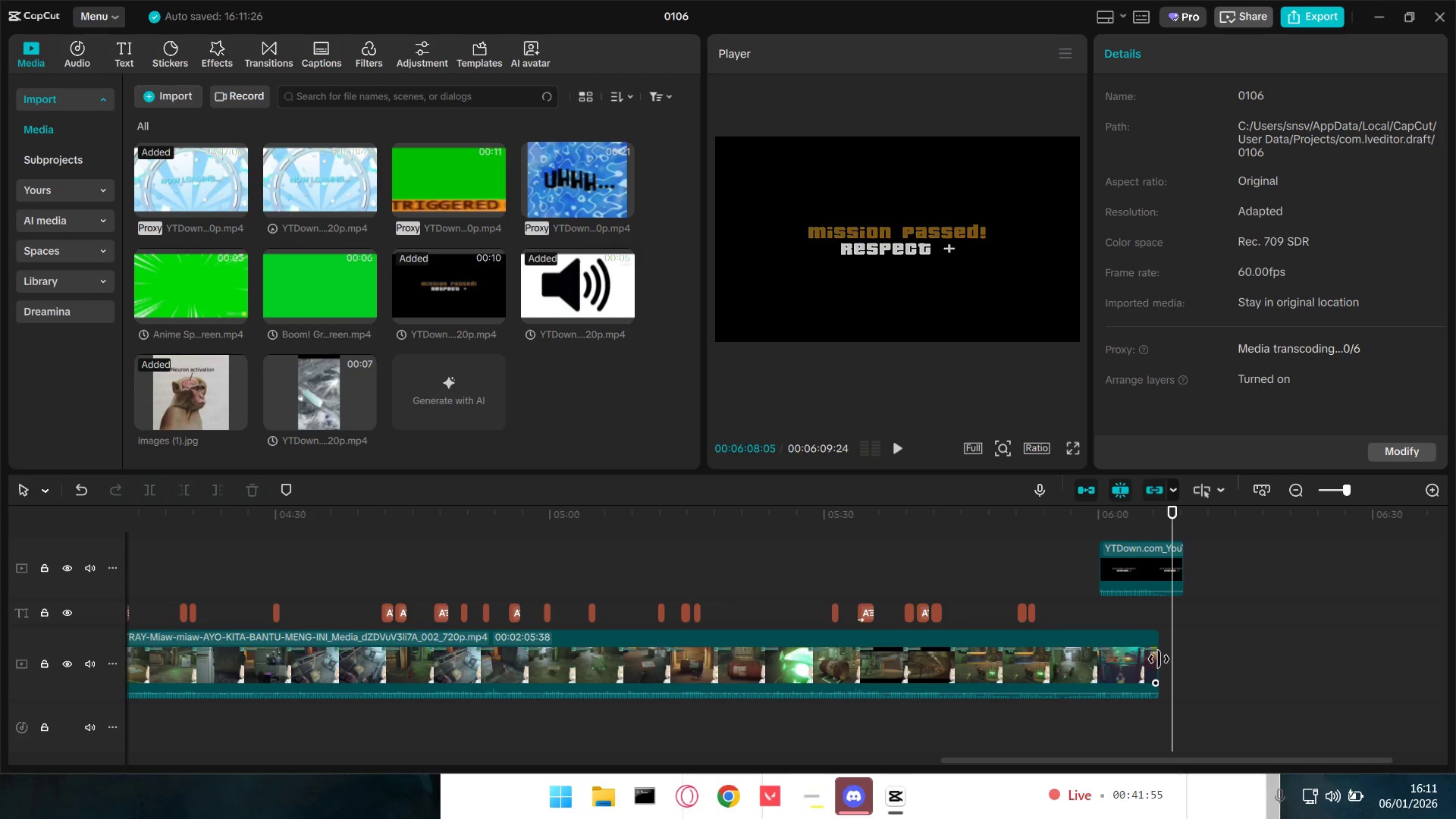 
left_click_drag(start_coordinate=[1158, 659], to_coordinate=[1183, 661])
 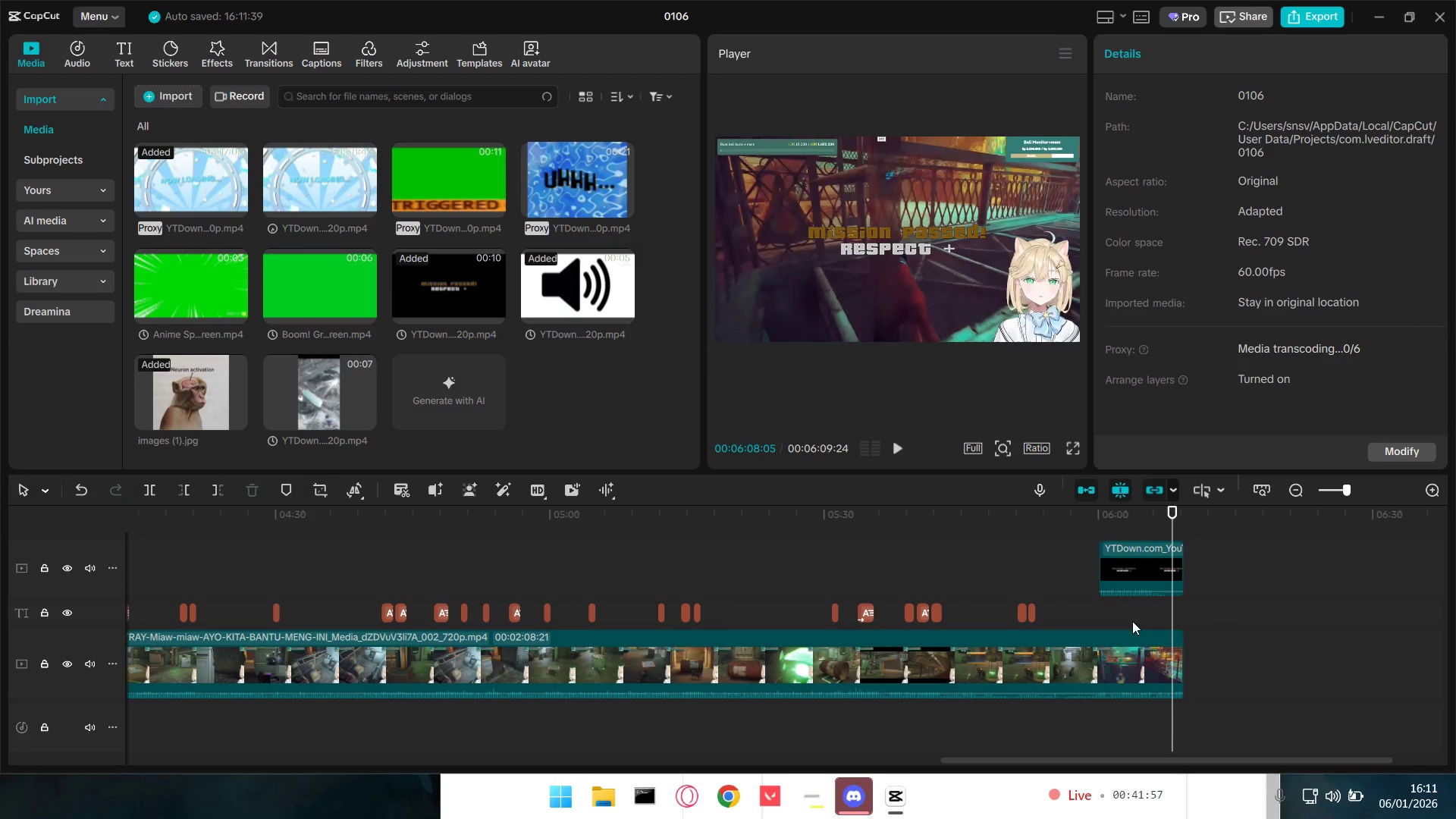 
key(Space)
 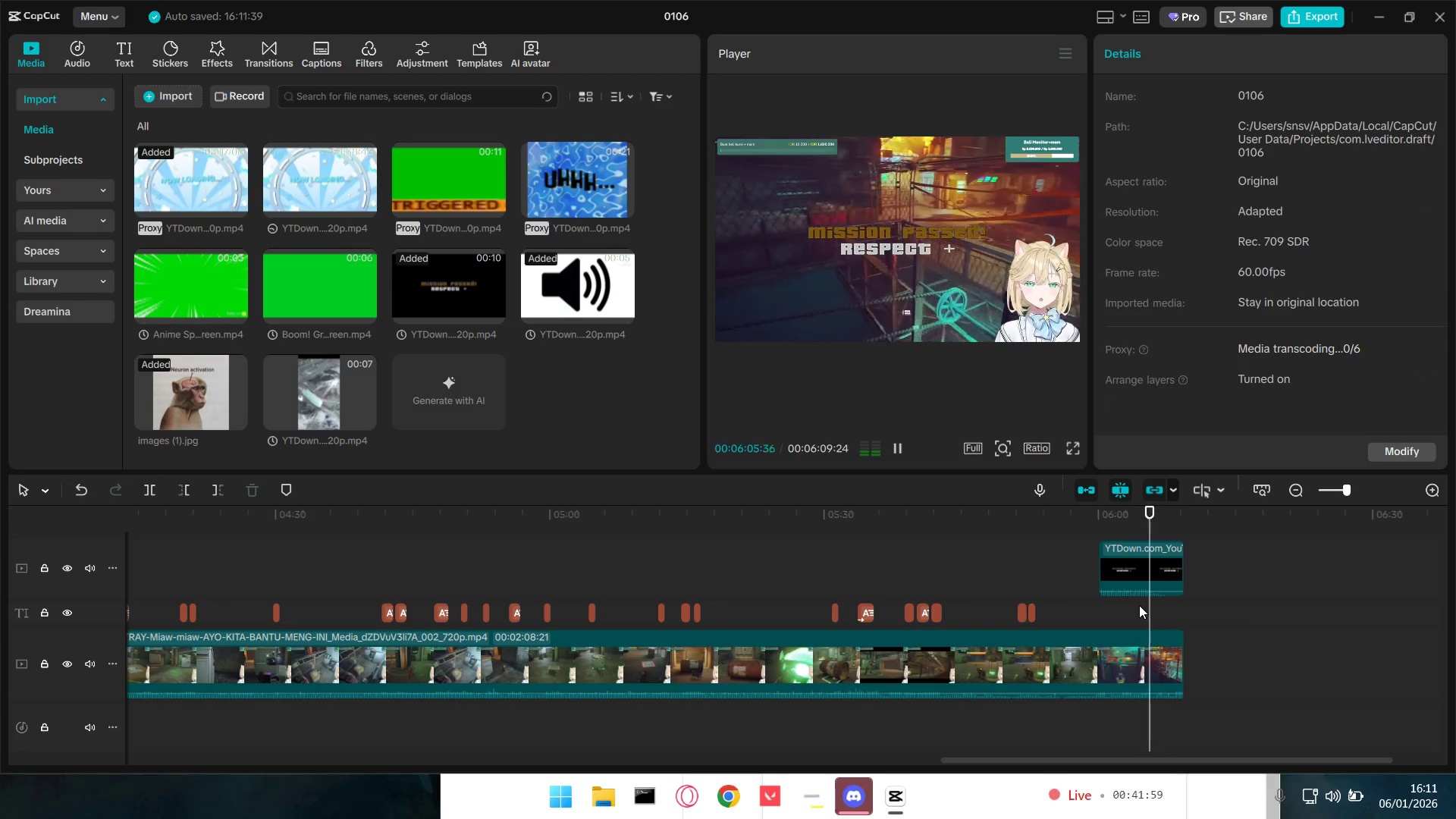 
key(Space)
 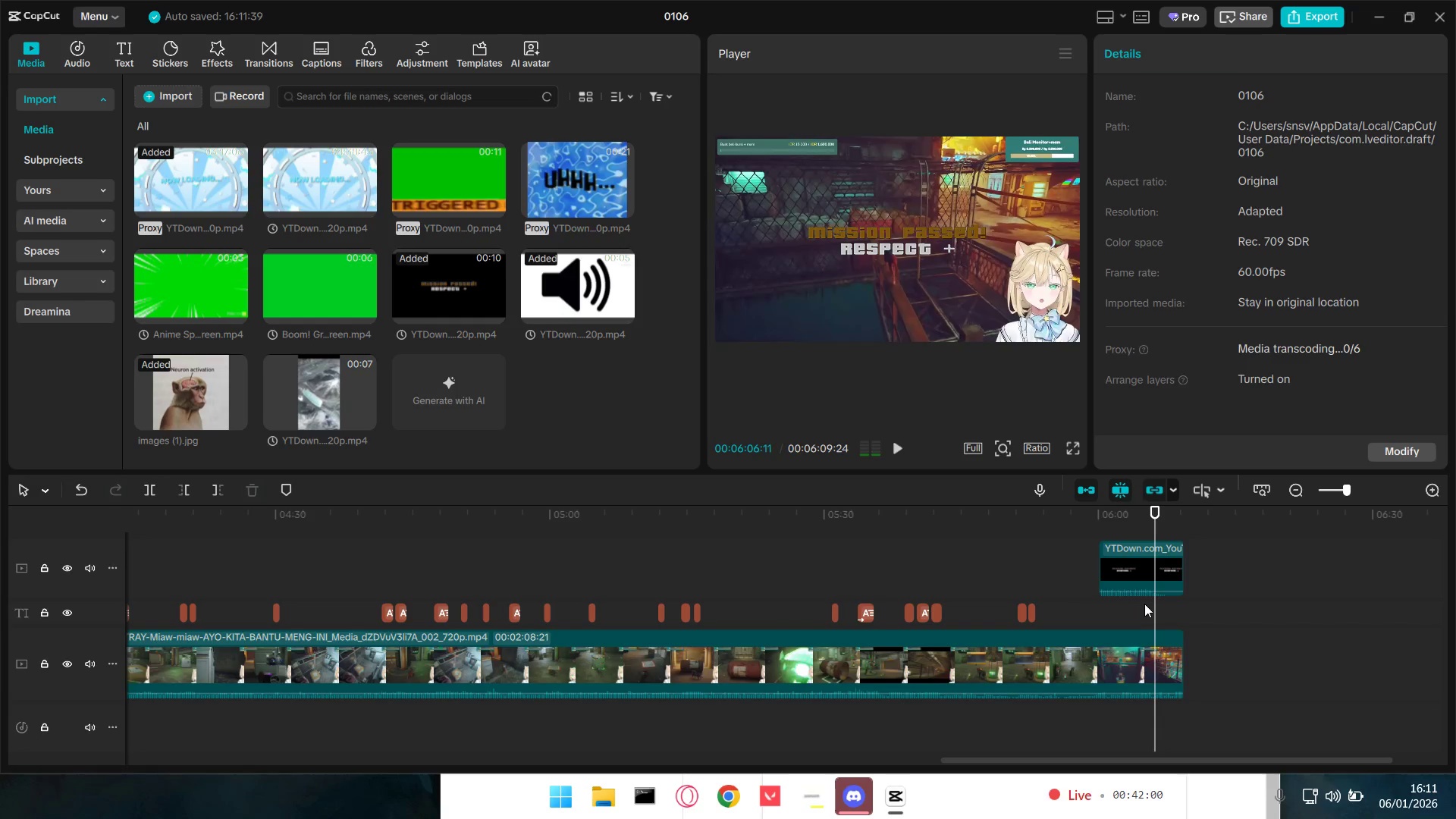 
key(Space)
 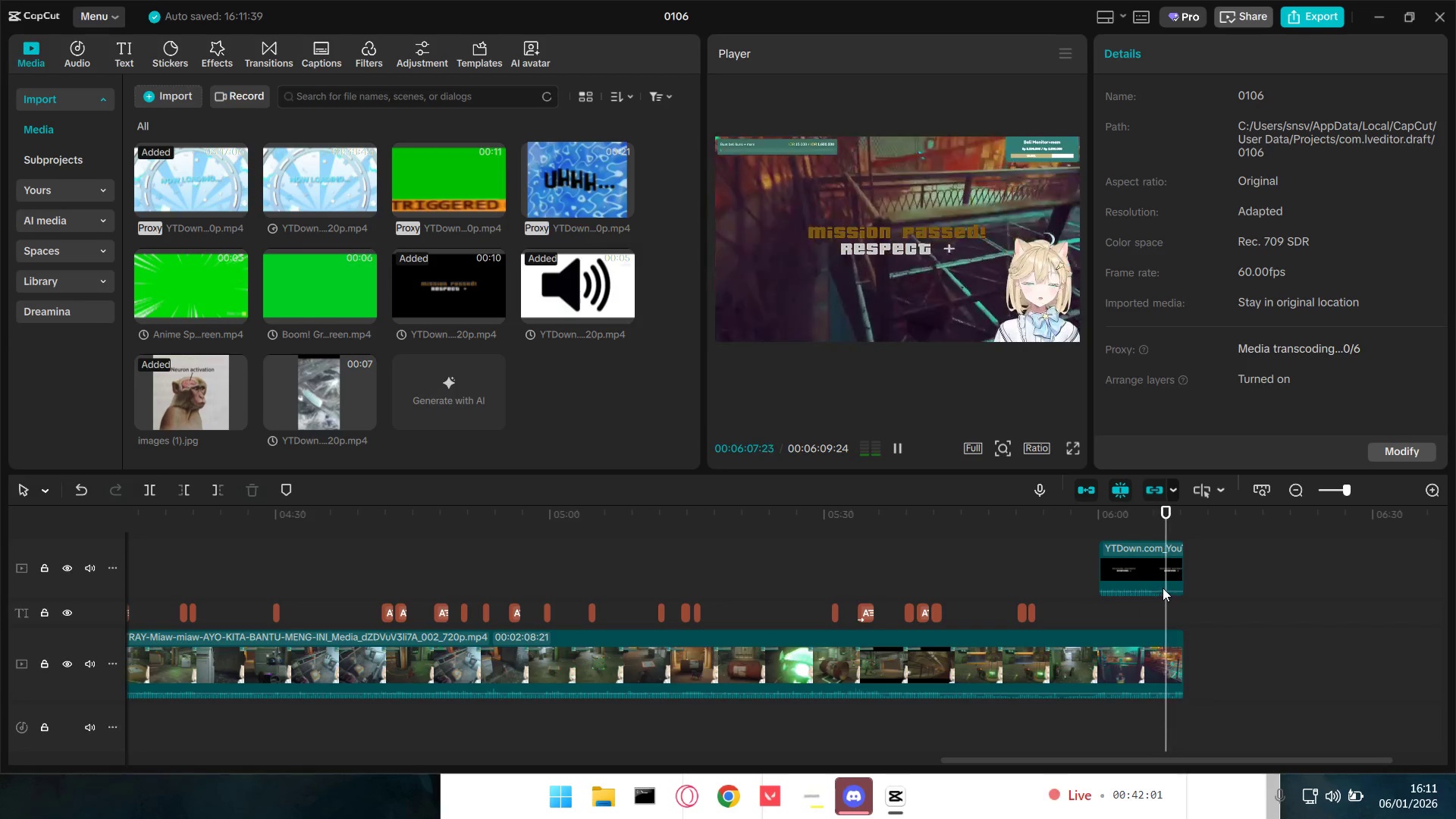 
key(Space)
 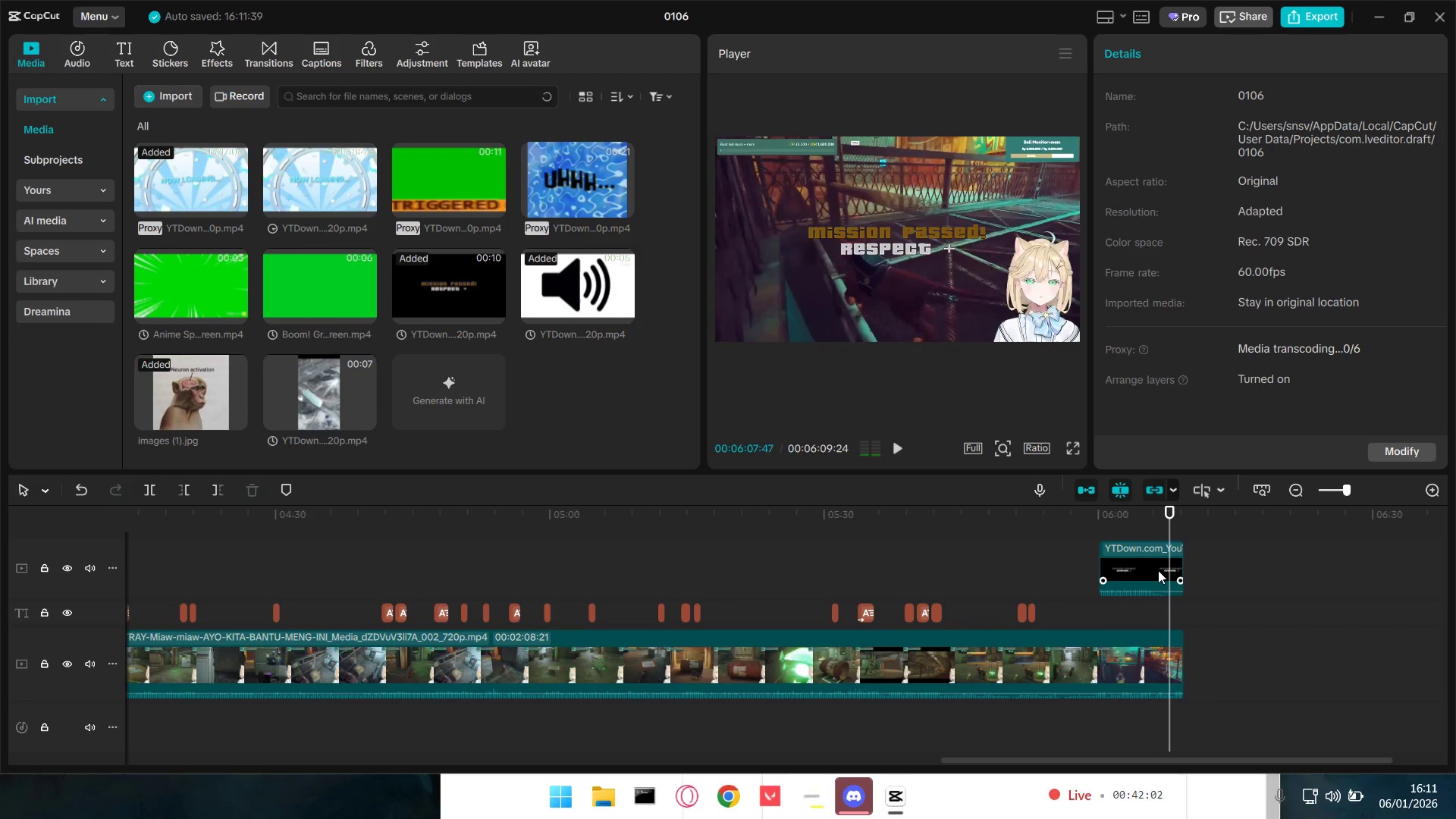 
left_click([1158, 570])
 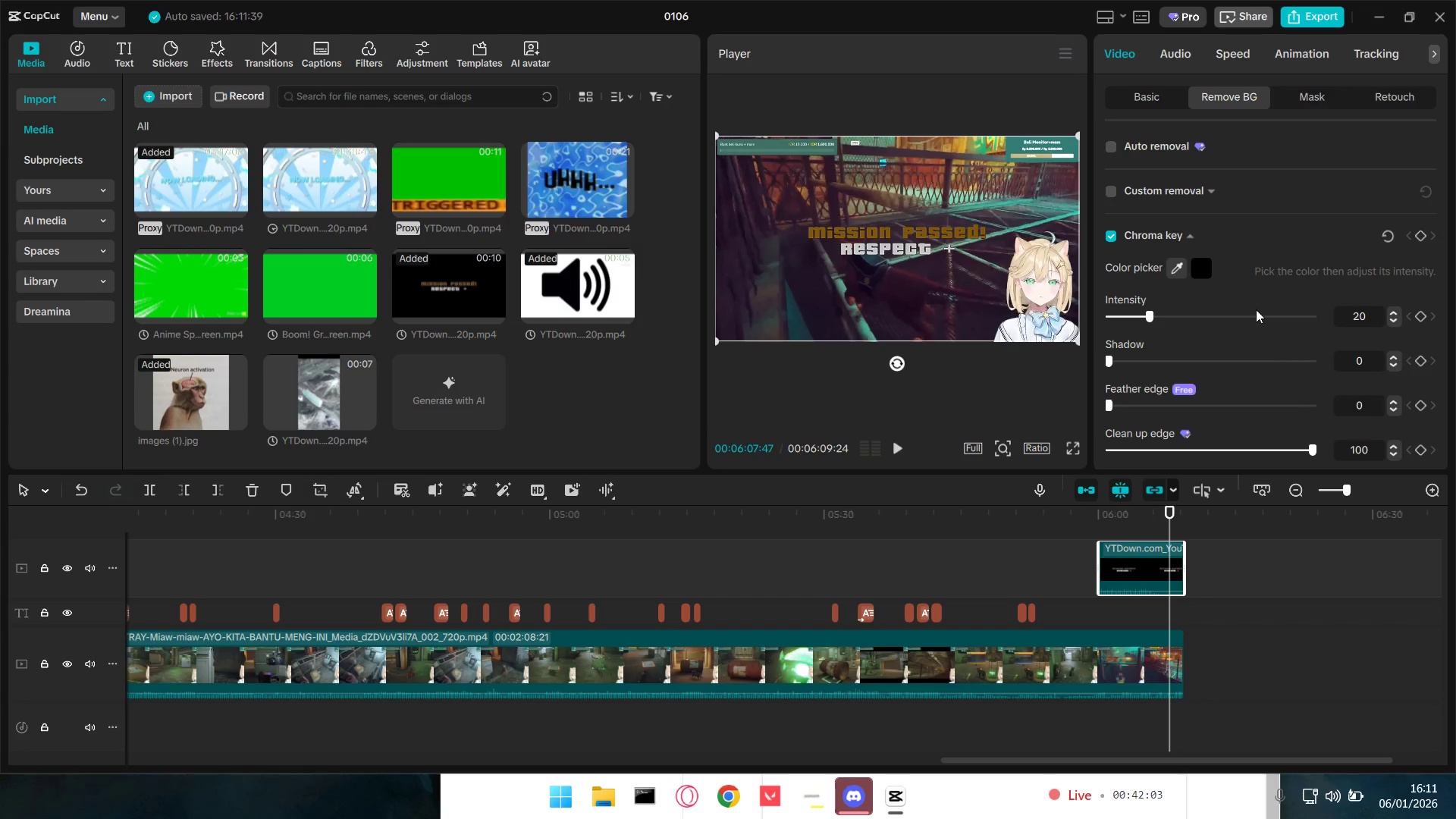 
left_click([1158, 91])
 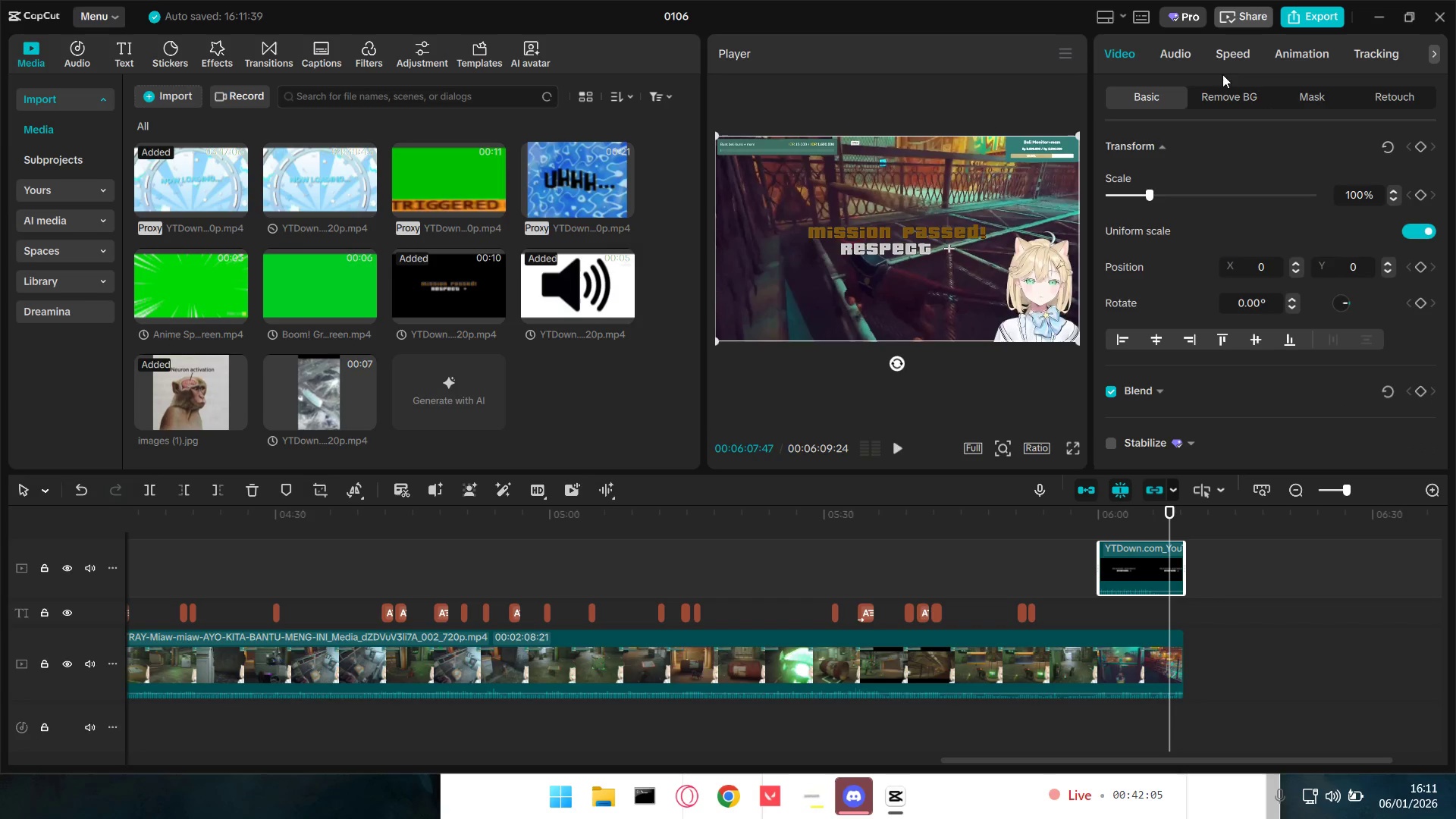 
left_click([1188, 52])
 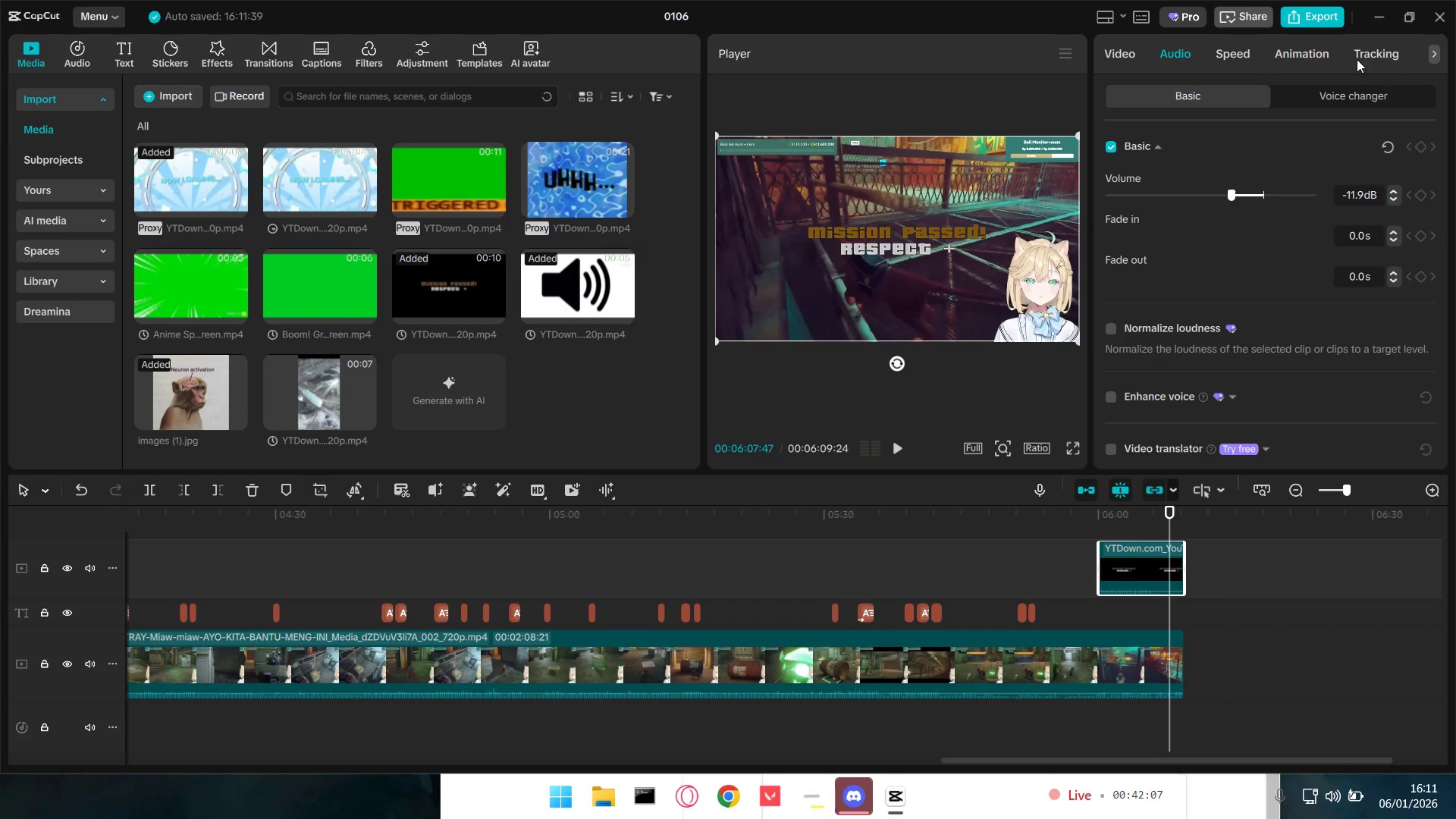 
left_click([1247, 50])
 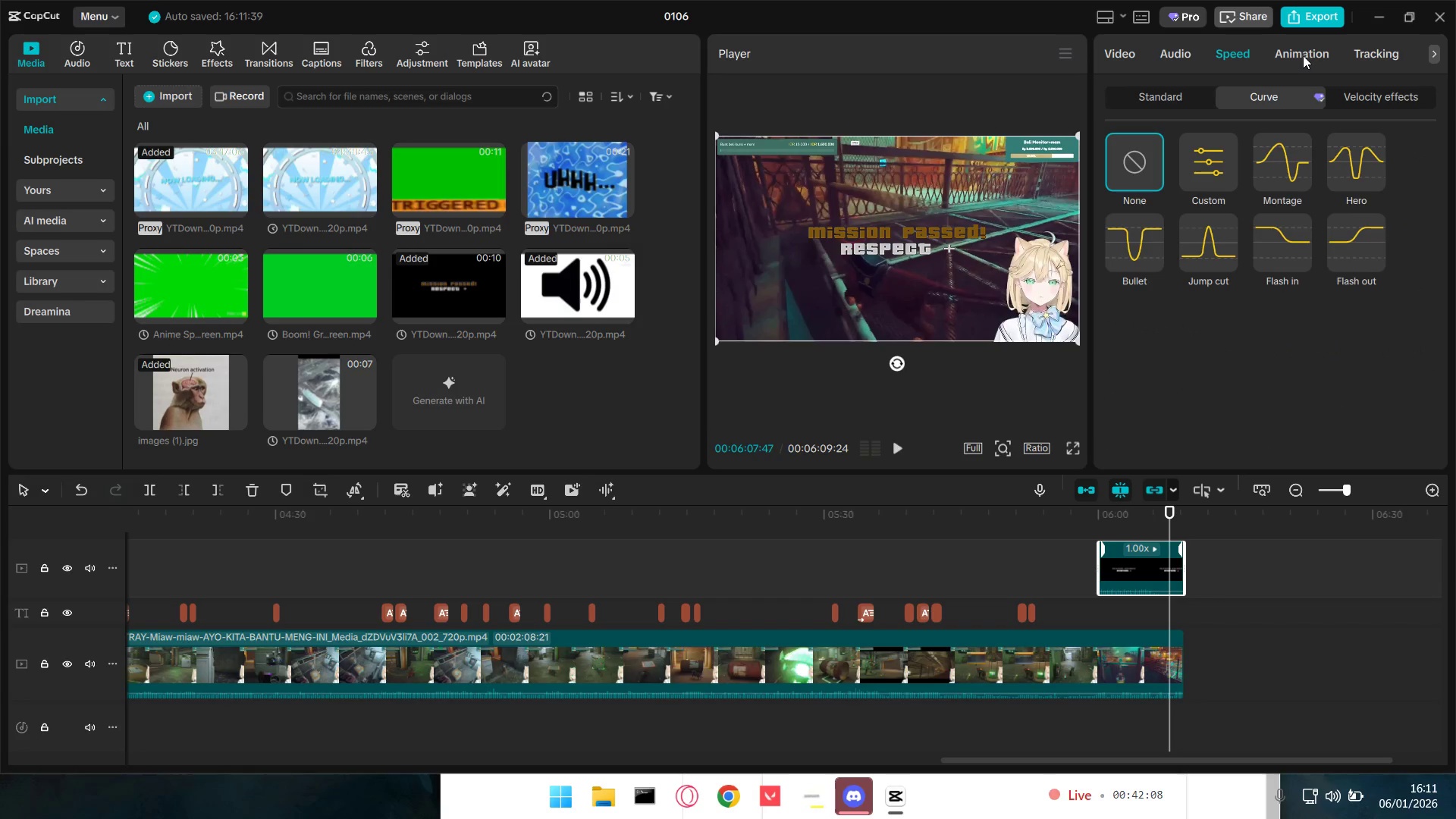 
left_click([1312, 49])
 